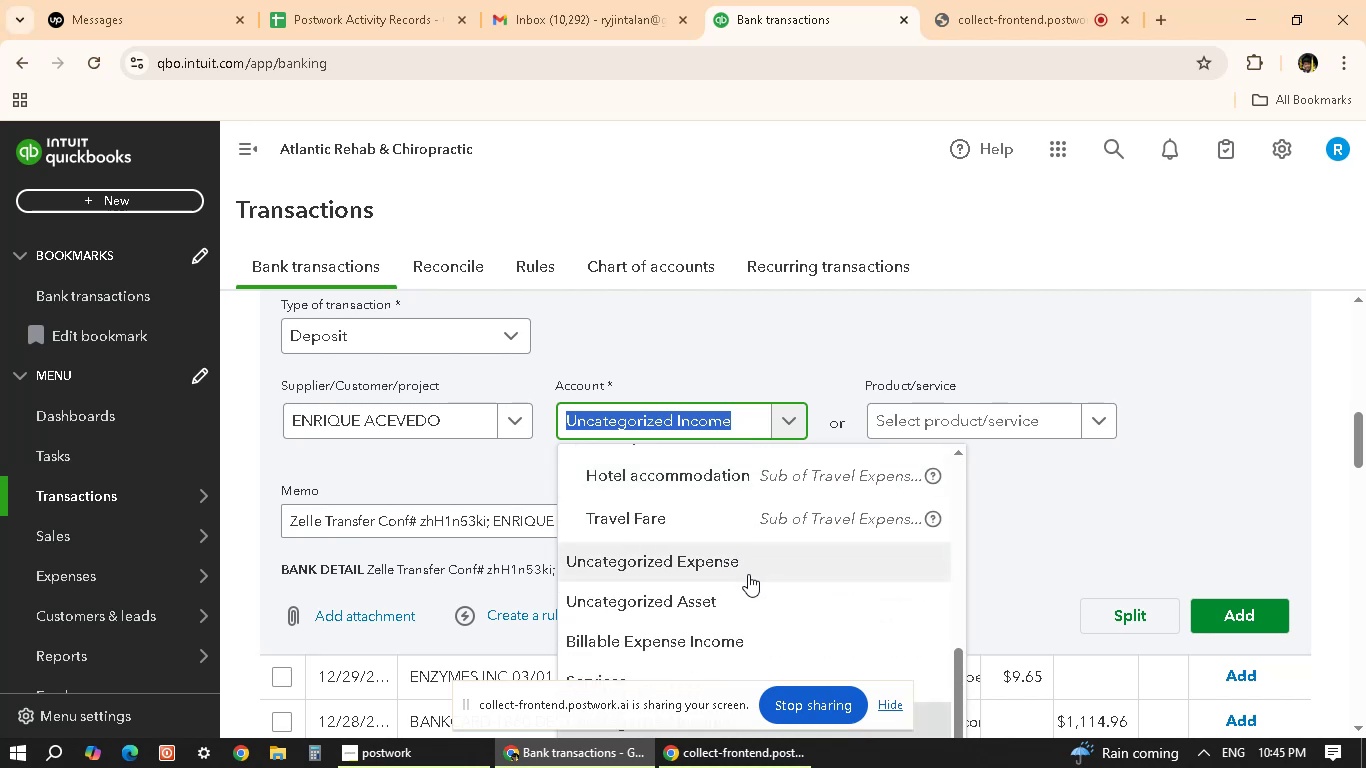 
scroll: coordinate [833, 615], scroll_direction: down, amount: 6.0
 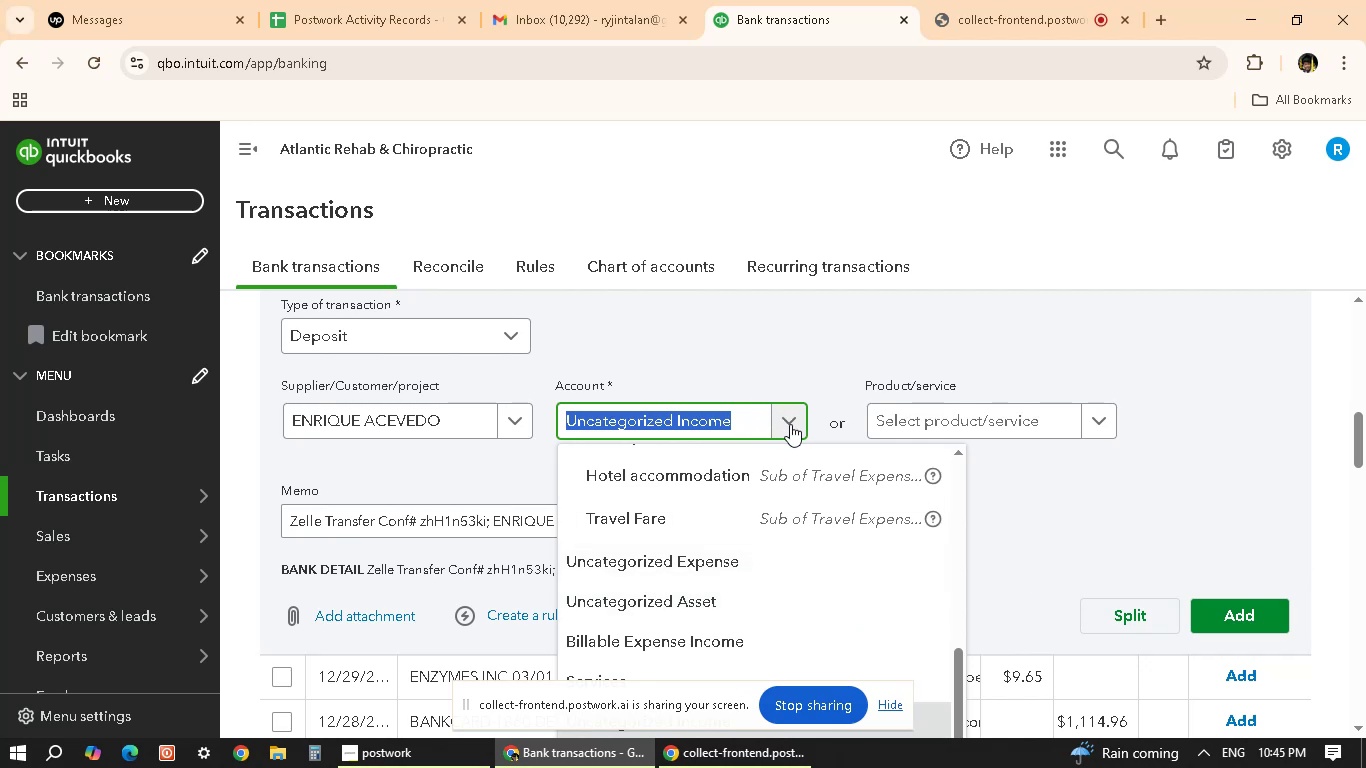 
scroll: coordinate [771, 593], scroll_direction: up, amount: 12.0
 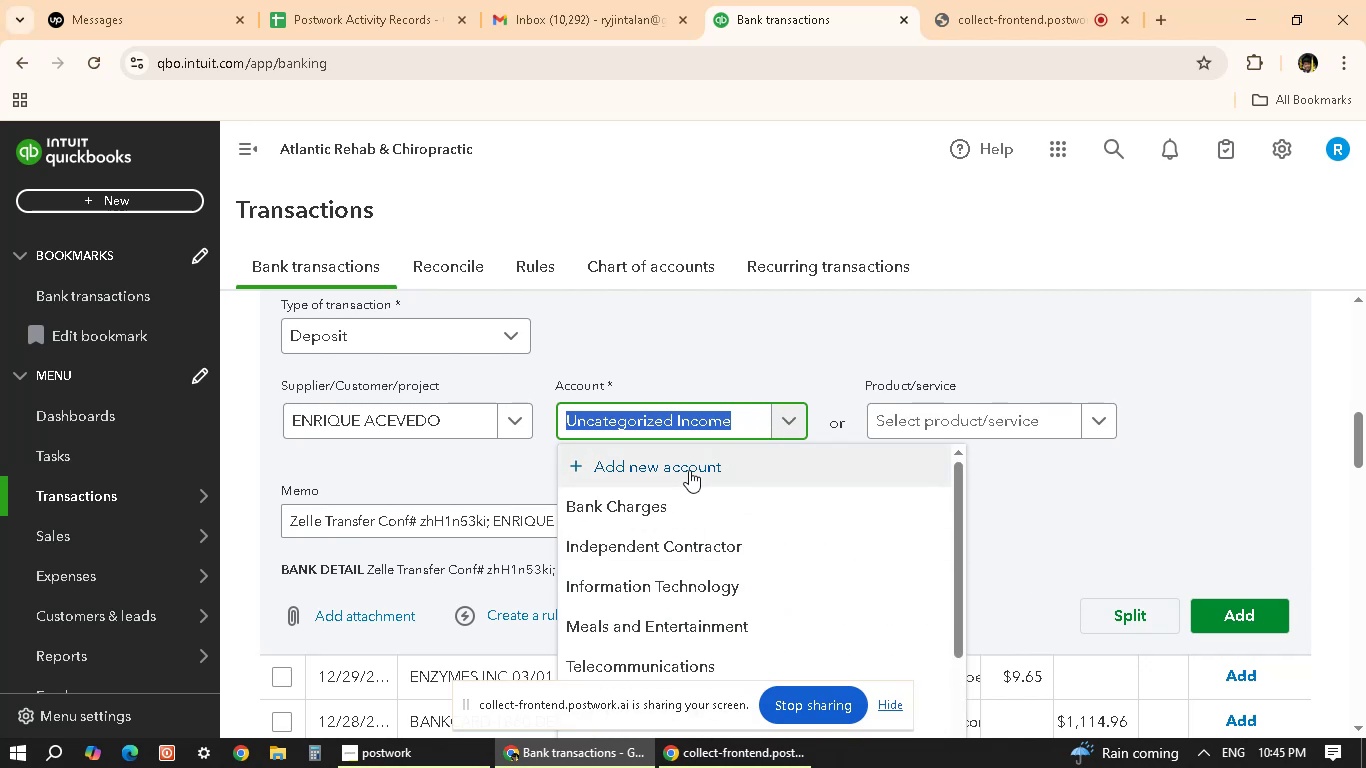 
left_click([689, 470])
 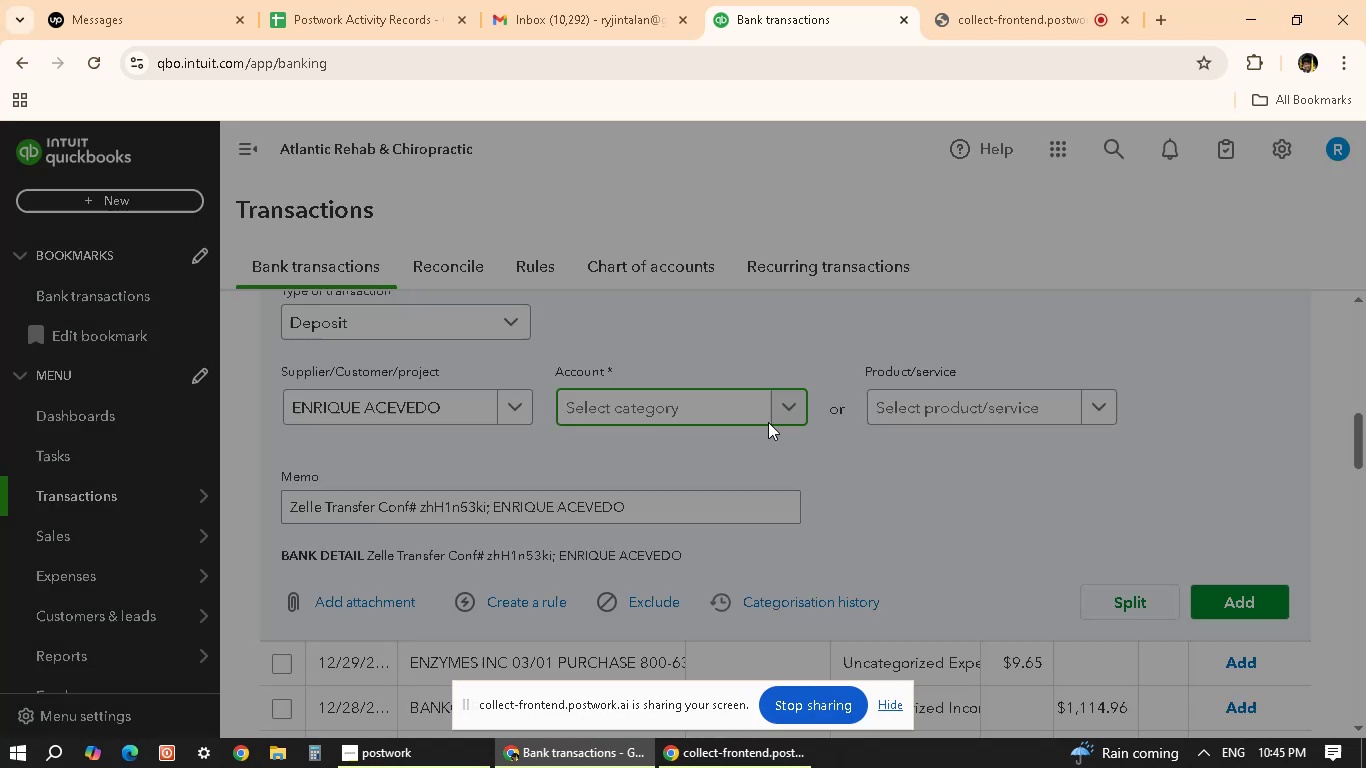 
mouse_move([1043, 326])
 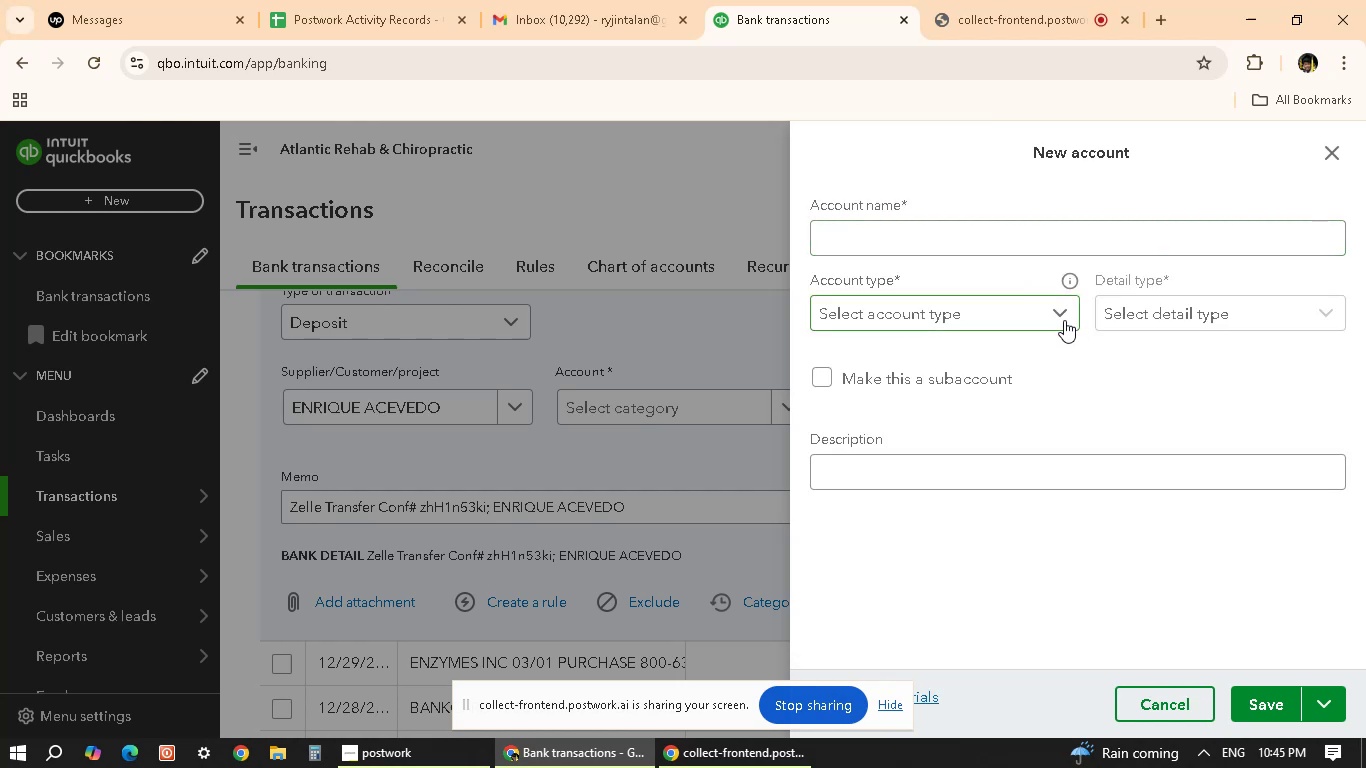 
wait(6.1)
 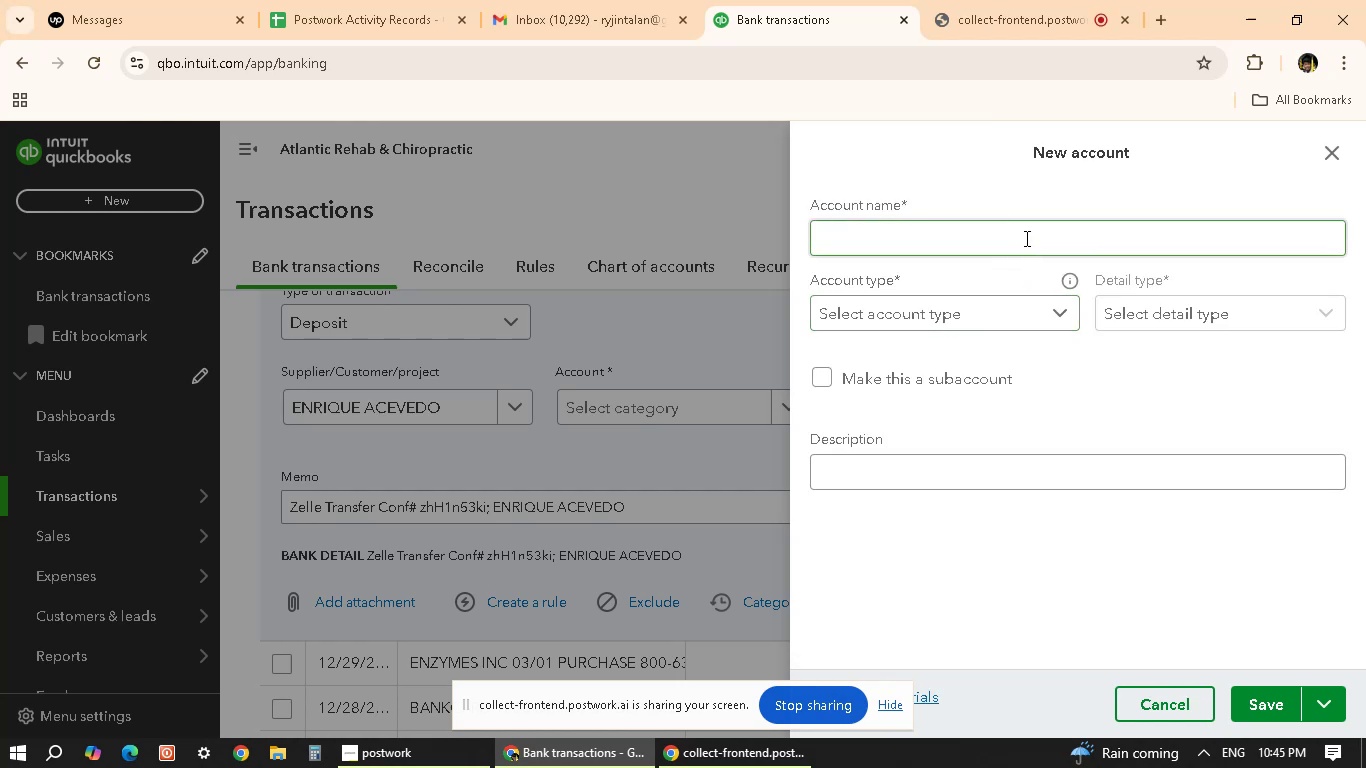 
left_click([1064, 320])
 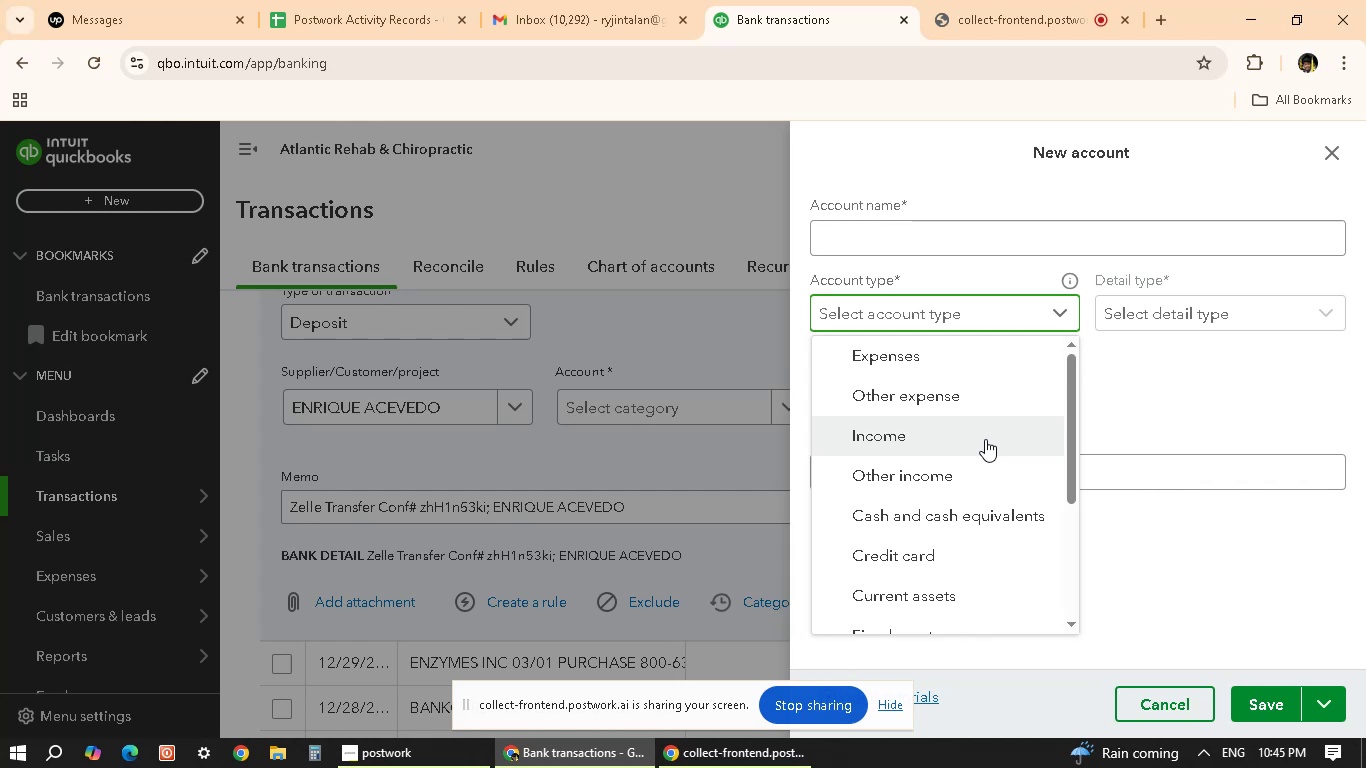 
left_click_drag(start_coordinate=[985, 439], to_coordinate=[1008, 438])
 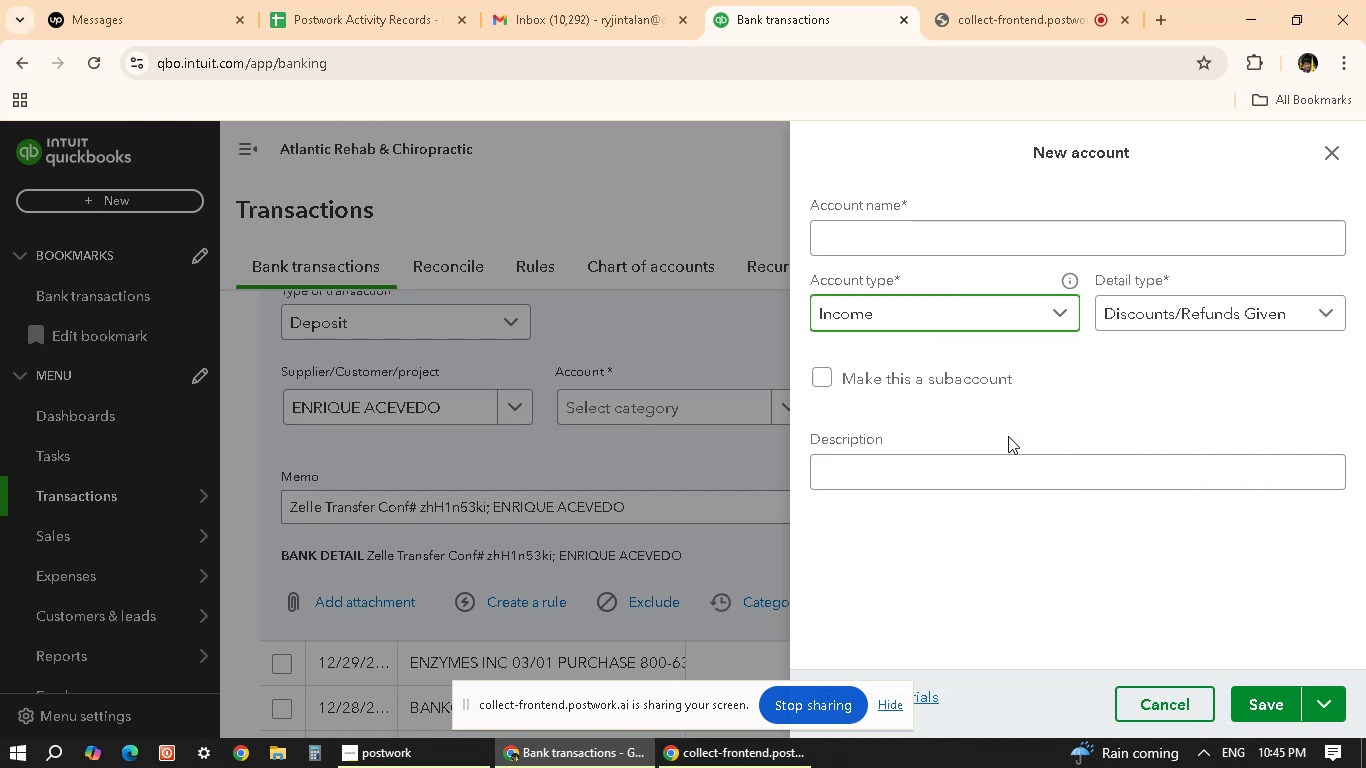 
scroll: coordinate [1013, 509], scroll_direction: down, amount: 3.0
 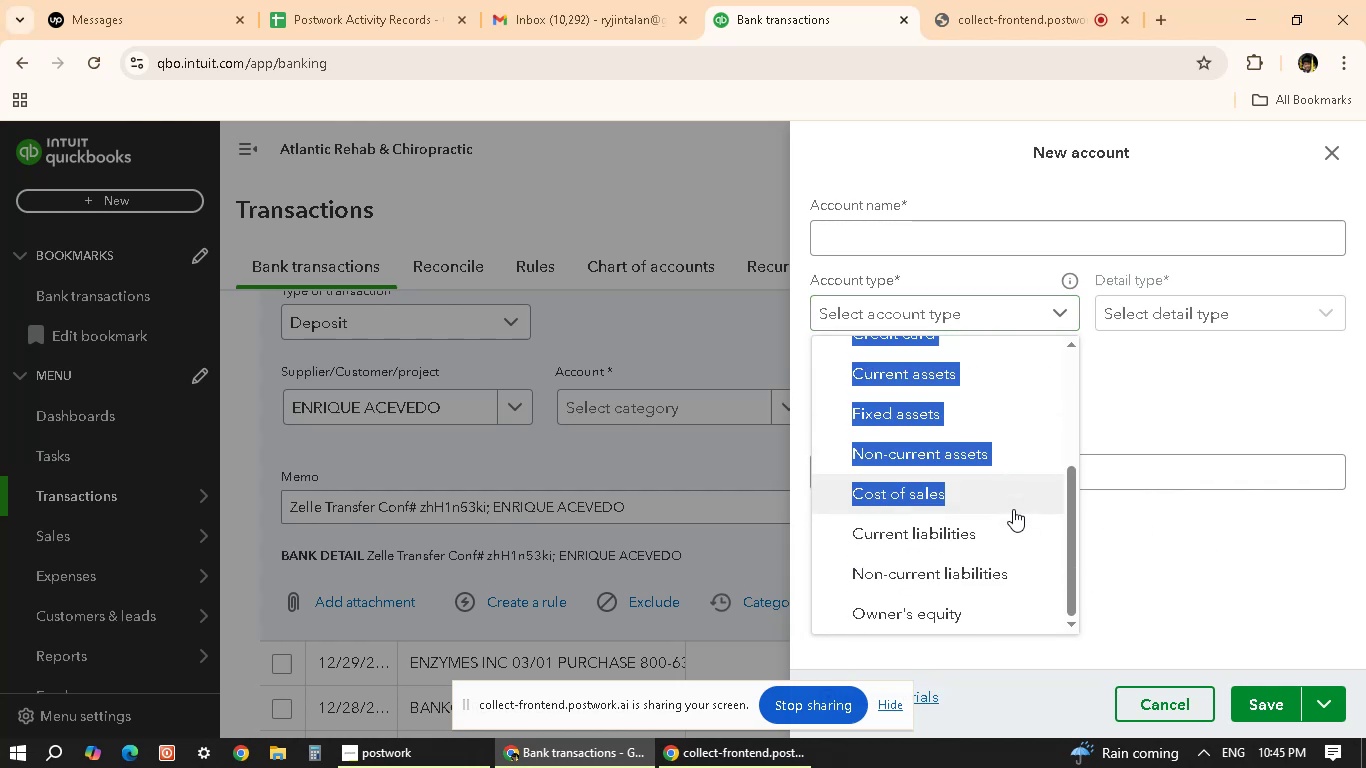 
scroll: coordinate [990, 466], scroll_direction: up, amount: 10.0
 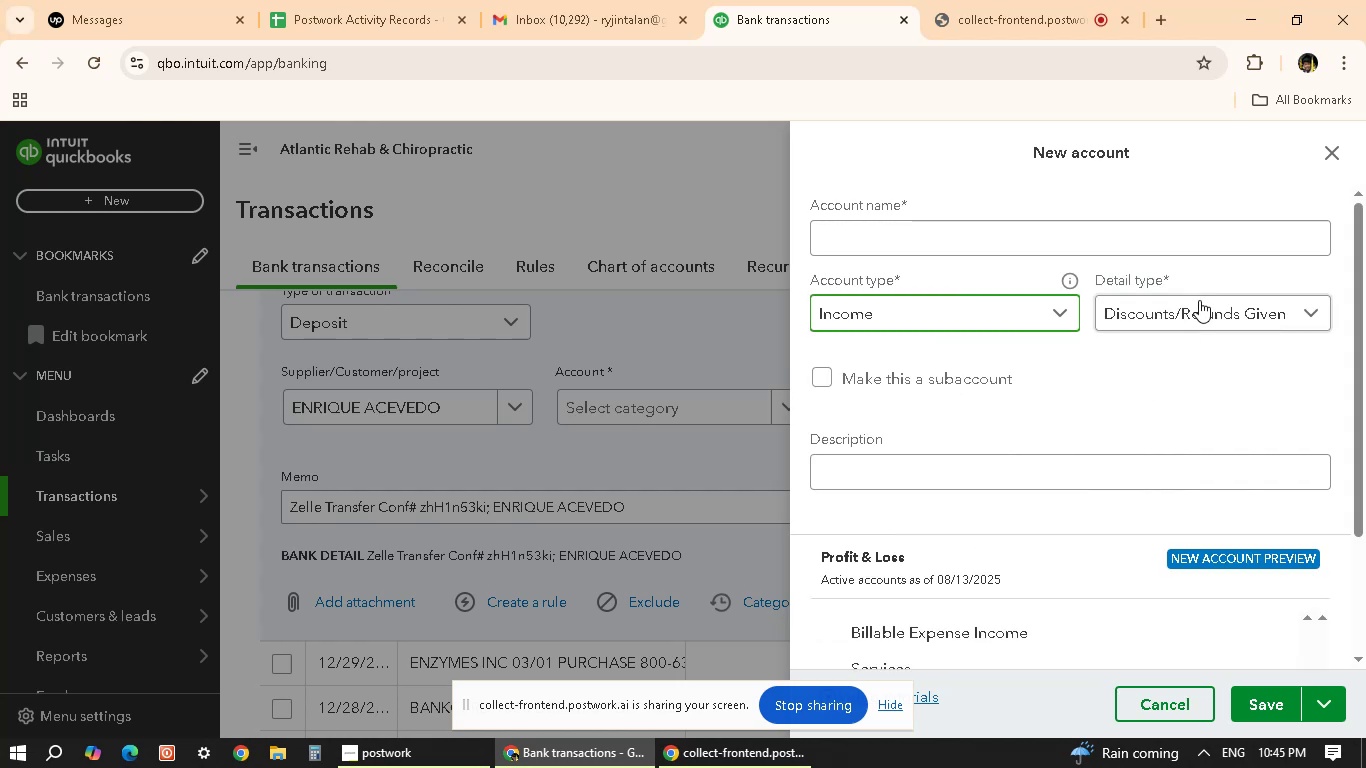 
left_click([1209, 318])
 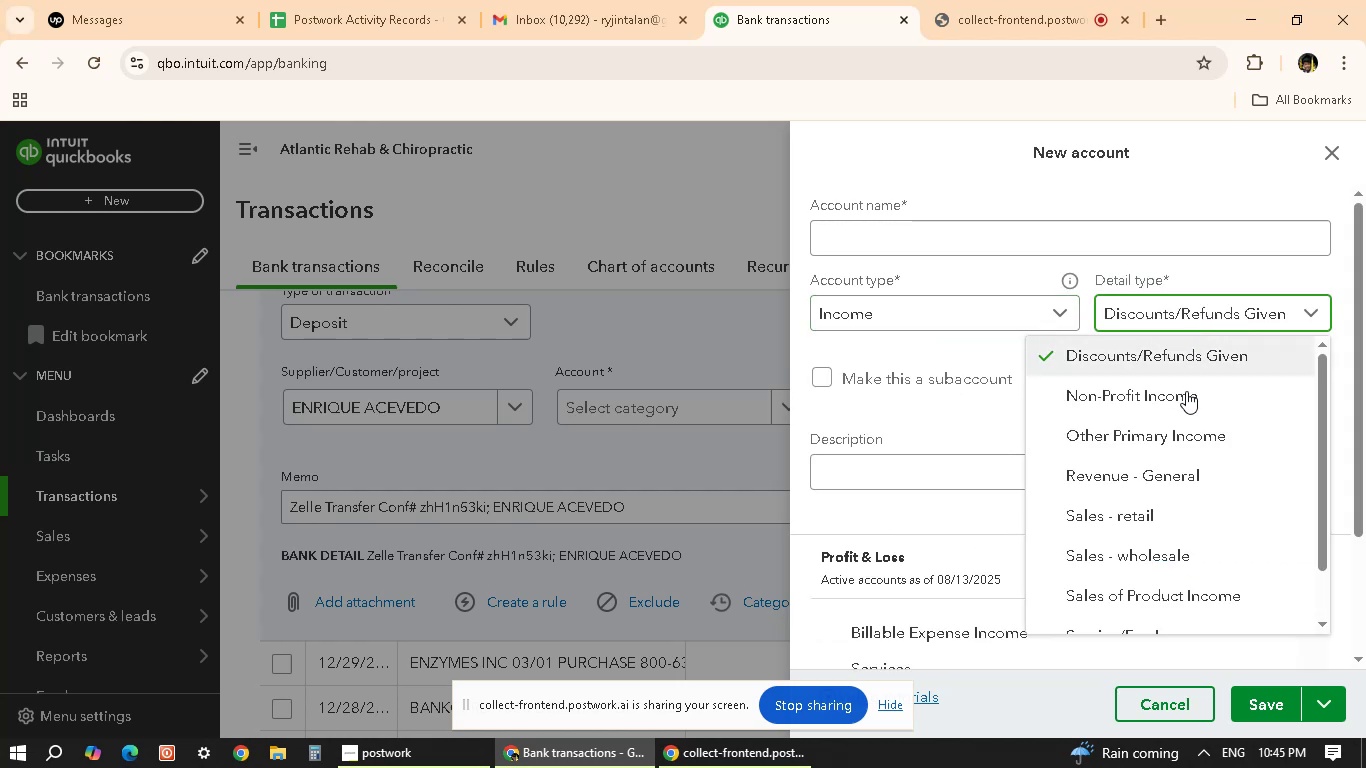 
scroll: coordinate [1191, 444], scroll_direction: up, amount: 6.0
 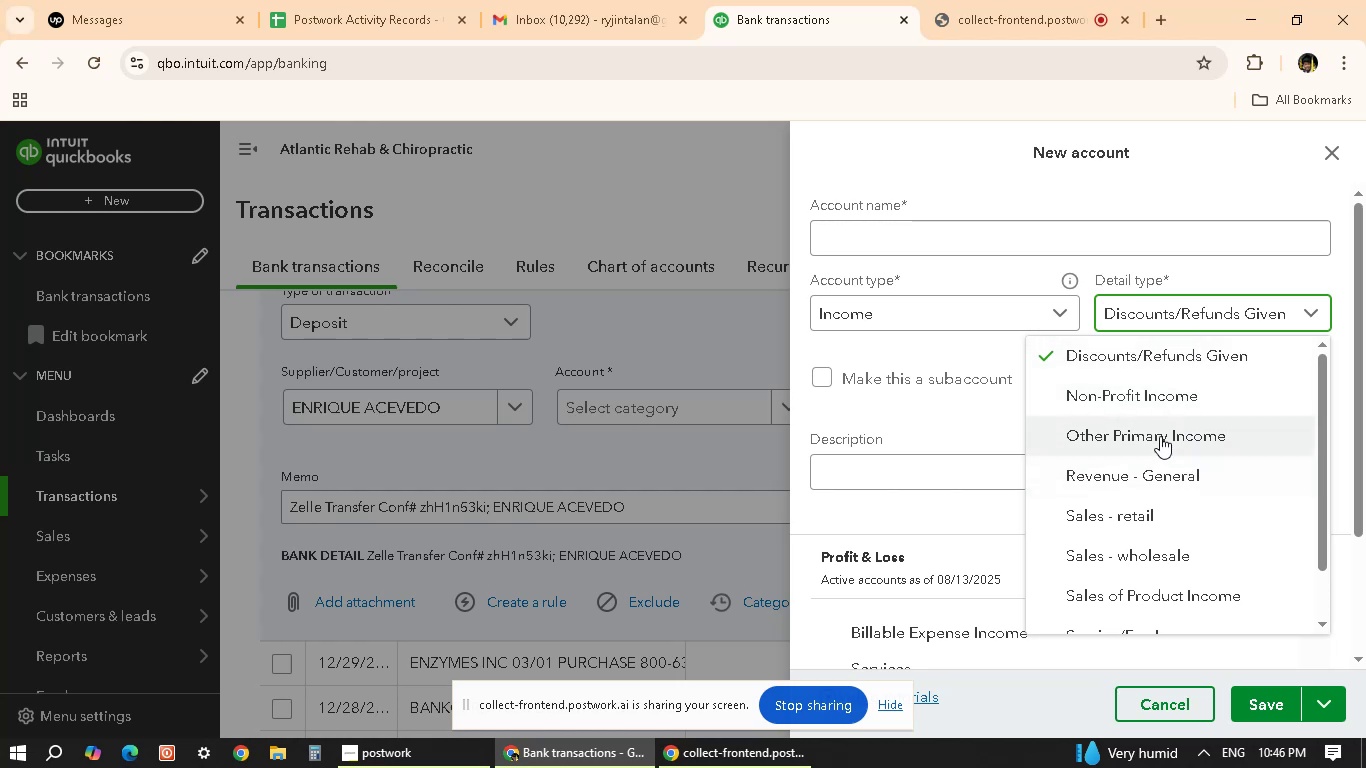 
scroll: coordinate [1155, 397], scroll_direction: down, amount: 1.0
 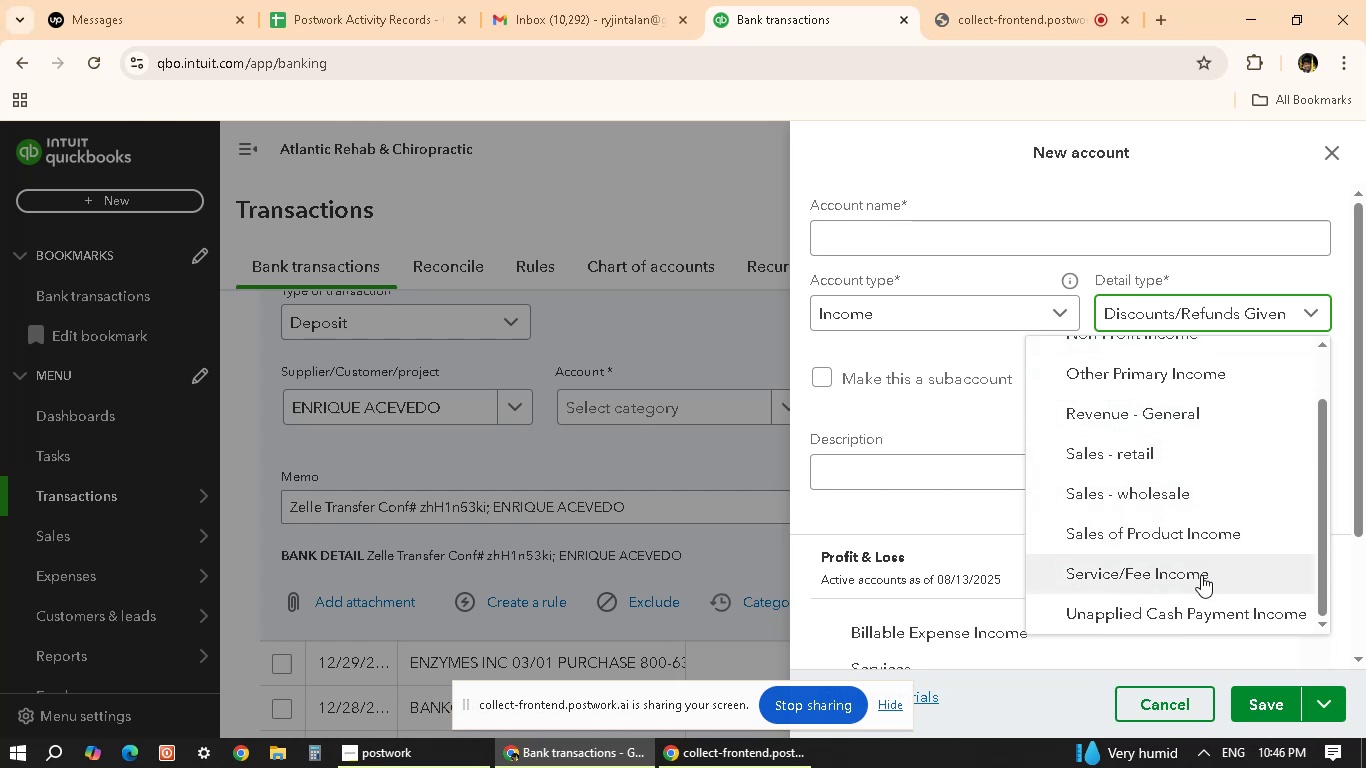 
wait(5.41)
 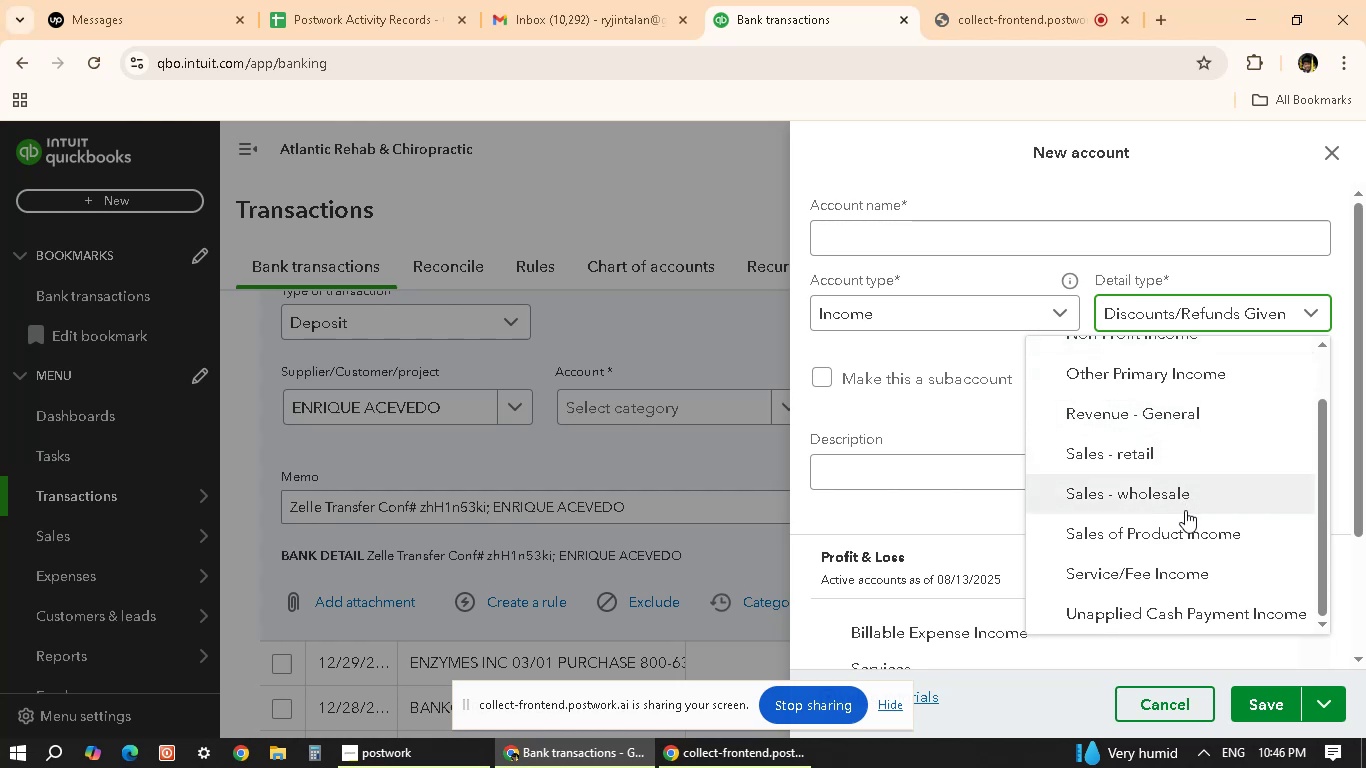 
scroll: coordinate [1198, 526], scroll_direction: down, amount: 1.0
 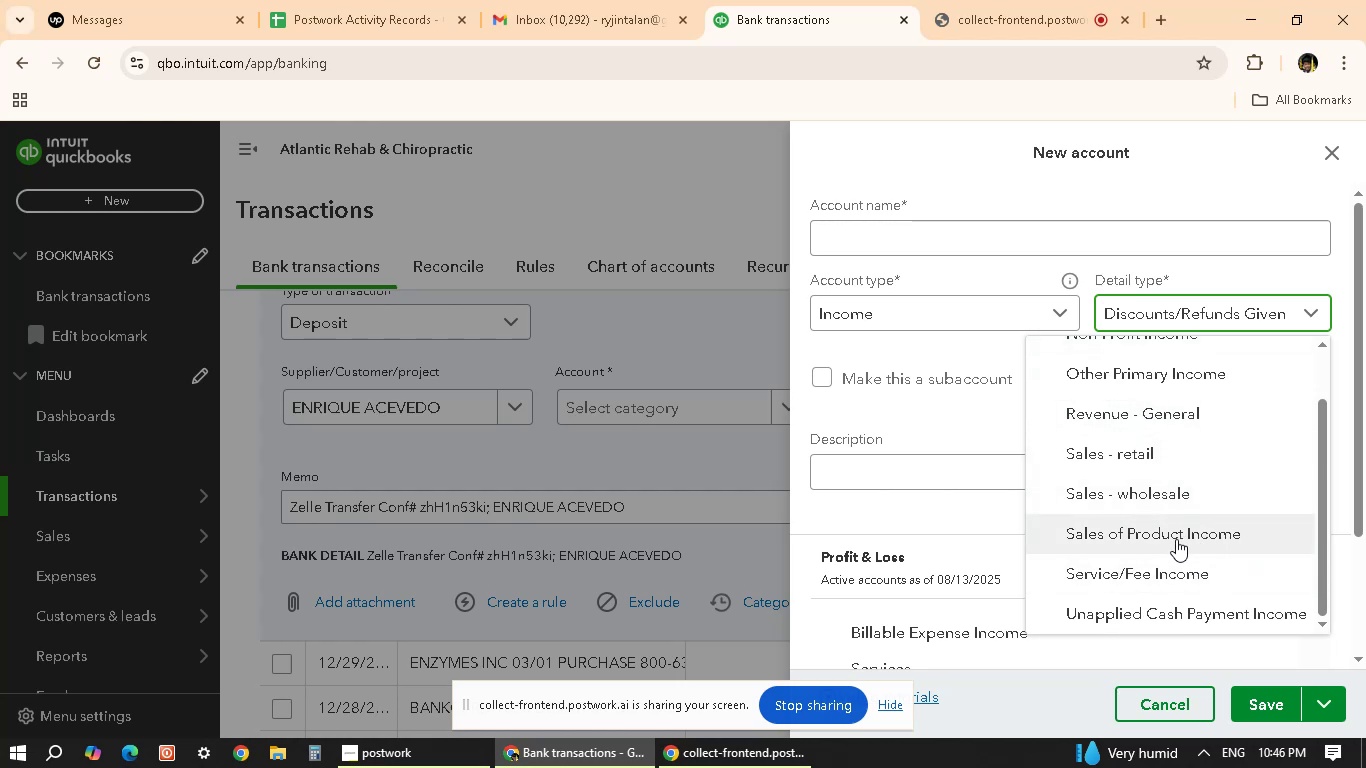 
scroll: coordinate [1170, 556], scroll_direction: none, amount: 0.0
 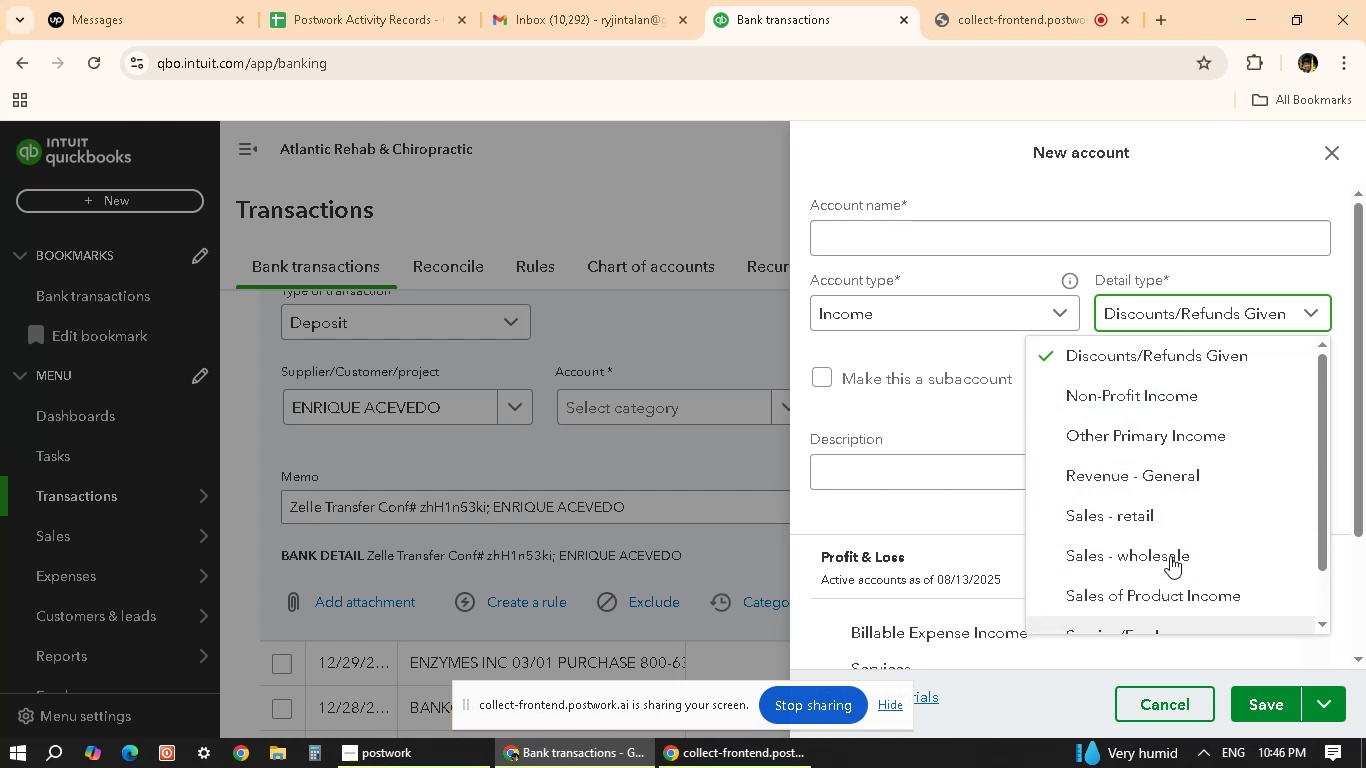 
scroll: coordinate [1170, 556], scroll_direction: up, amount: 1.0
 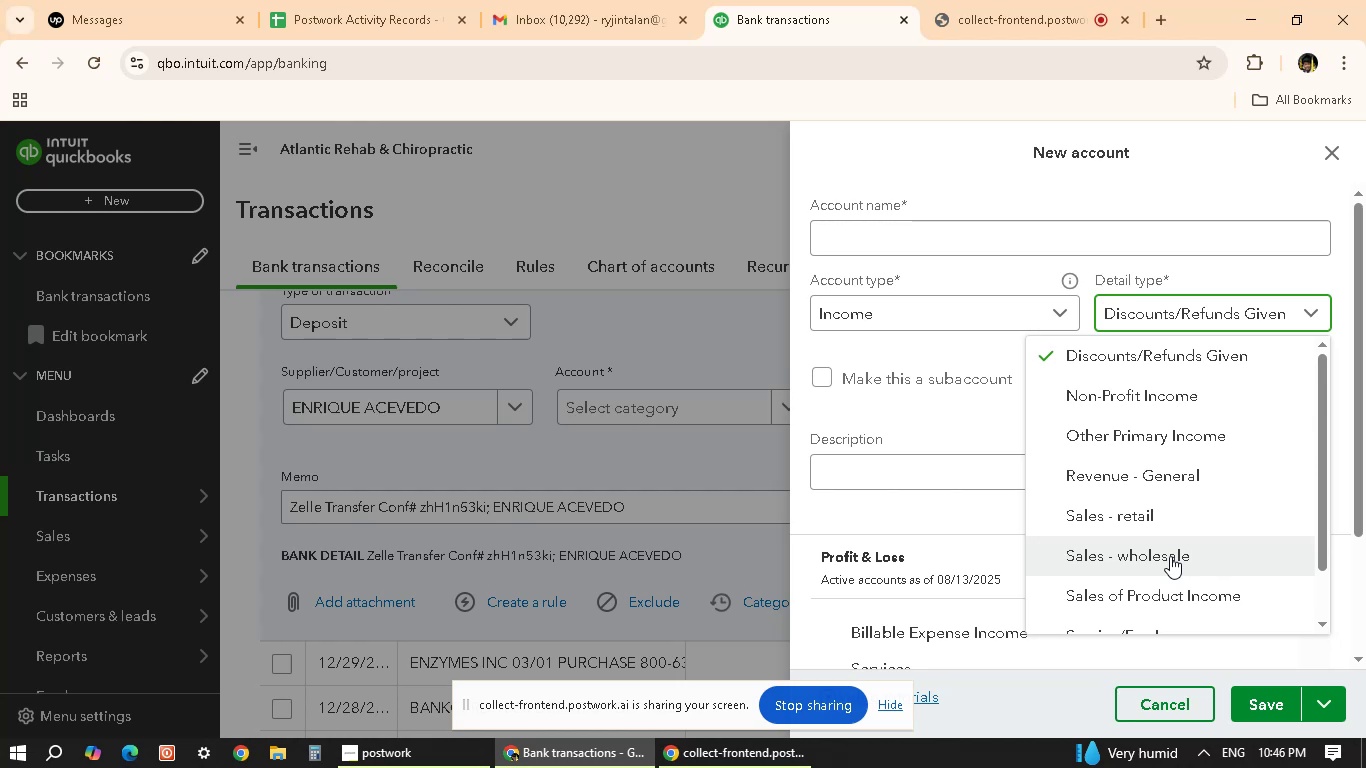 
scroll: coordinate [1170, 556], scroll_direction: down, amount: 1.0
 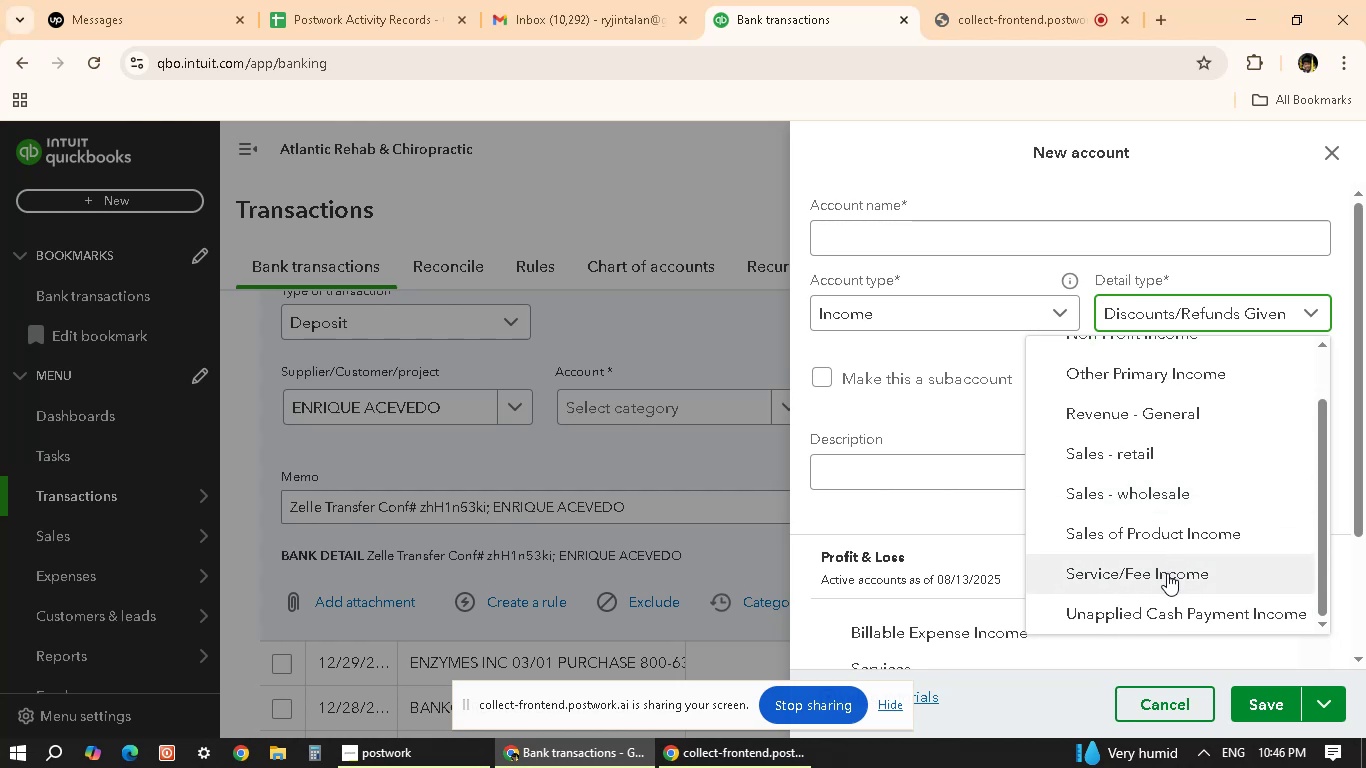 
left_click([1167, 573])
 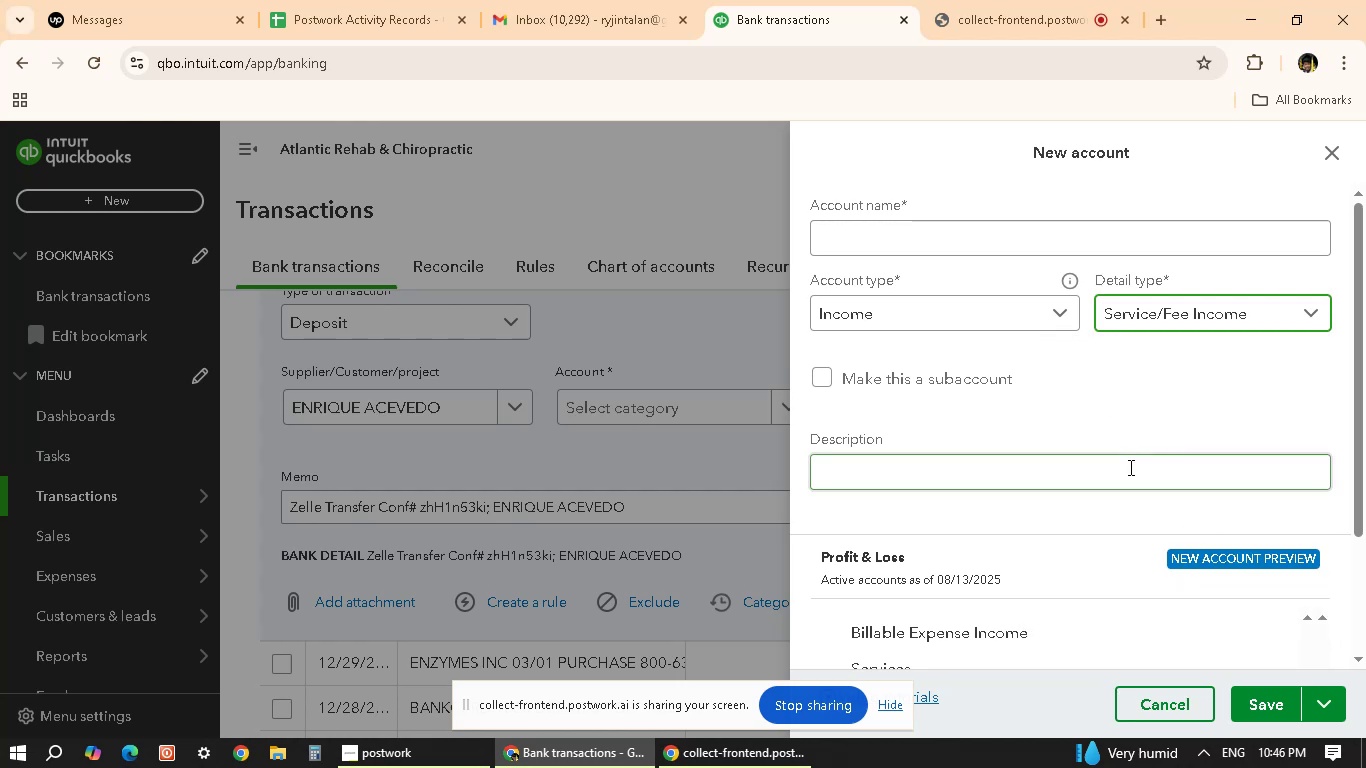 
scroll: coordinate [1137, 476], scroll_direction: down, amount: 1.0
 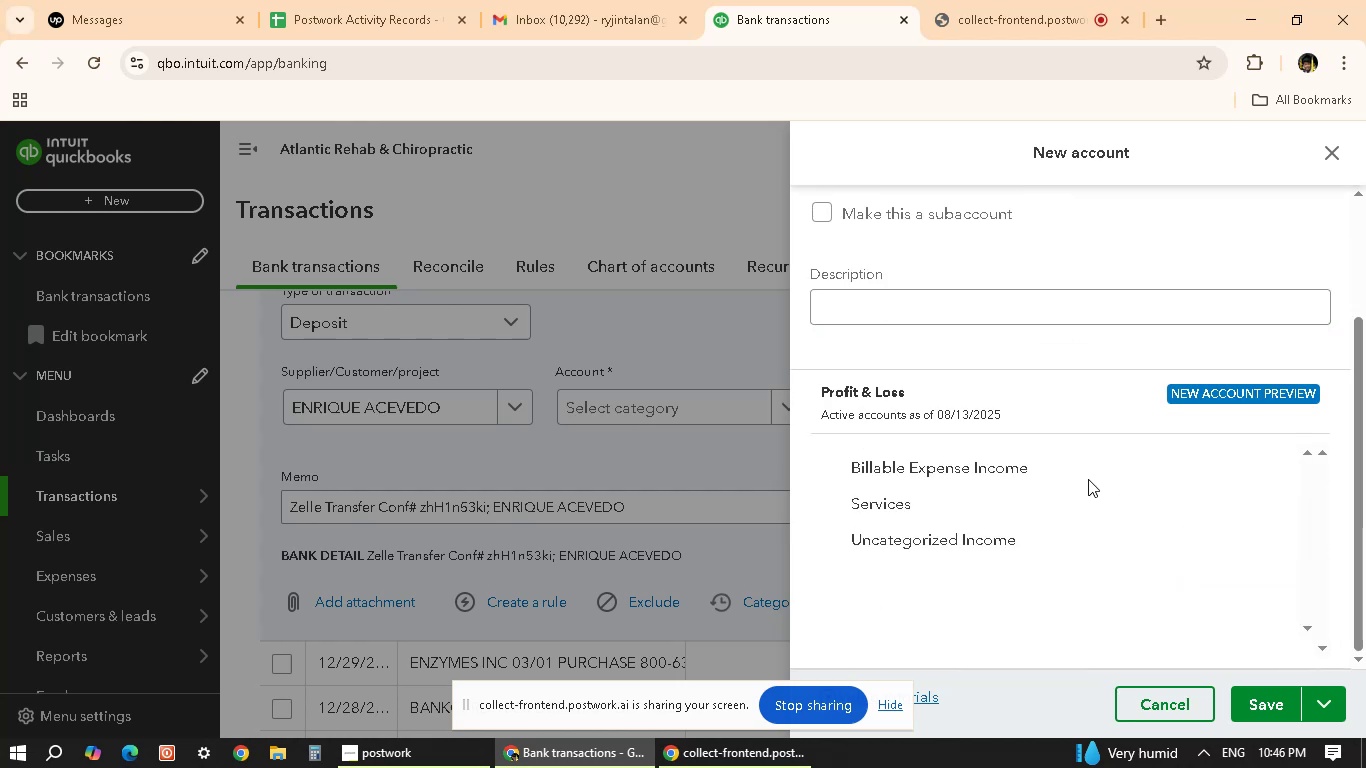 
scroll: coordinate [1116, 474], scroll_direction: up, amount: 5.0
 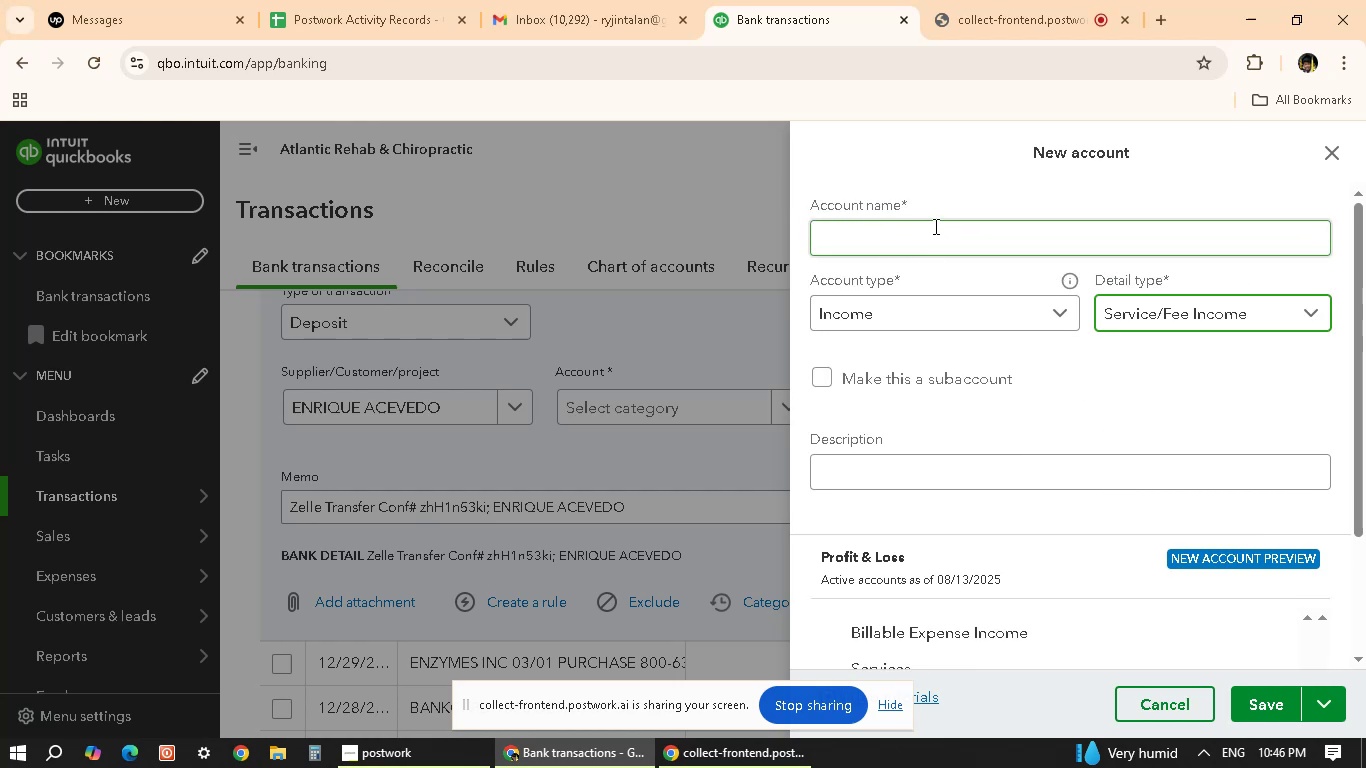 
wait(9.14)
 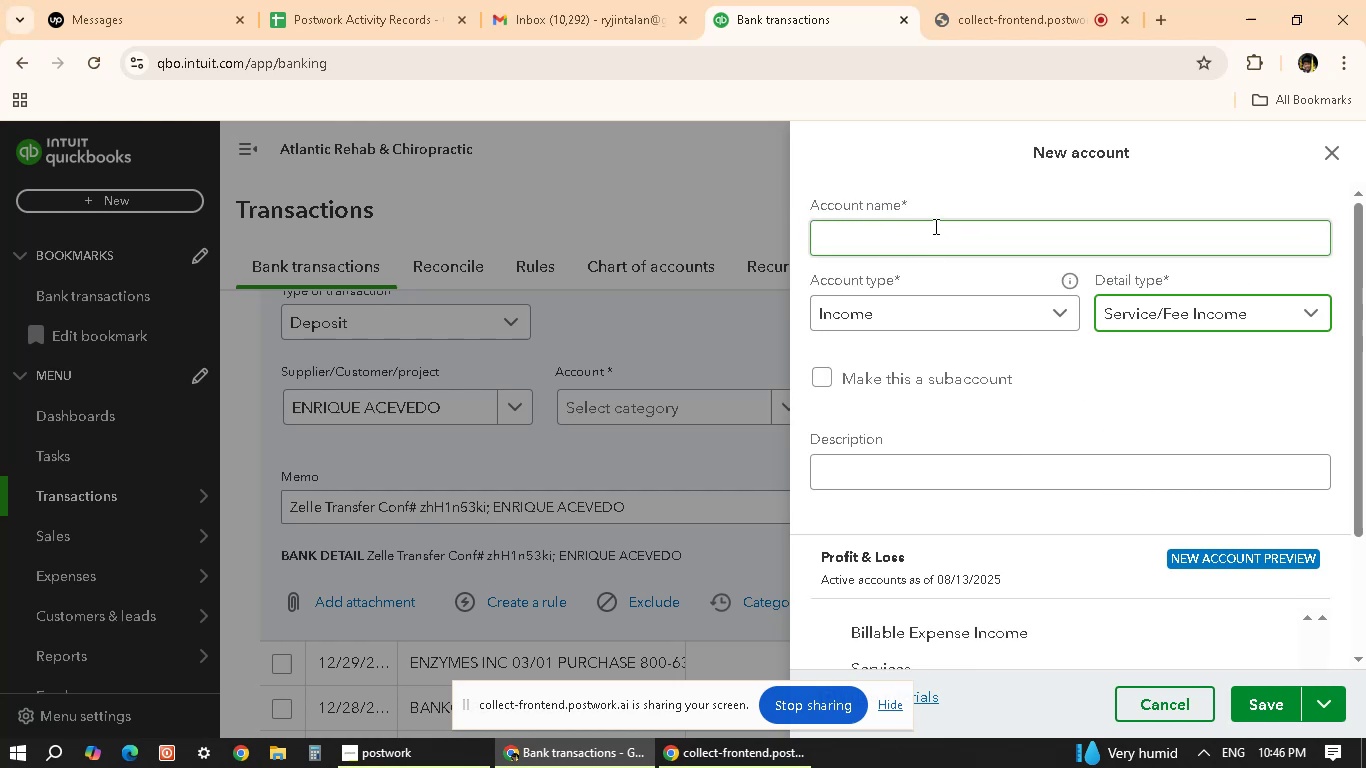 
key(Shift+S)
 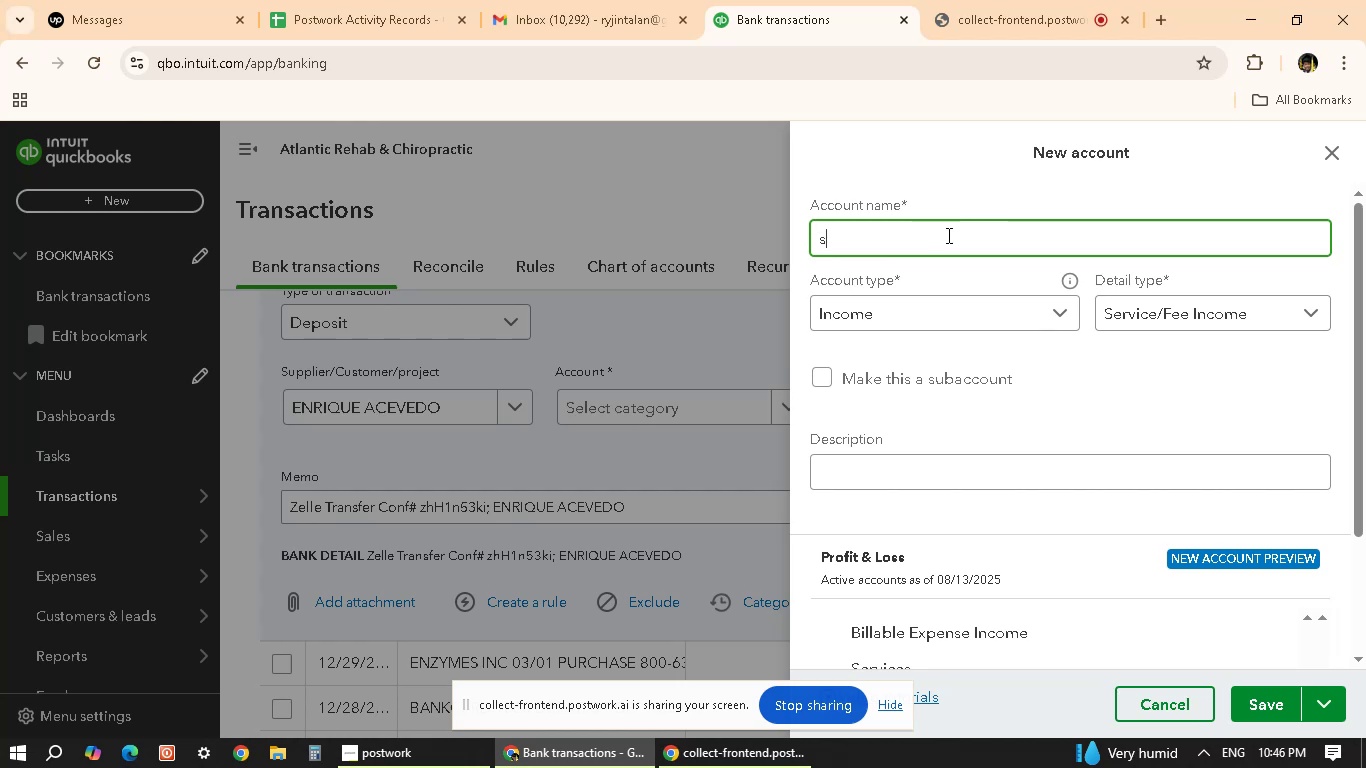 
key(Backspace)
 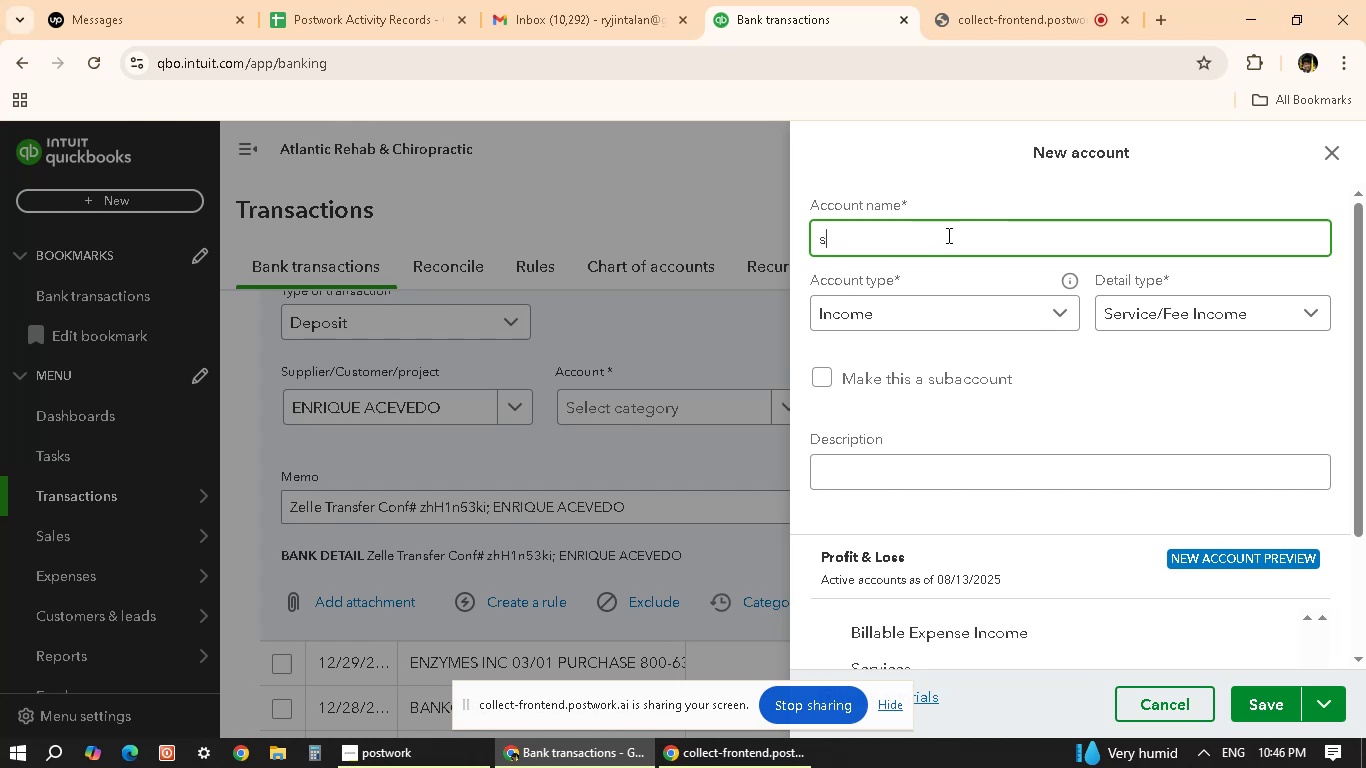 
key(CapsLock)
 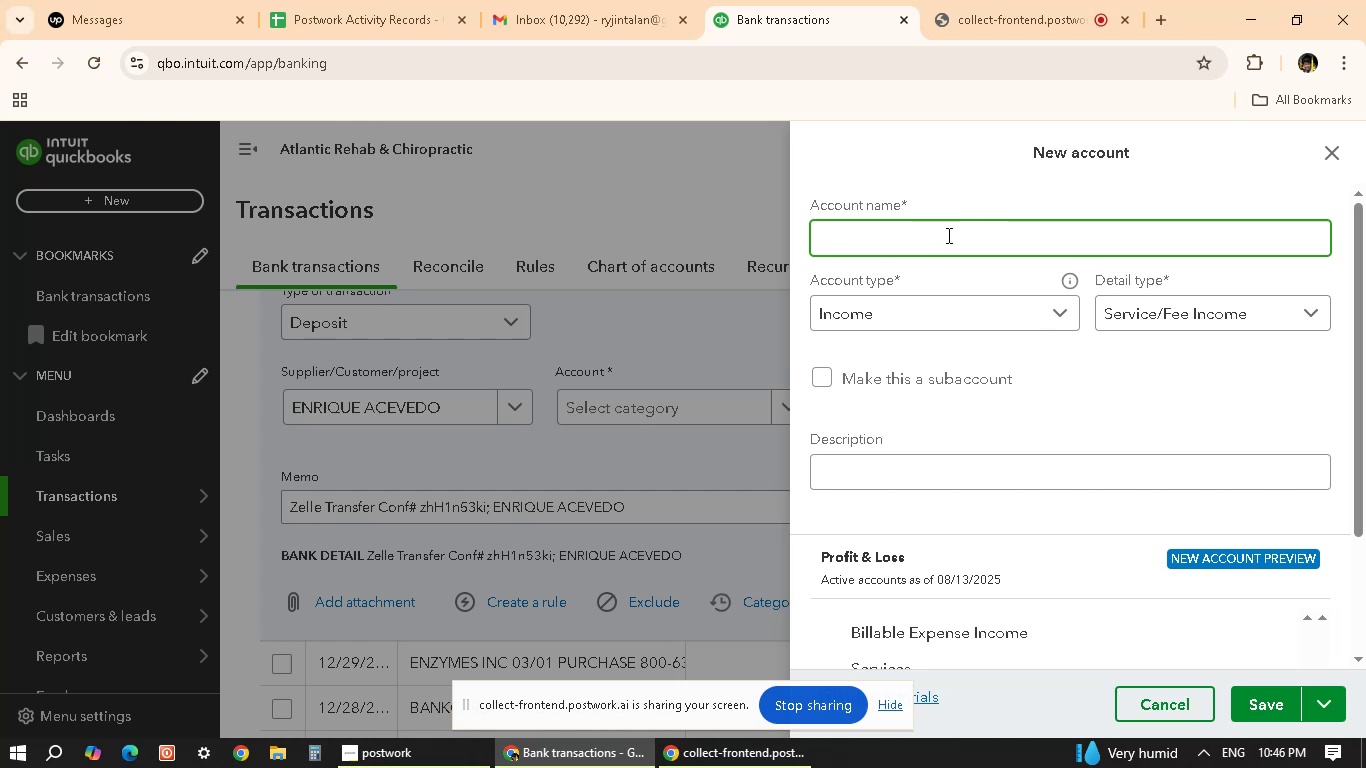 
type(s)
key(Backspace)
type(Ser)
 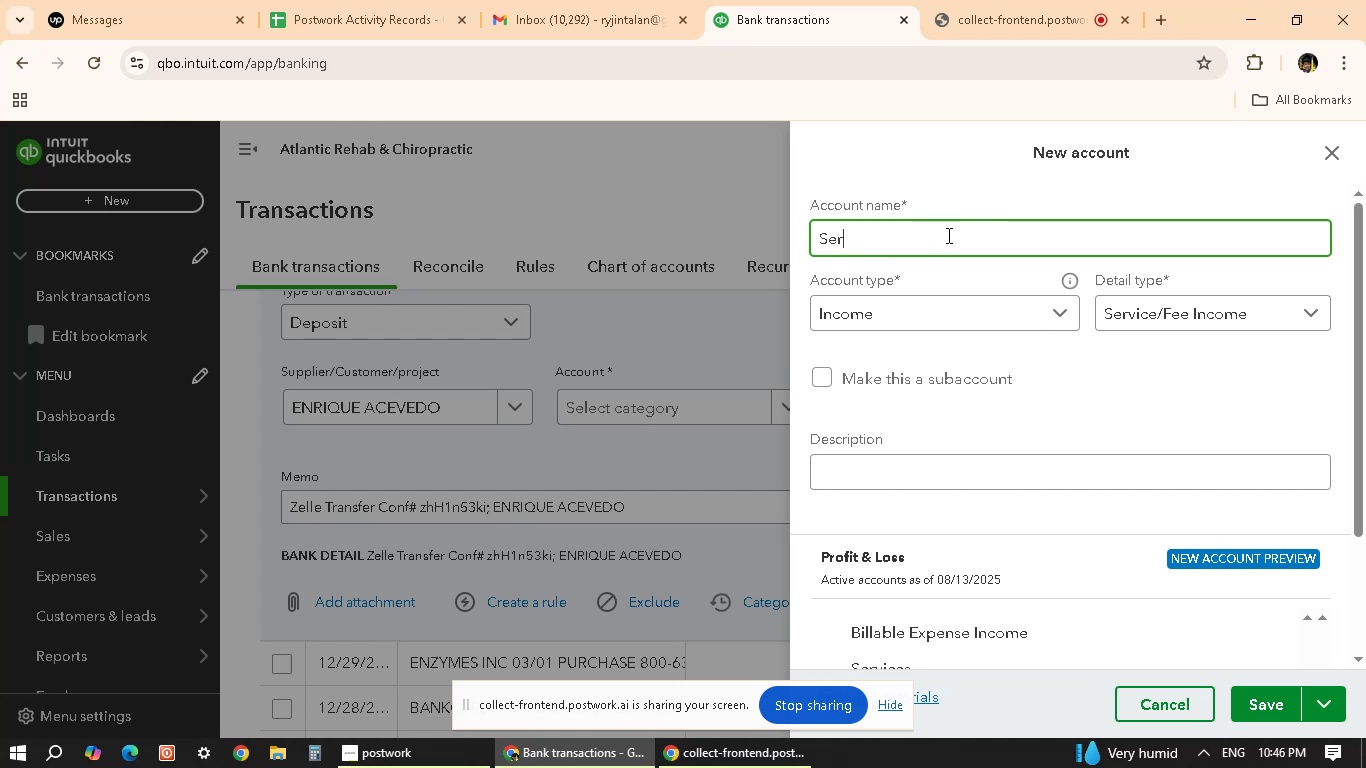 
wait(79.21)
 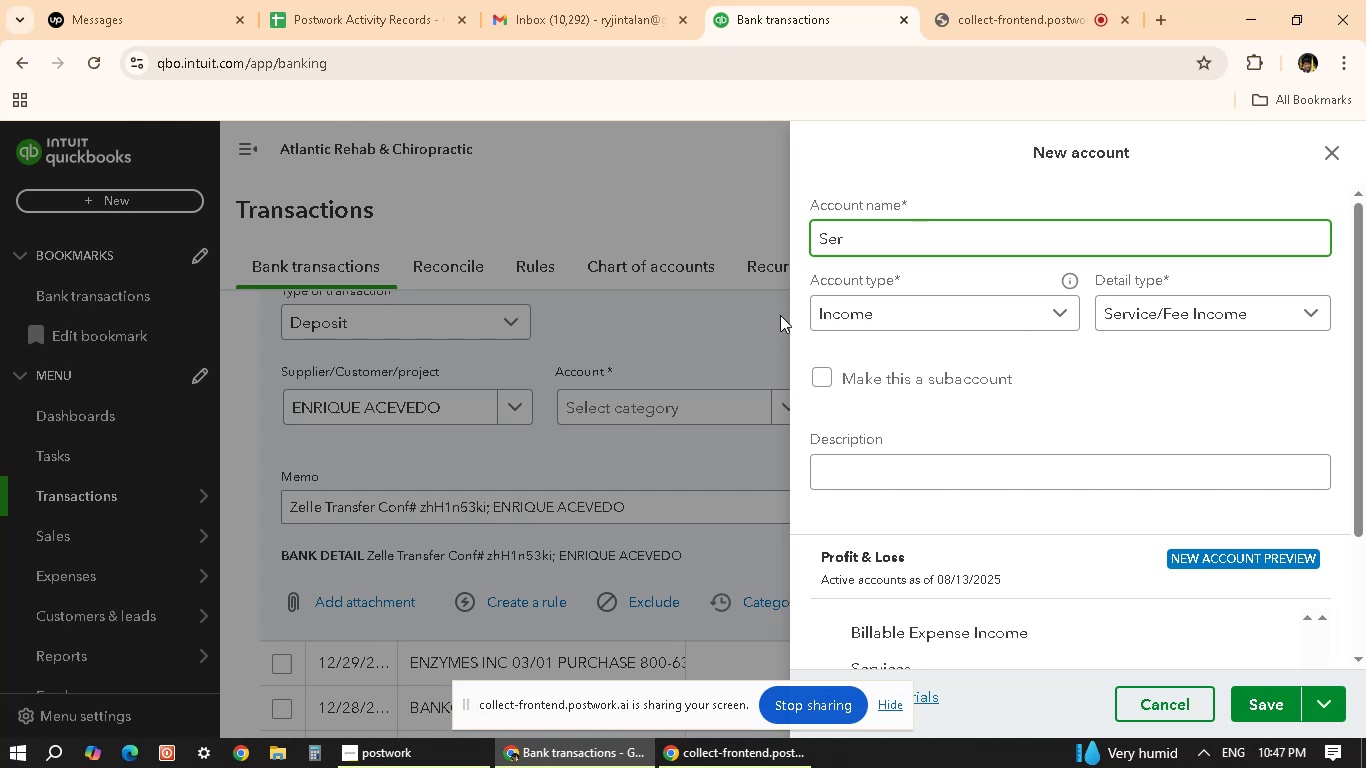 
scroll: coordinate [1006, 473], scroll_direction: down, amount: 2.0
 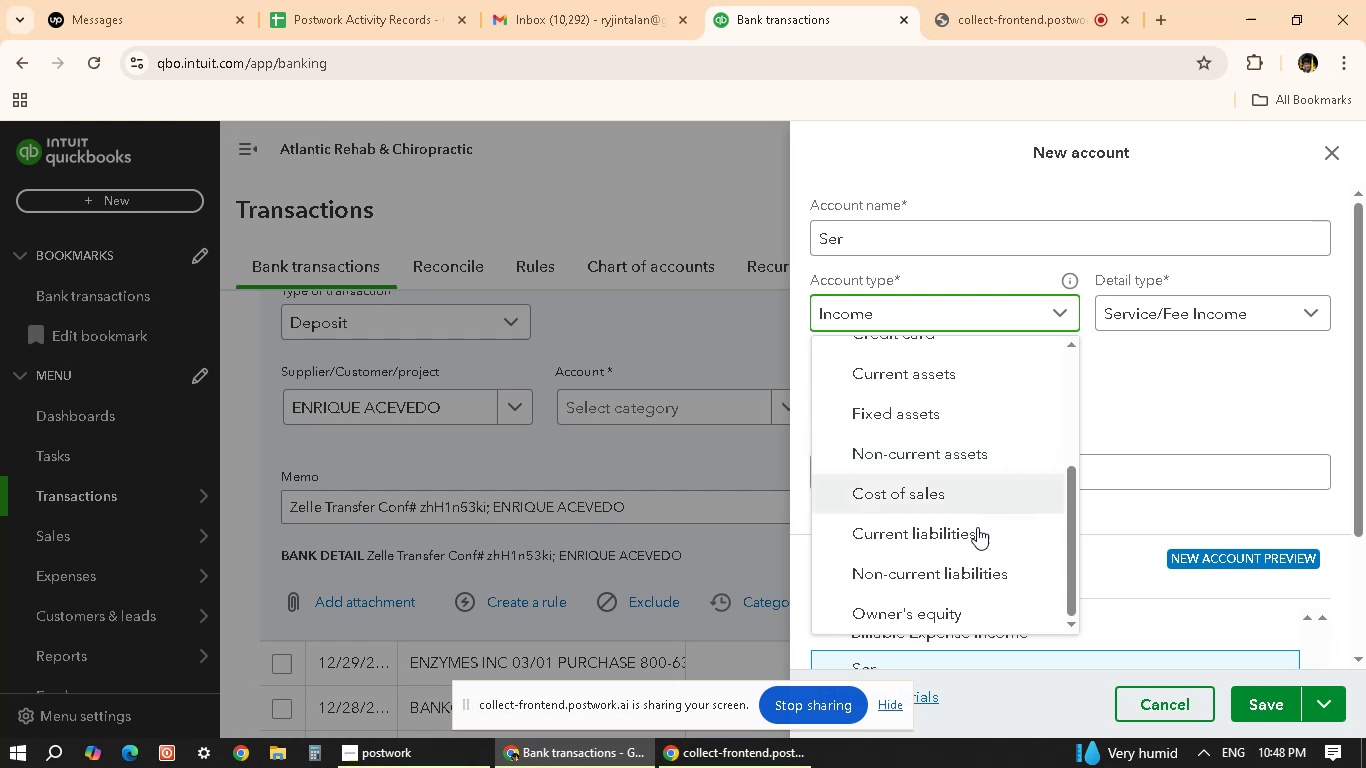 
scroll: coordinate [969, 542], scroll_direction: up, amount: 2.0
 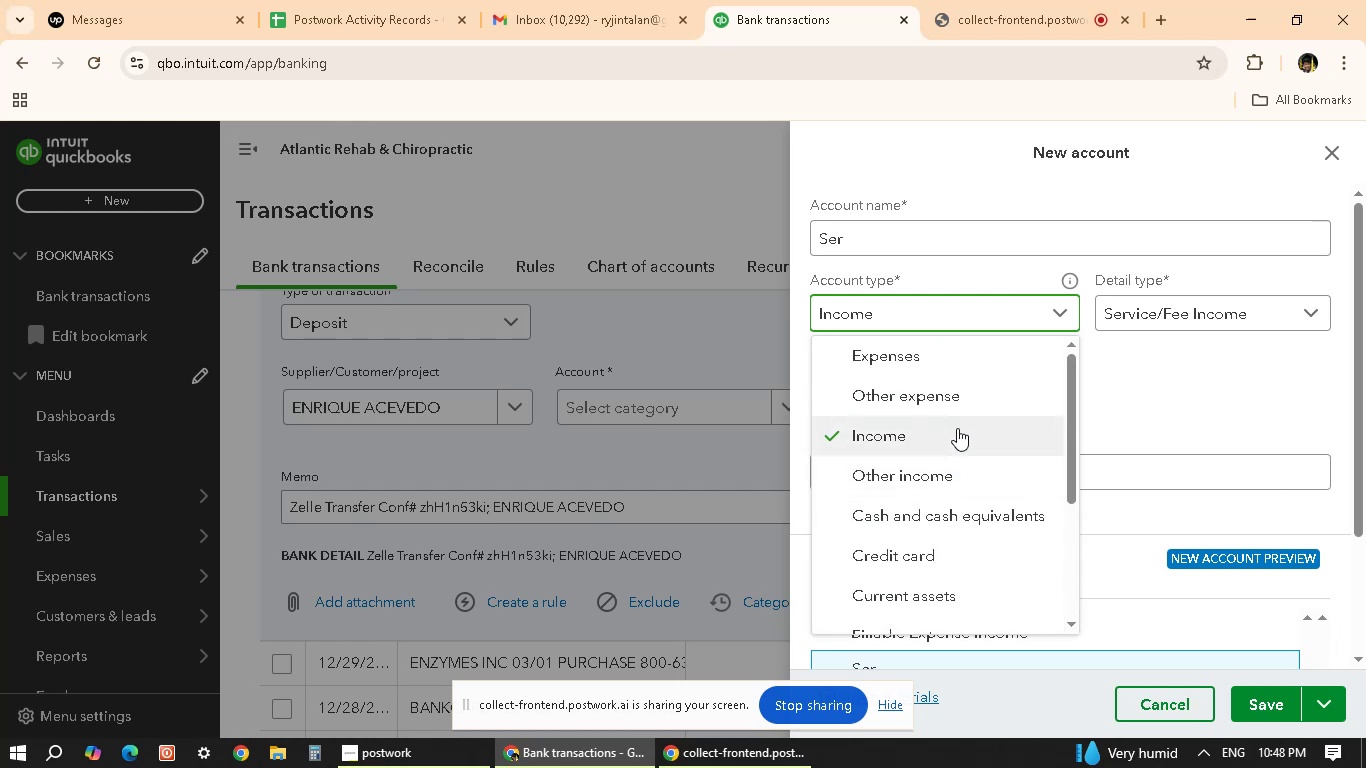 
left_click([957, 428])
 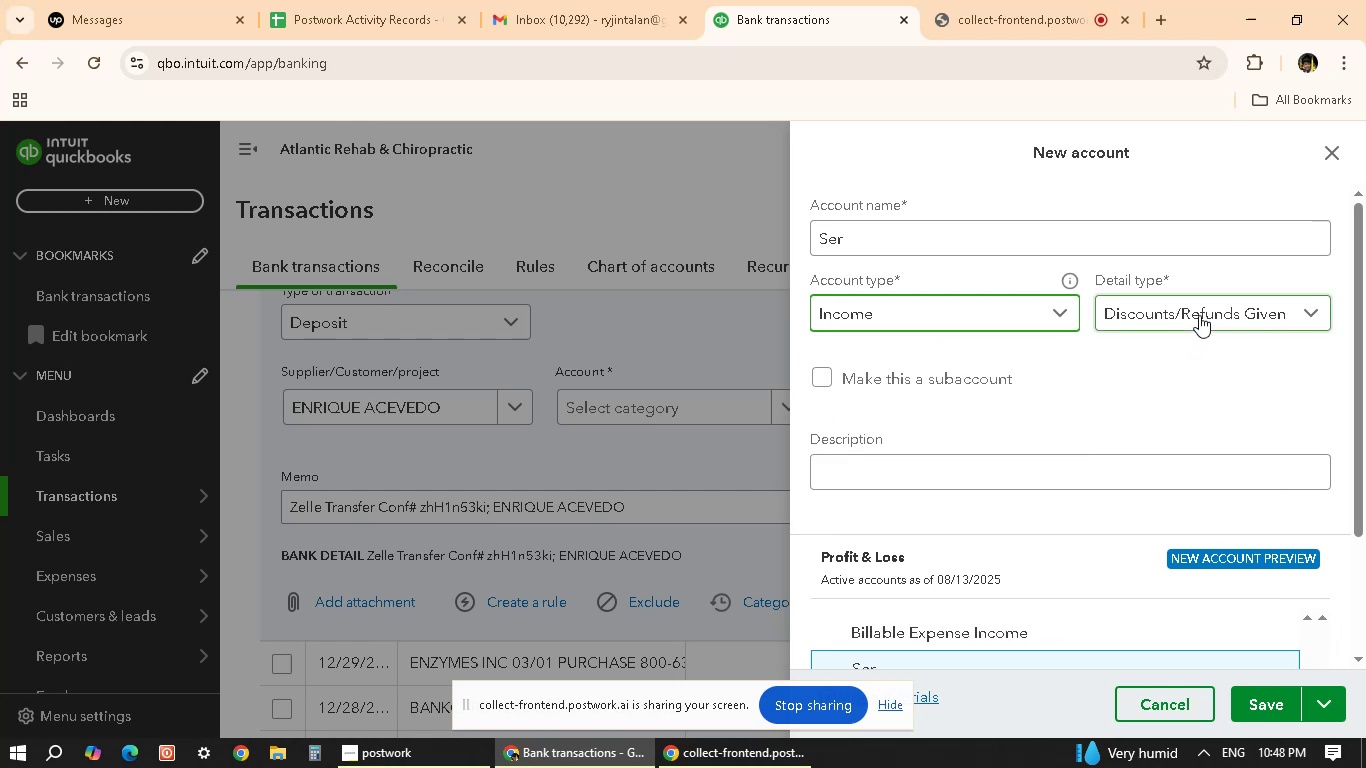 
left_click([1150, 315])
 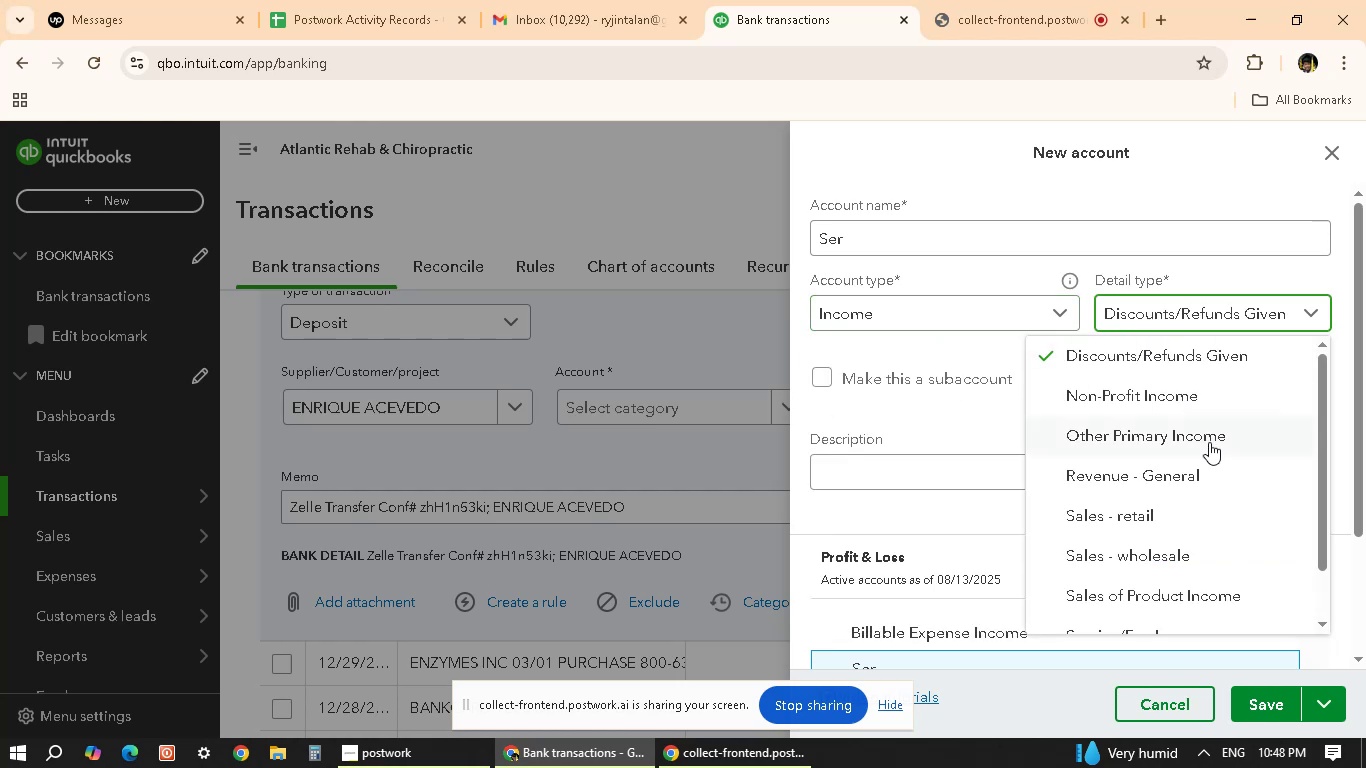 
scroll: coordinate [1199, 513], scroll_direction: down, amount: 3.0
 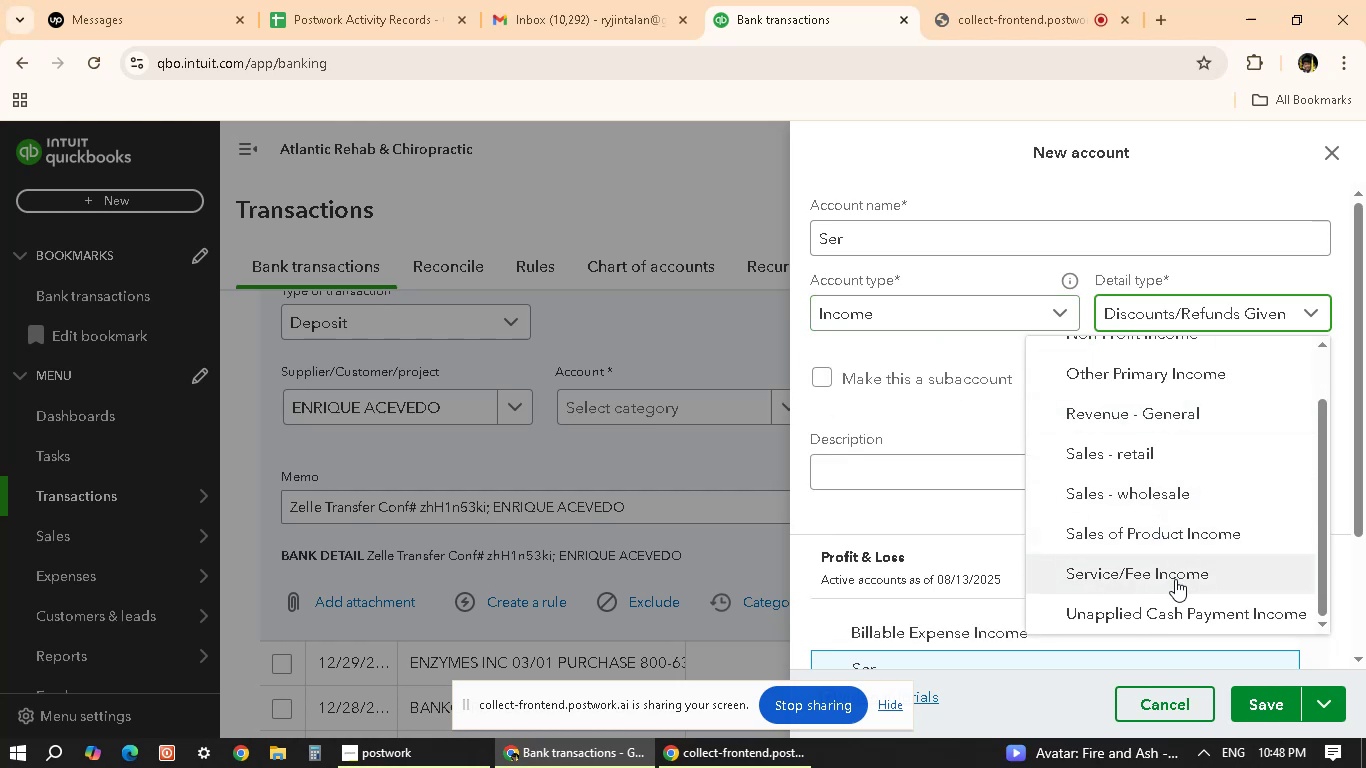 
left_click([1175, 580])
 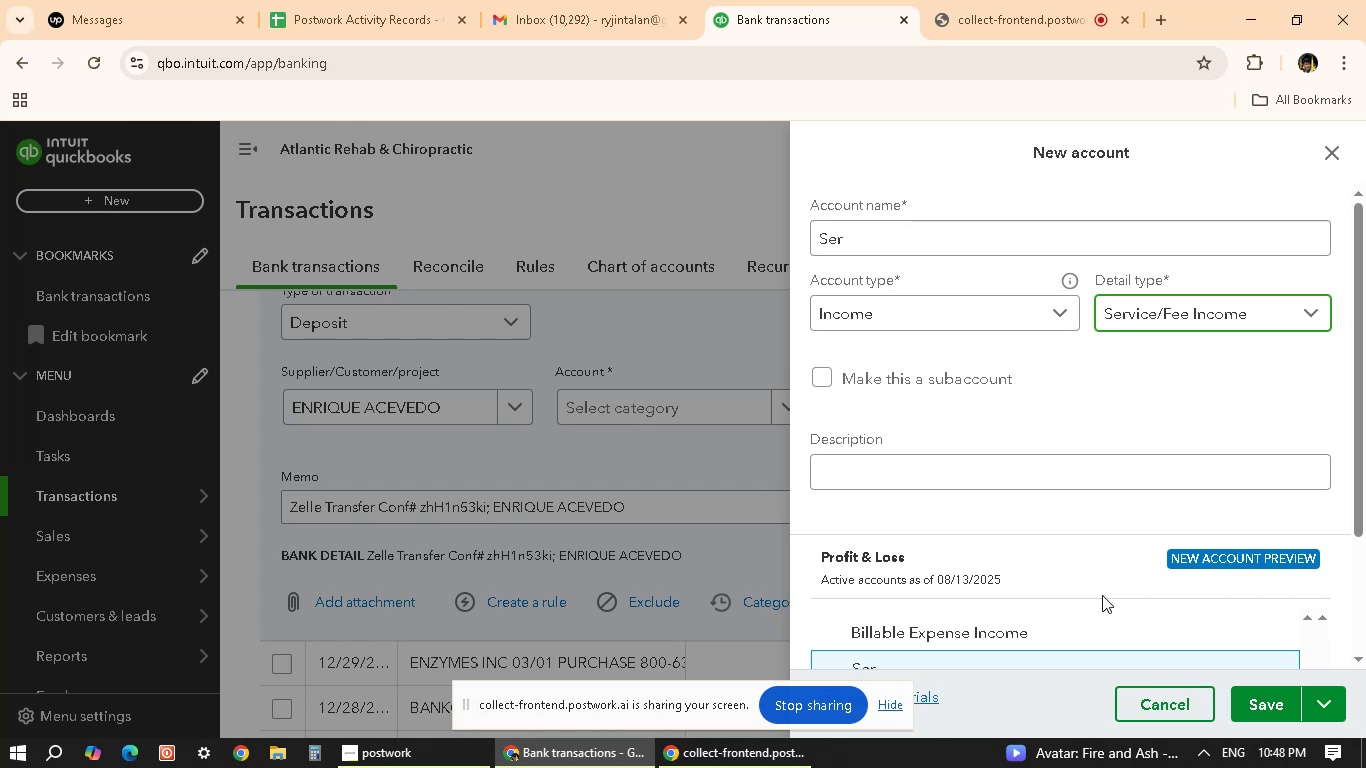 
wait(29.73)
 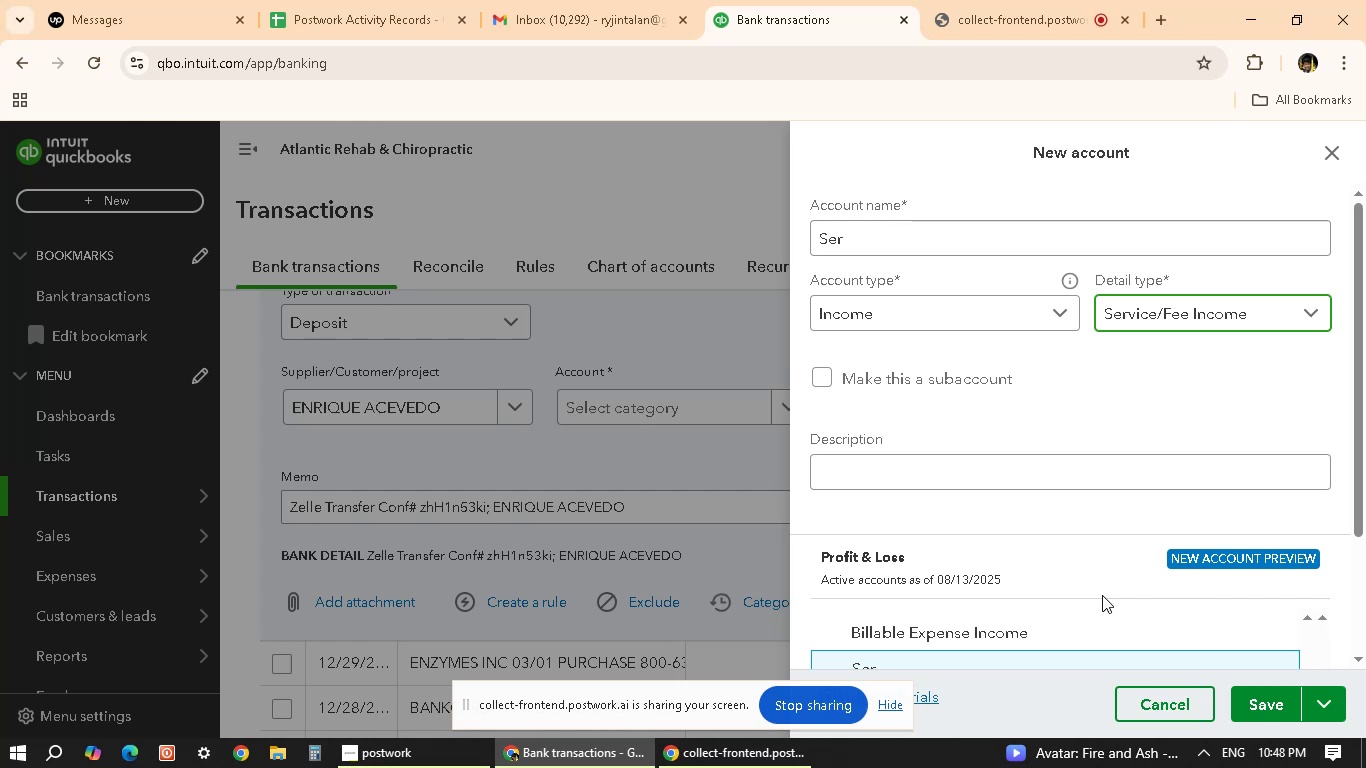 
scroll: coordinate [1109, 590], scroll_direction: down, amount: 1.0
 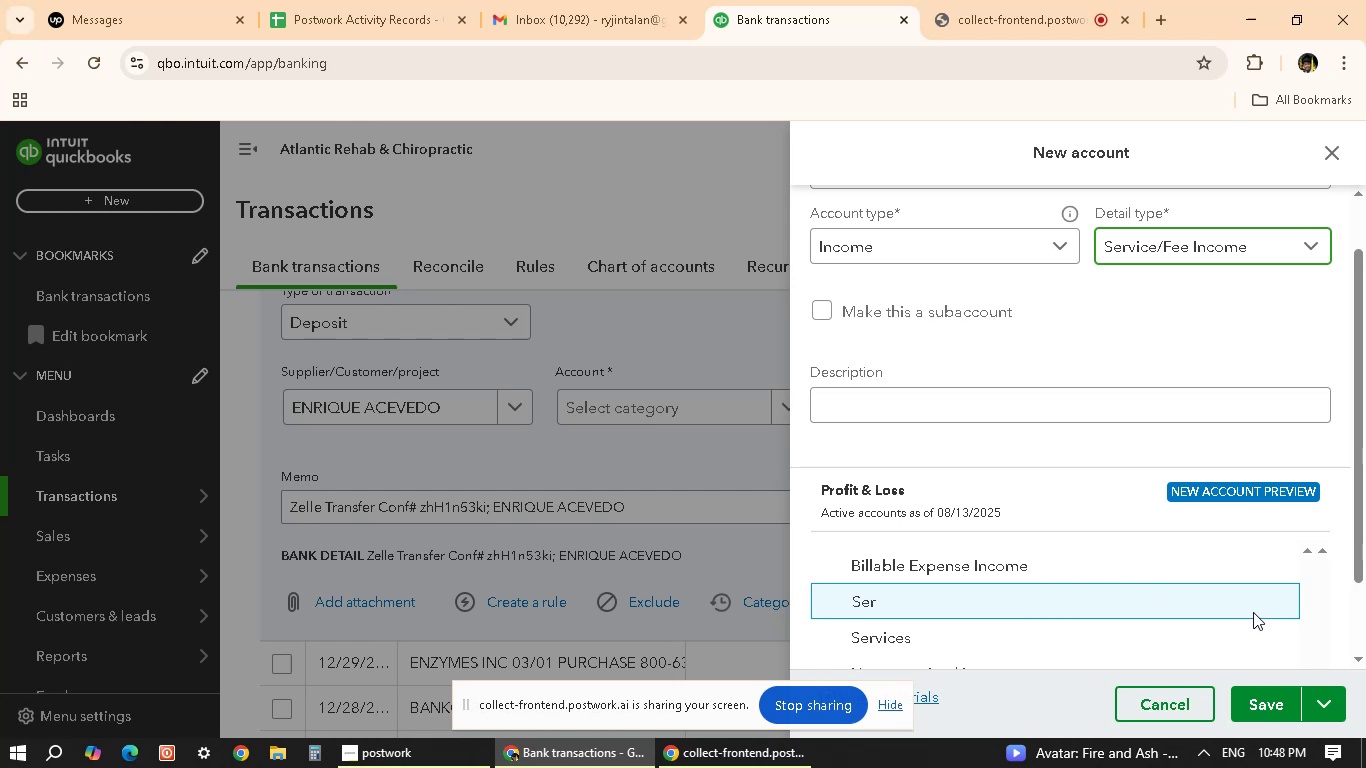 
wait(11.19)
 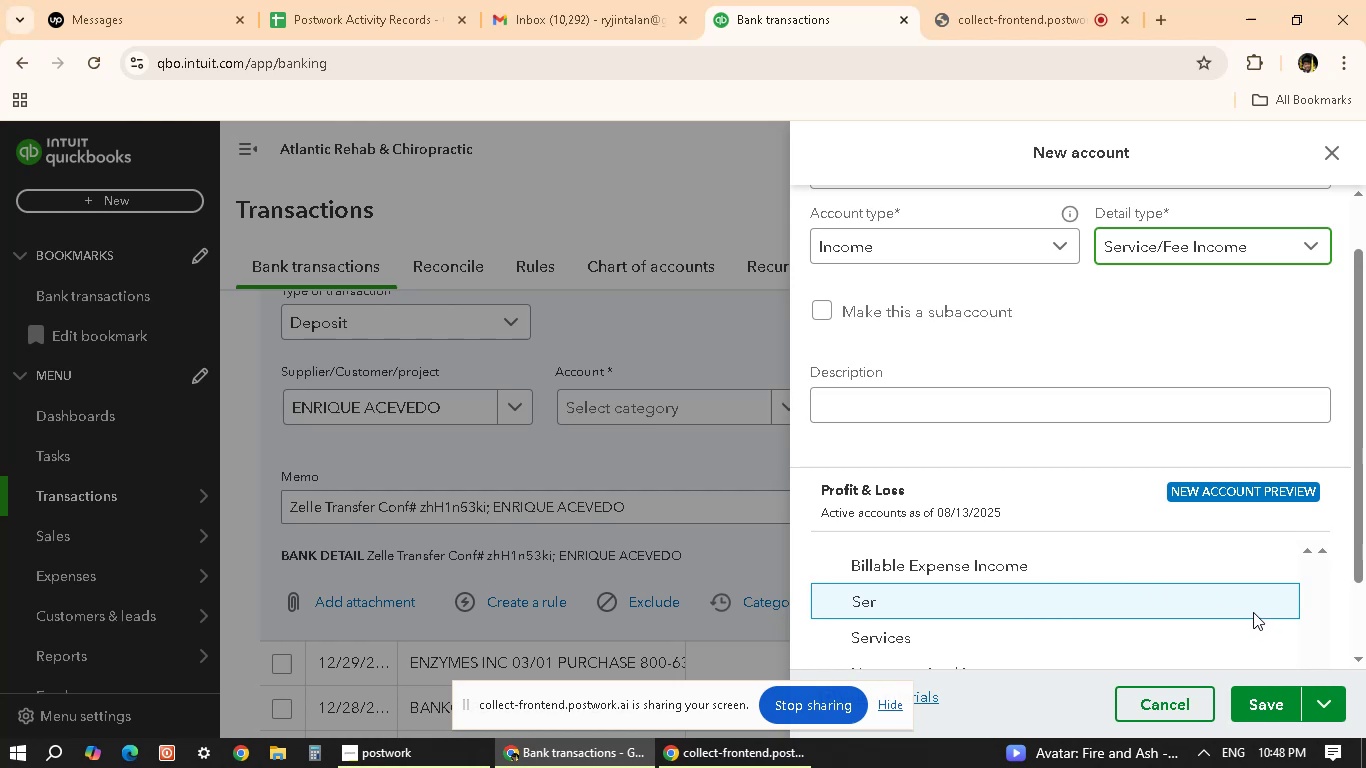 
scroll: coordinate [1219, 371], scroll_direction: up, amount: 2.0
 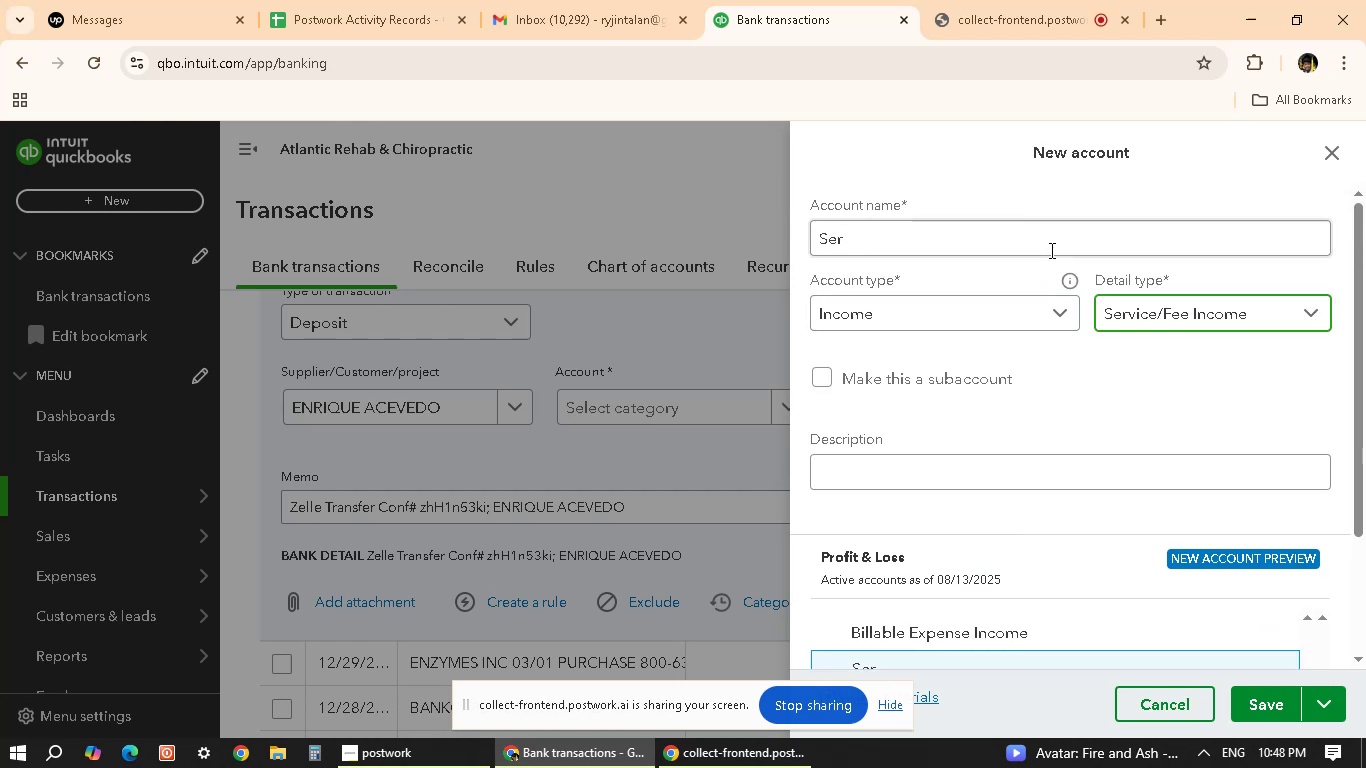 
left_click([1050, 246])
 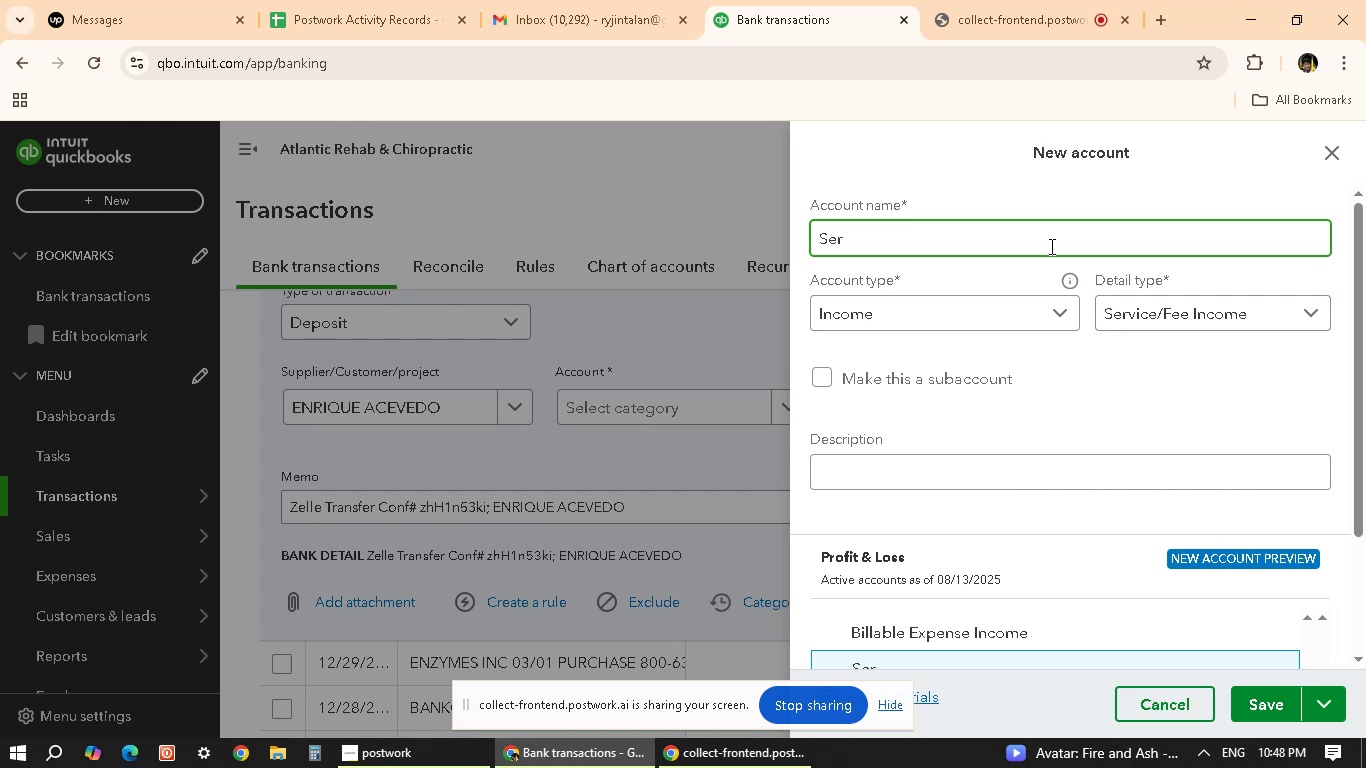 
type(vice fee)
key(Backspace)
key(Backspace)
key(Backspace)
key(Backspace)
type(/FE)
key(Backspace)
type(ee Income)
 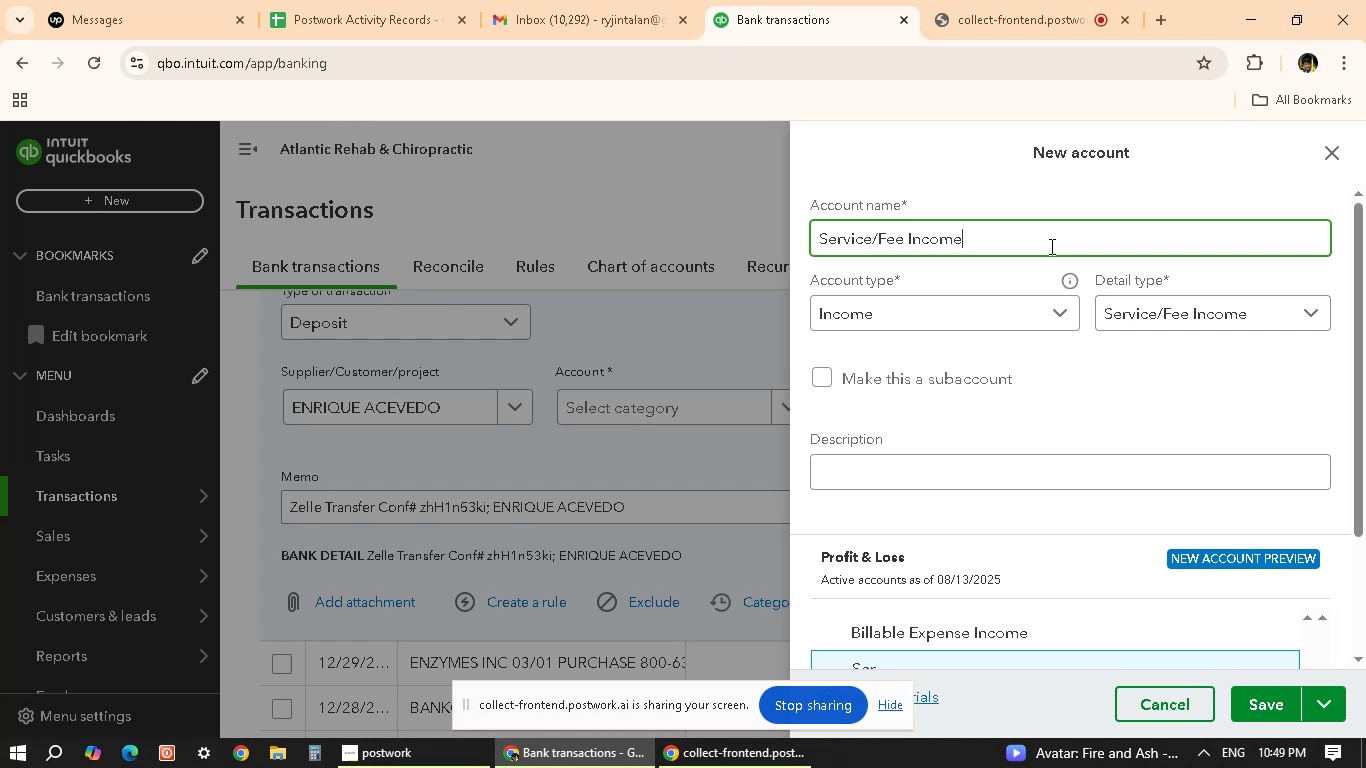 
scroll: coordinate [1163, 618], scroll_direction: down, amount: 2.0
 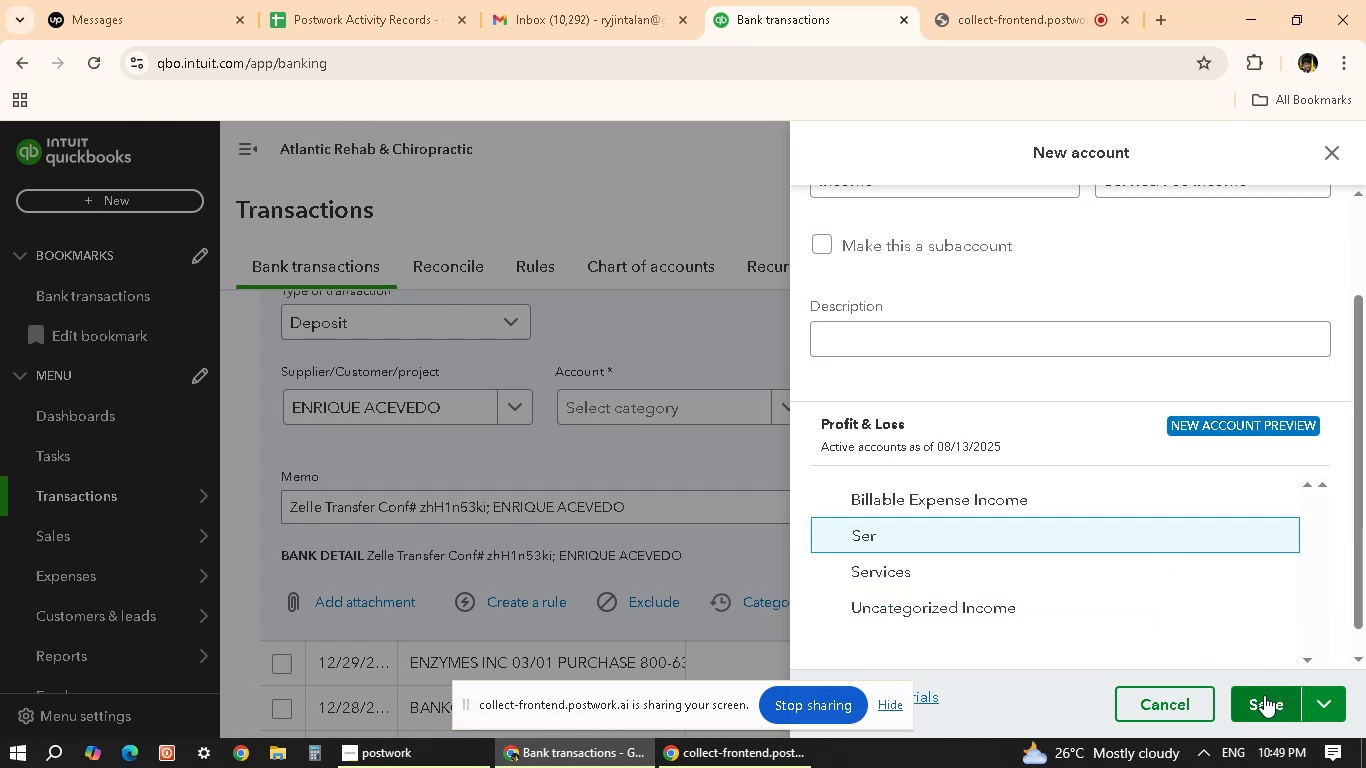 
scroll: coordinate [986, 577], scroll_direction: up, amount: 2.0
 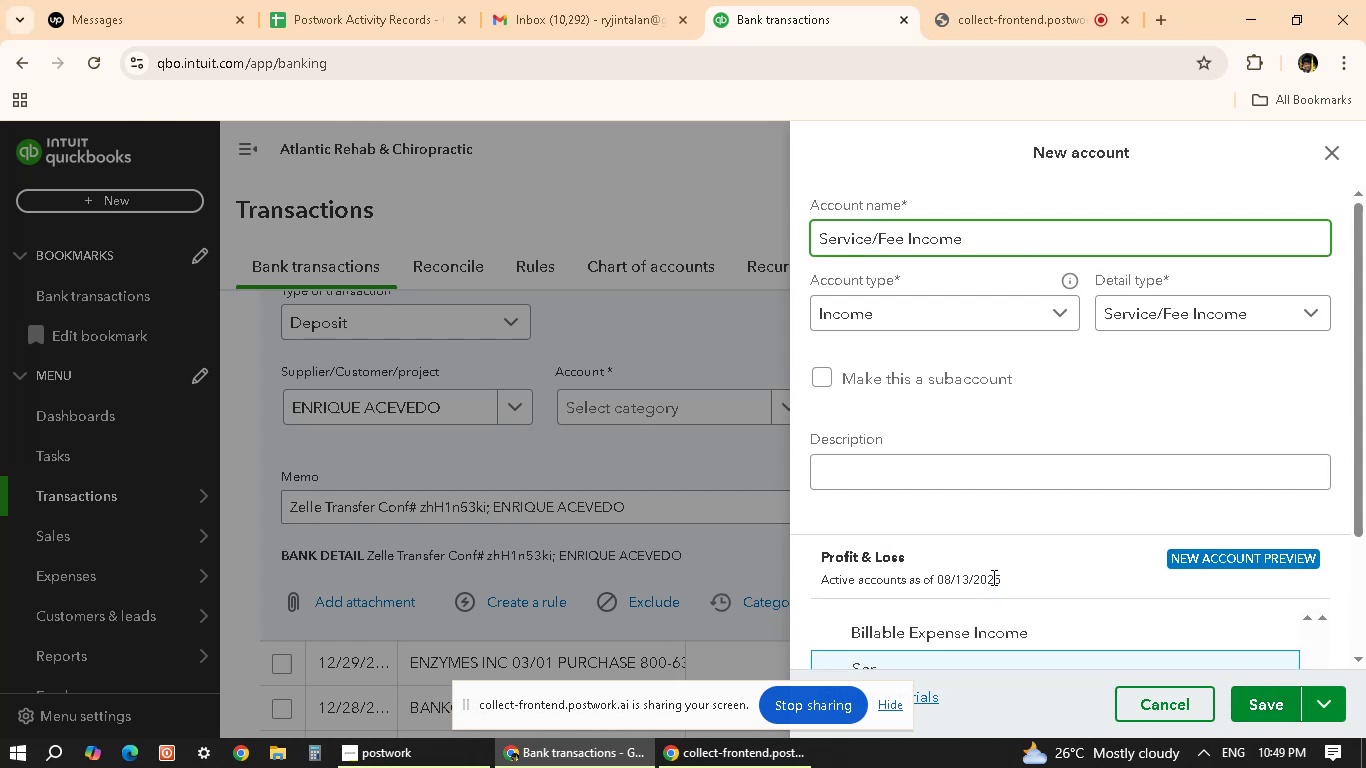 
scroll: coordinate [1307, 651], scroll_direction: down, amount: 3.0
 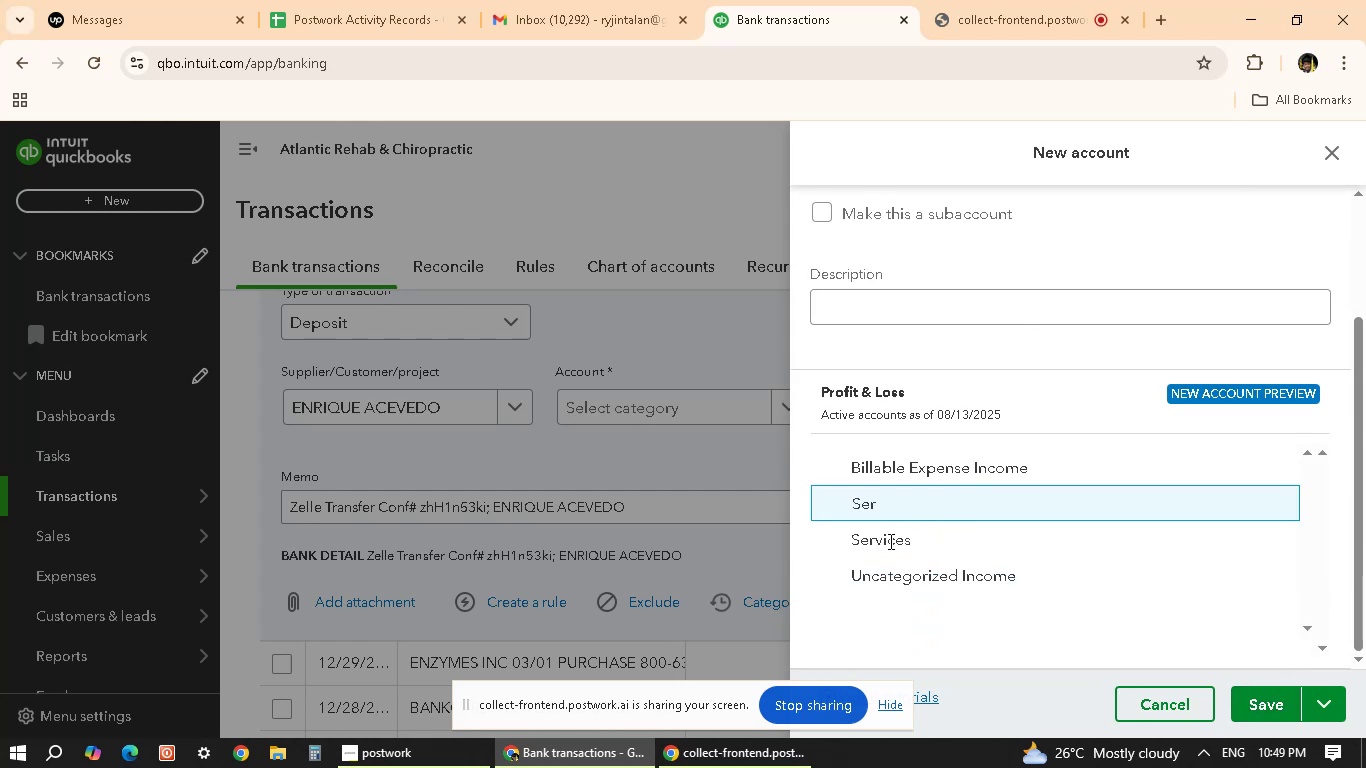 
left_click([887, 544])
 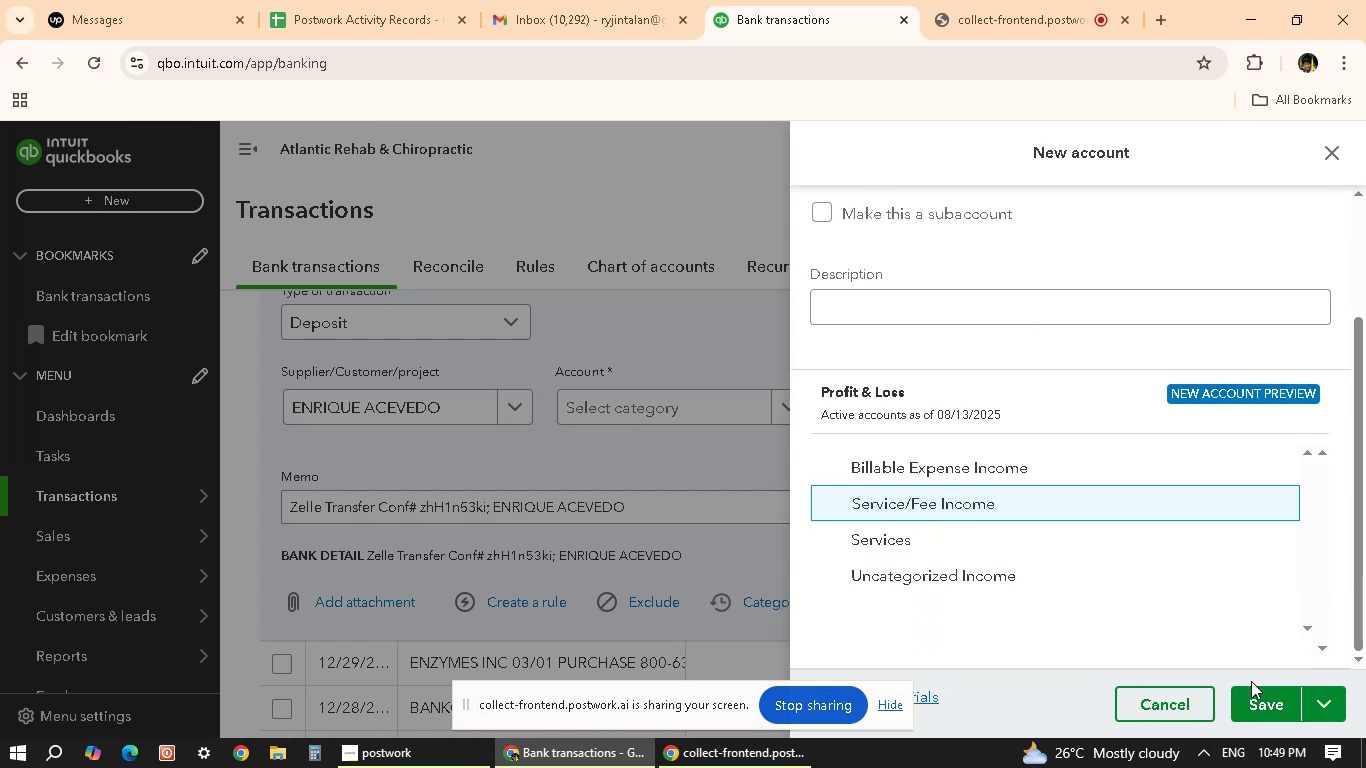 
scroll: coordinate [1226, 616], scroll_direction: up, amount: 3.0
 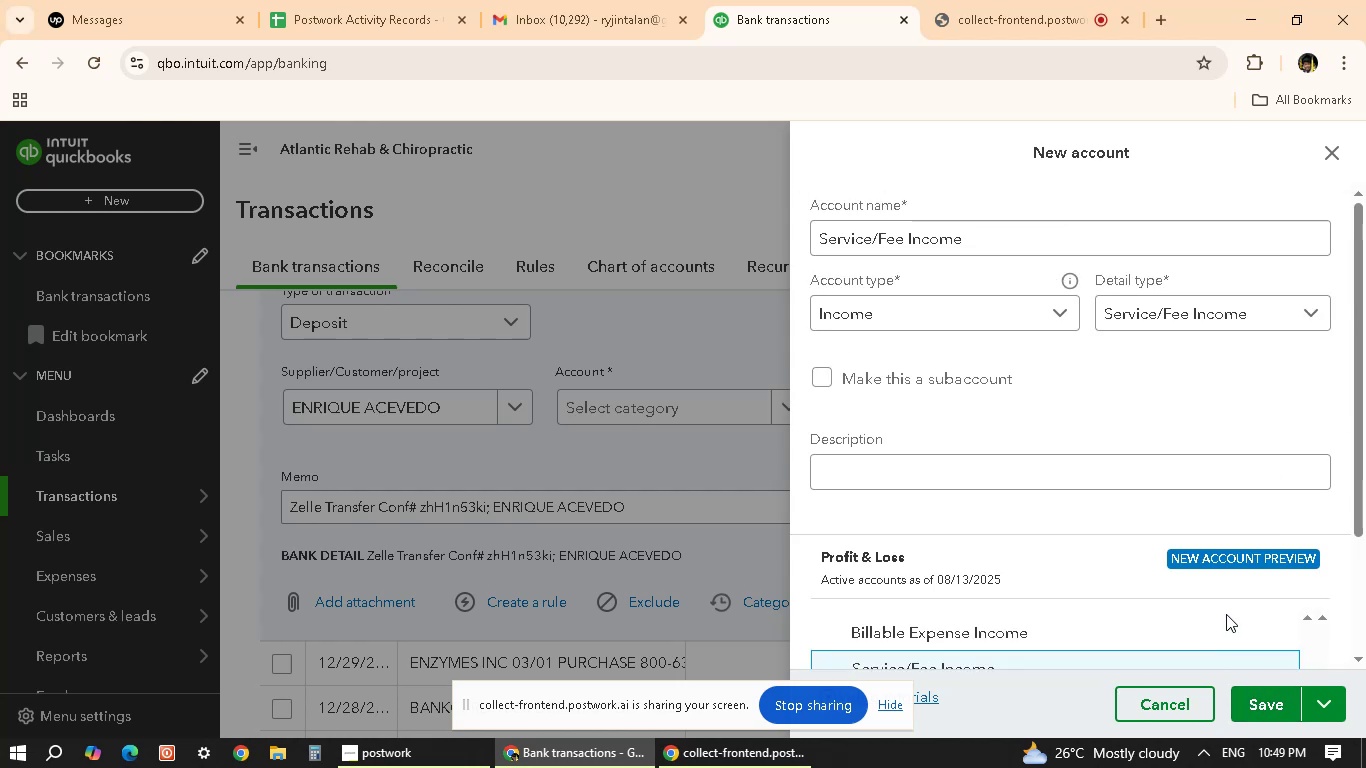 
scroll: coordinate [1234, 629], scroll_direction: down, amount: 1.0
 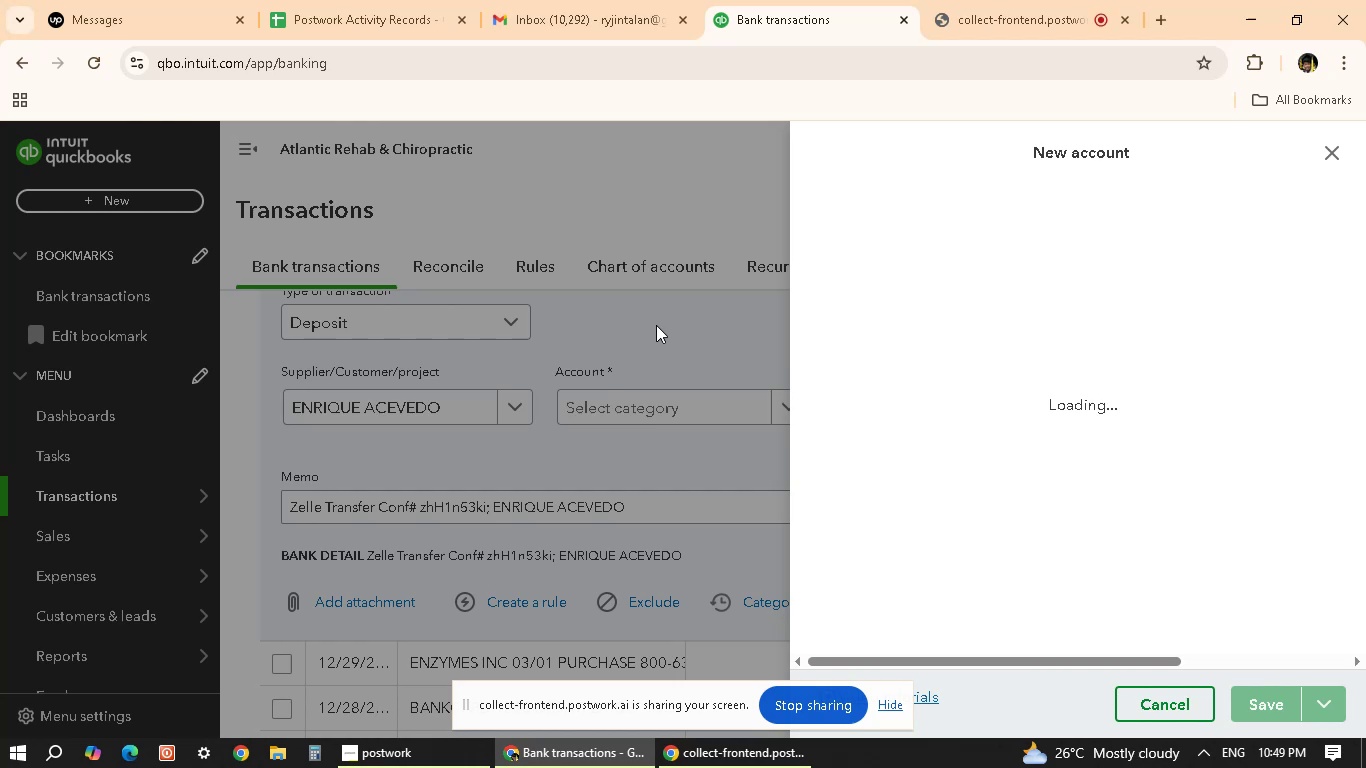 
wait(8.33)
 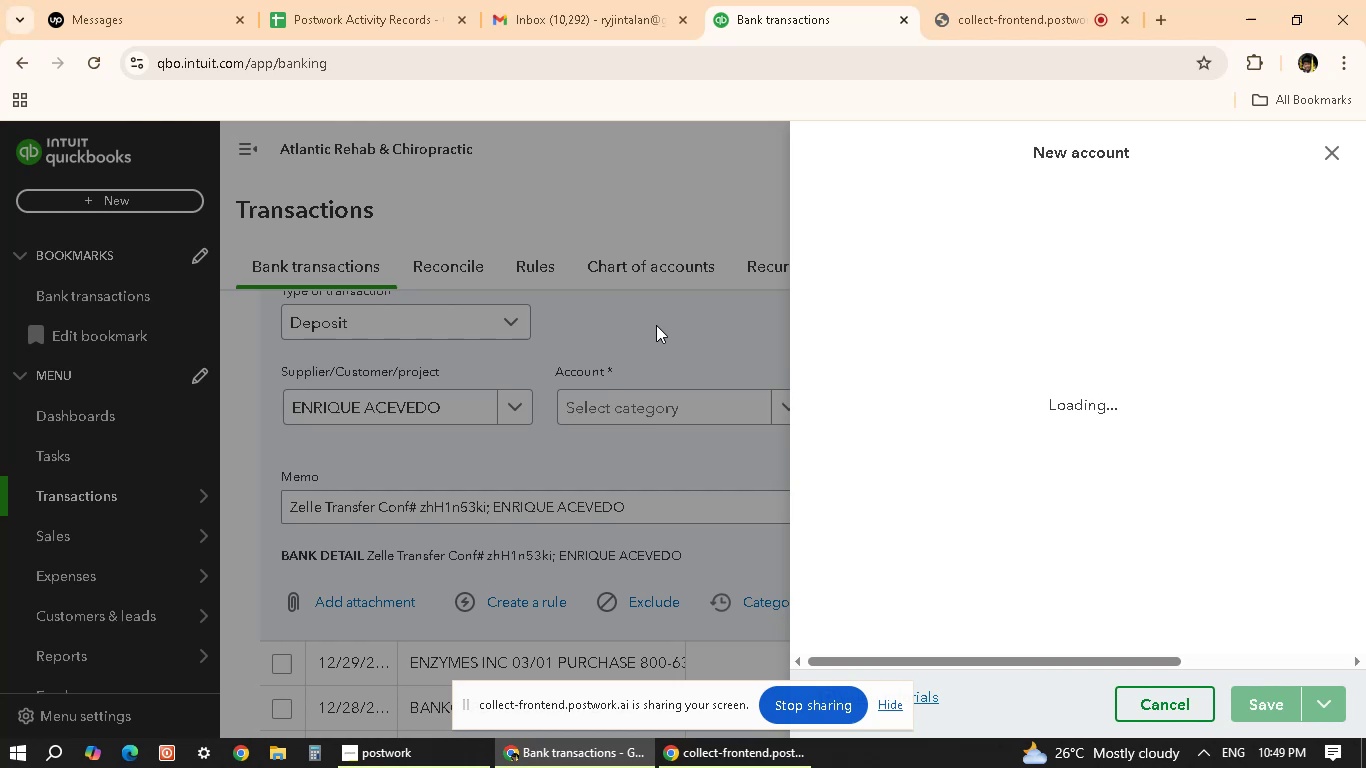 
left_click([1079, 417])
 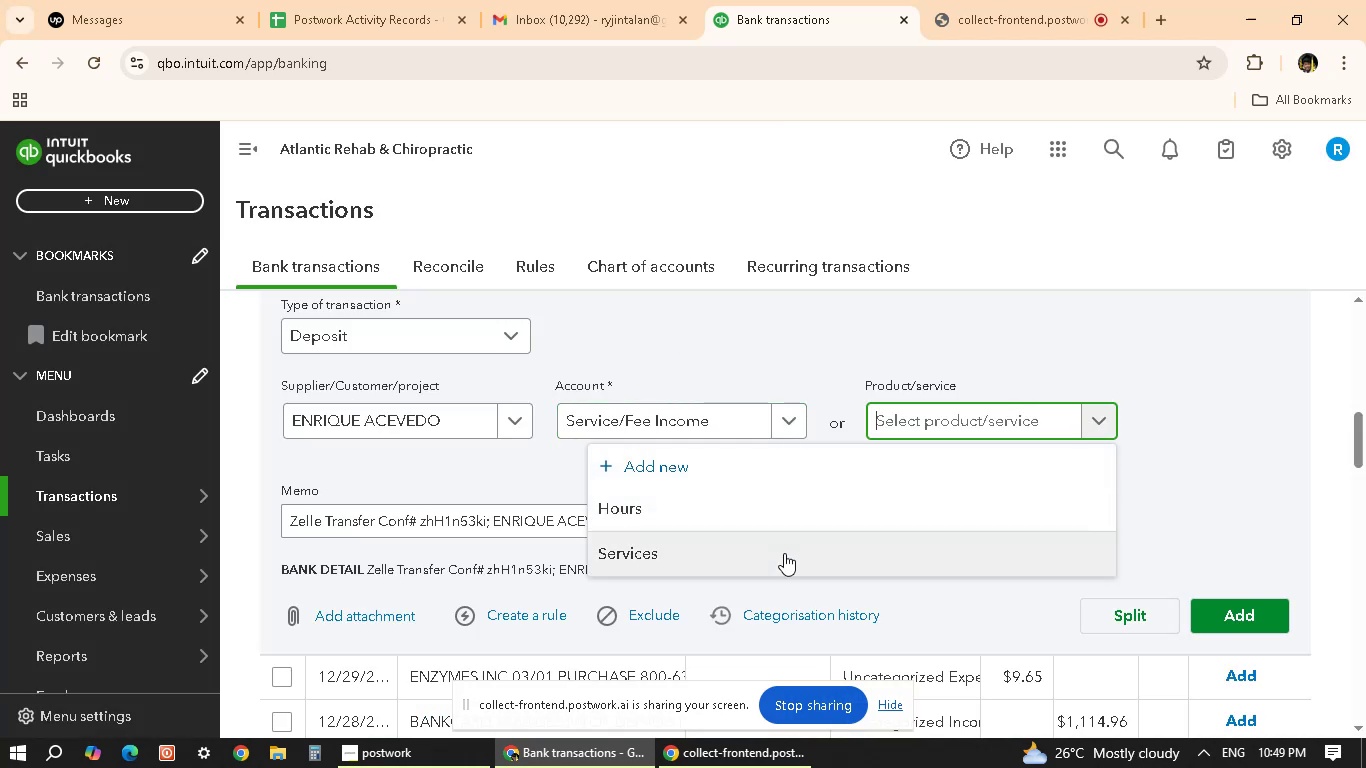 
left_click([784, 553])
 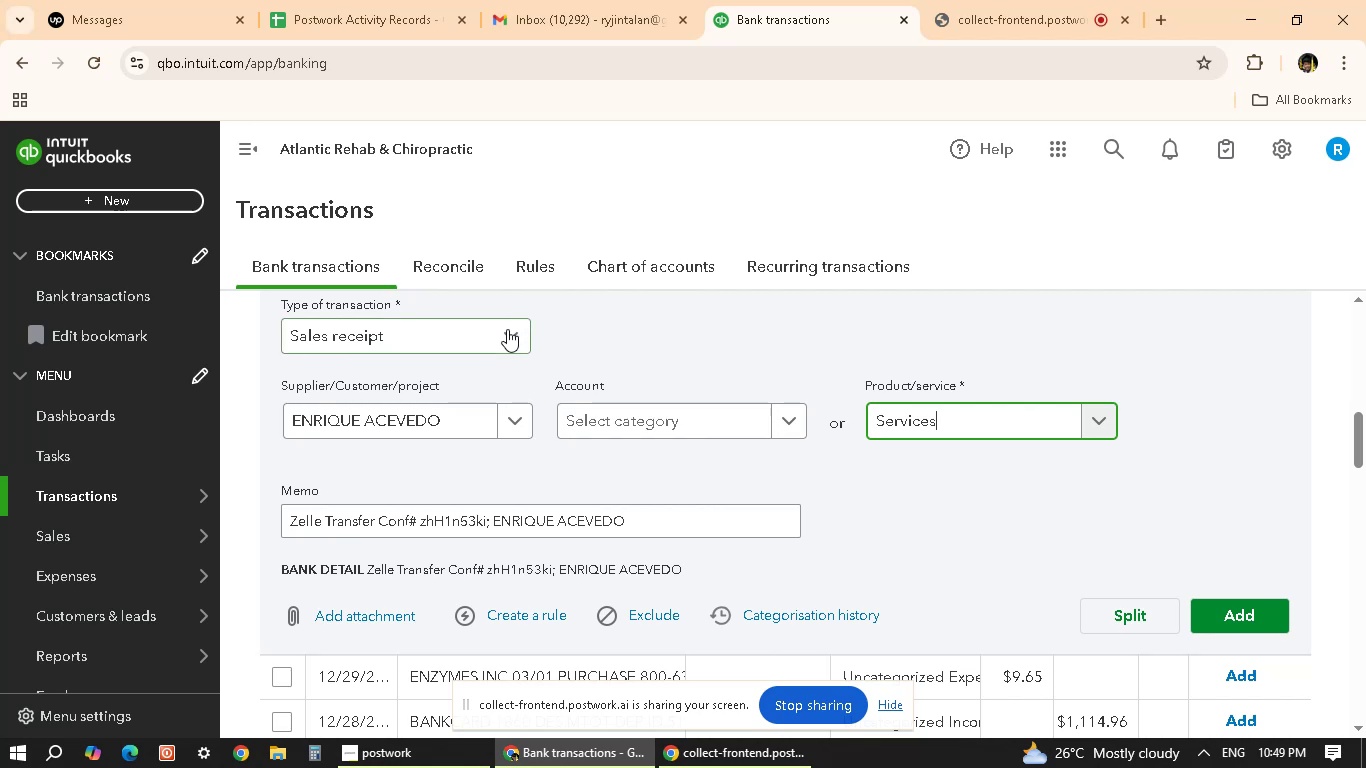 
left_click([505, 329])
 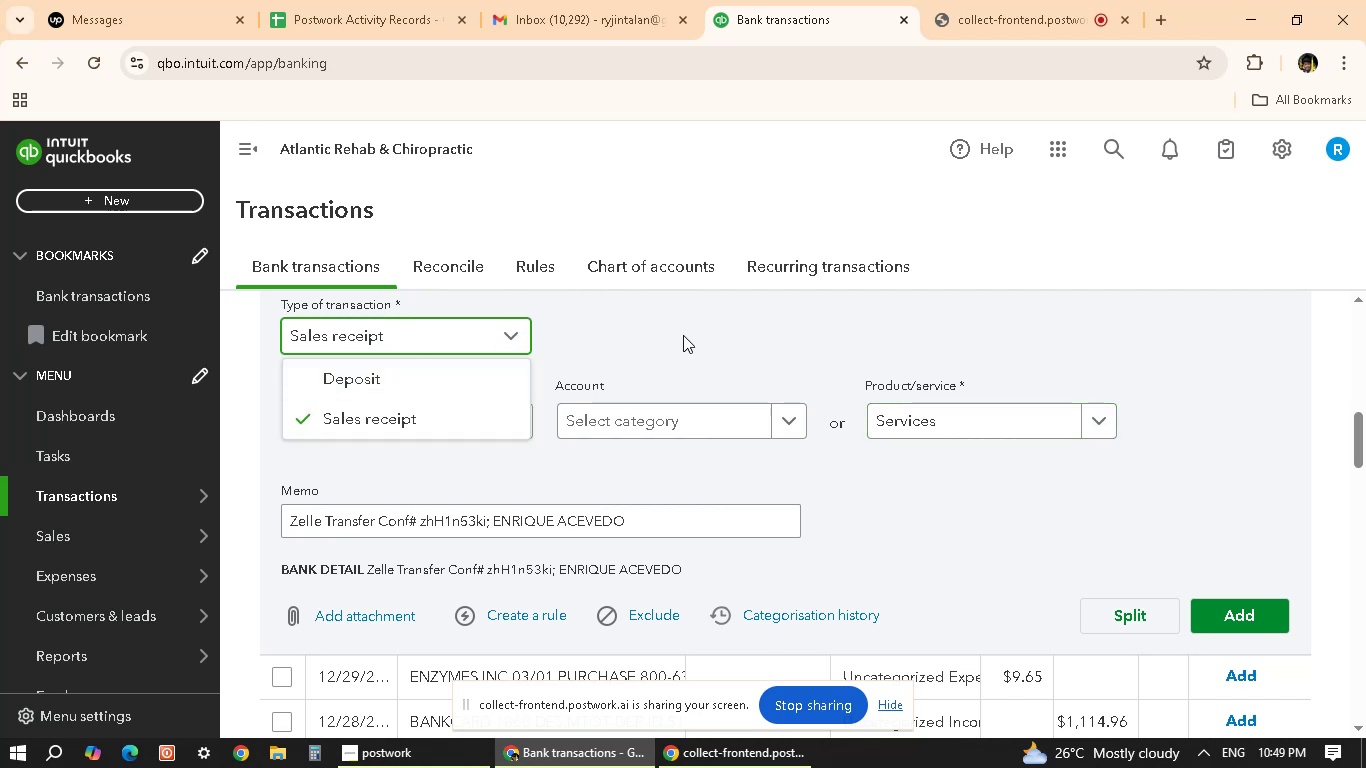 
left_click([693, 334])
 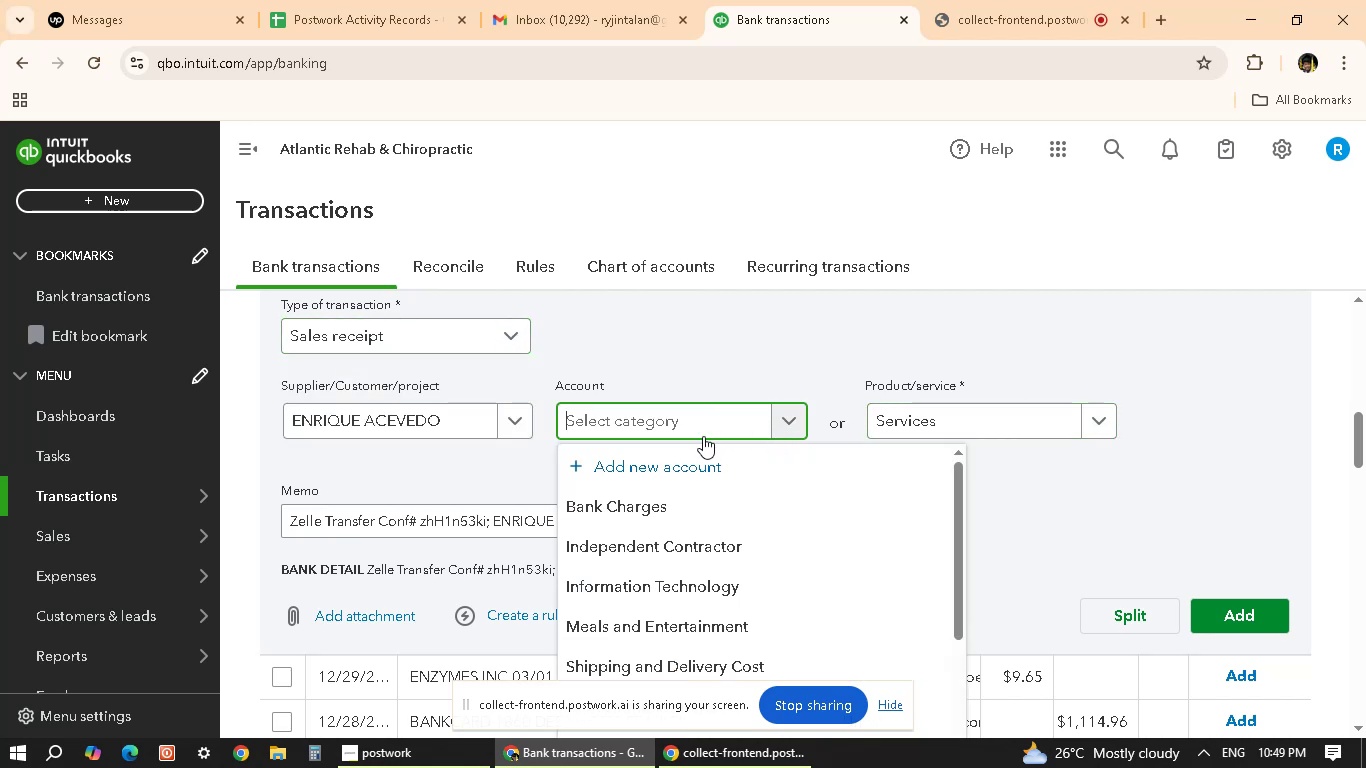 
scroll: coordinate [753, 590], scroll_direction: down, amount: 9.0
 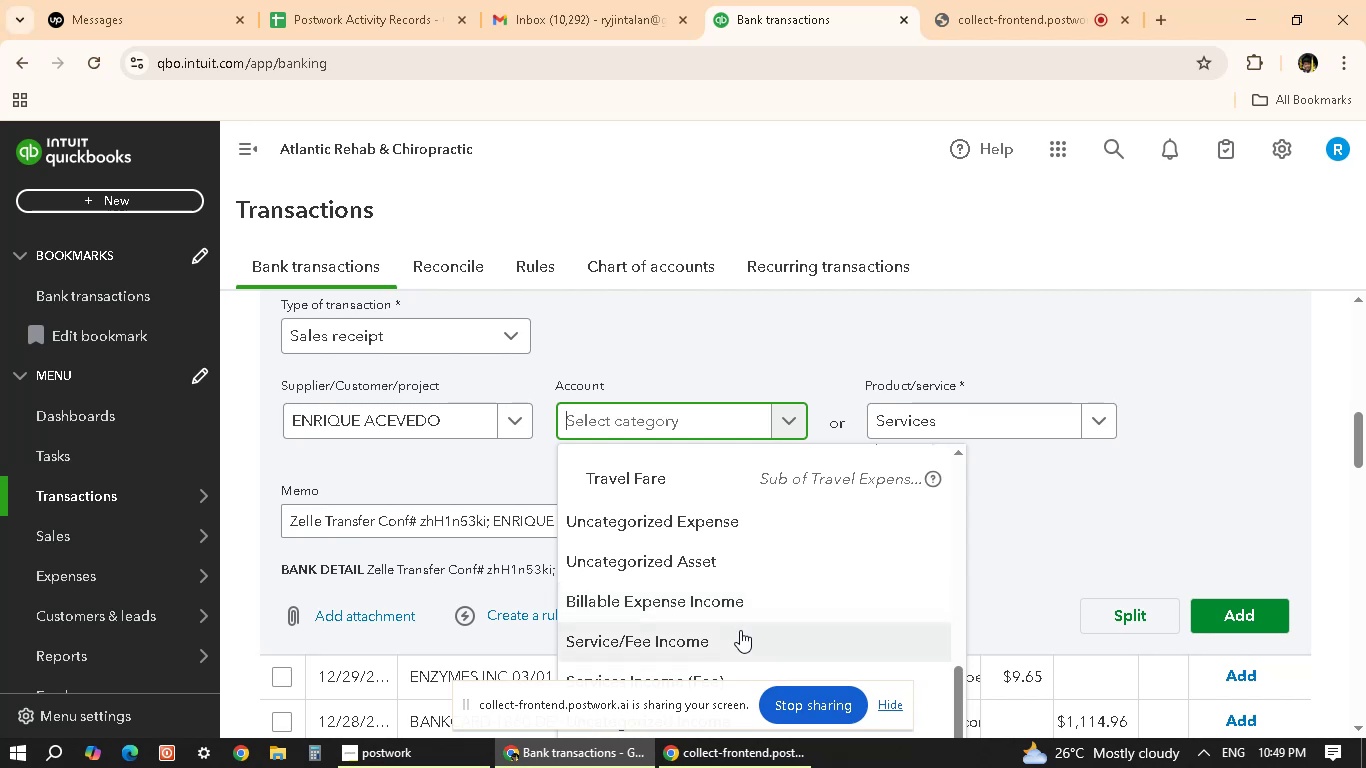 
left_click([740, 630])
 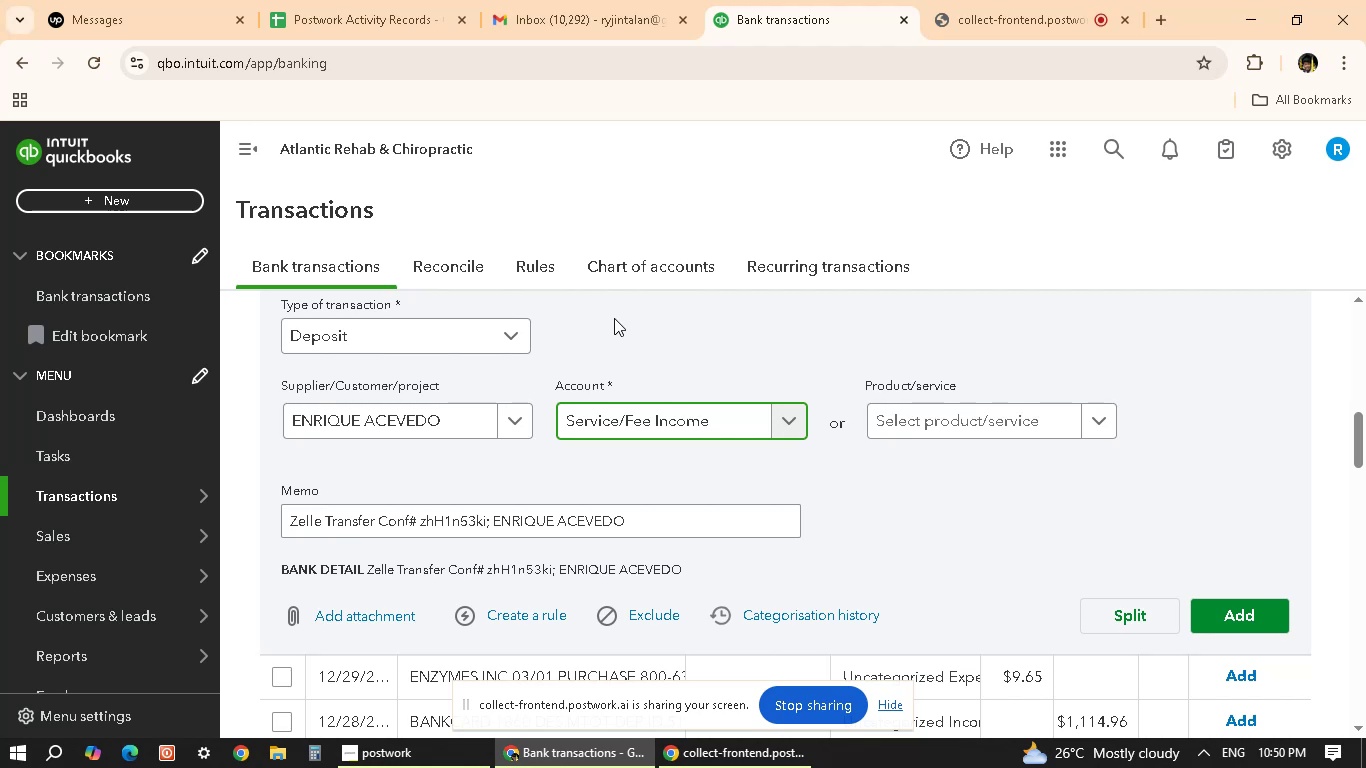 
wait(75.54)
 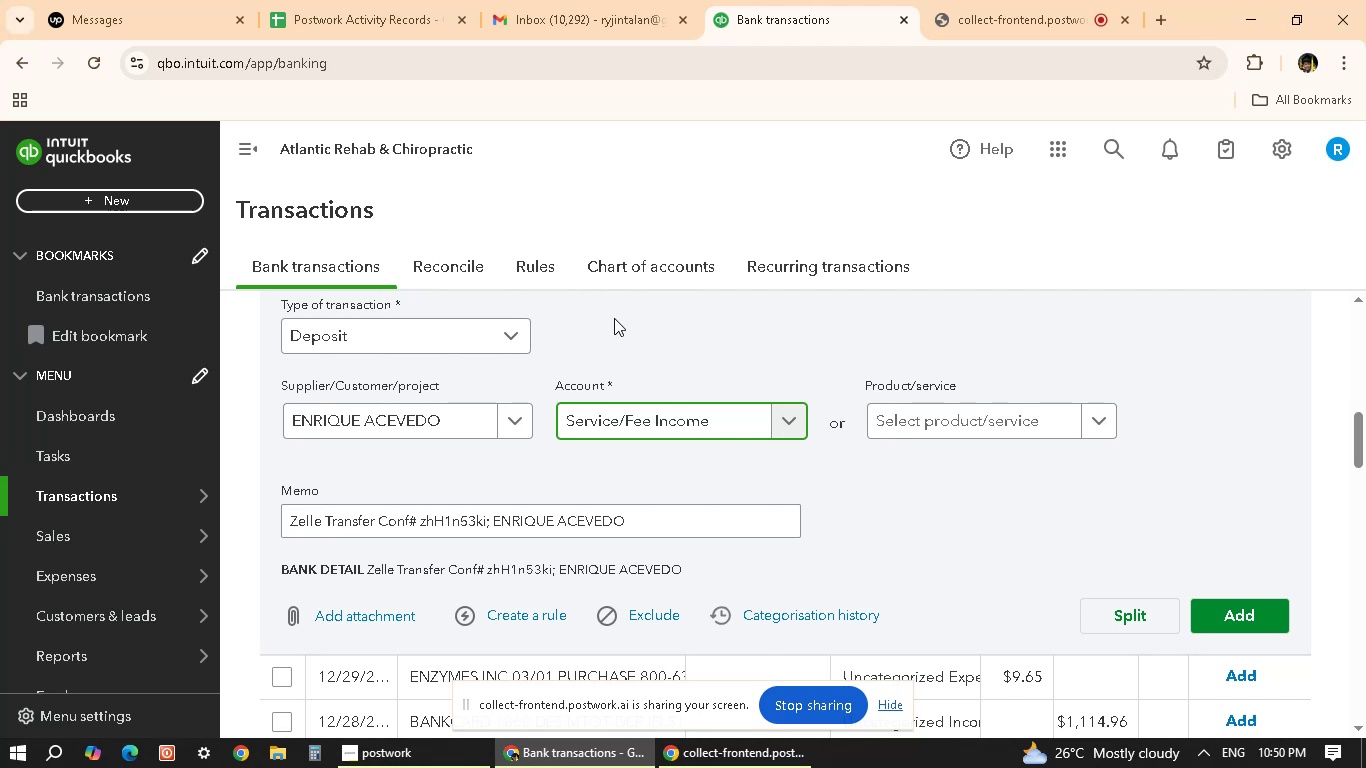 
scroll: coordinate [955, 483], scroll_direction: down, amount: 1.0
 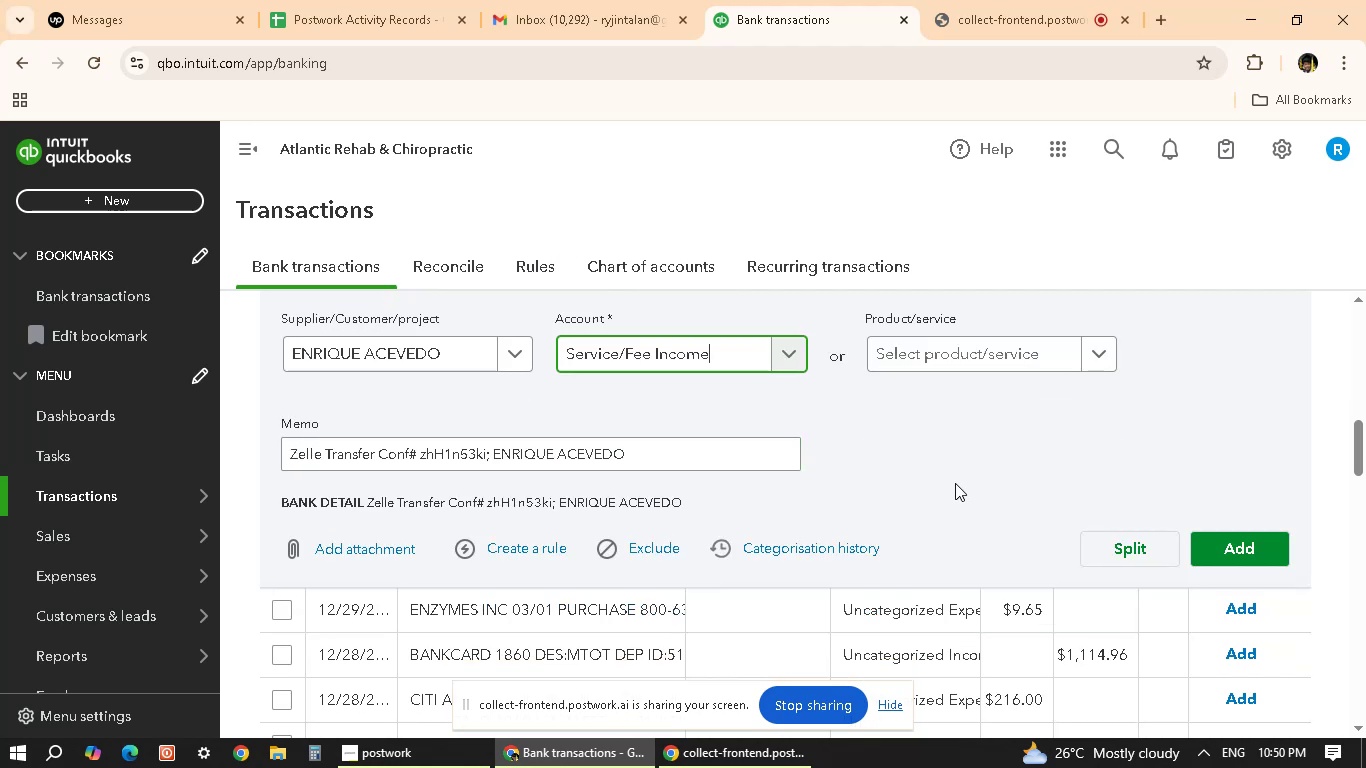 
scroll: coordinate [781, 419], scroll_direction: up, amount: 4.0
 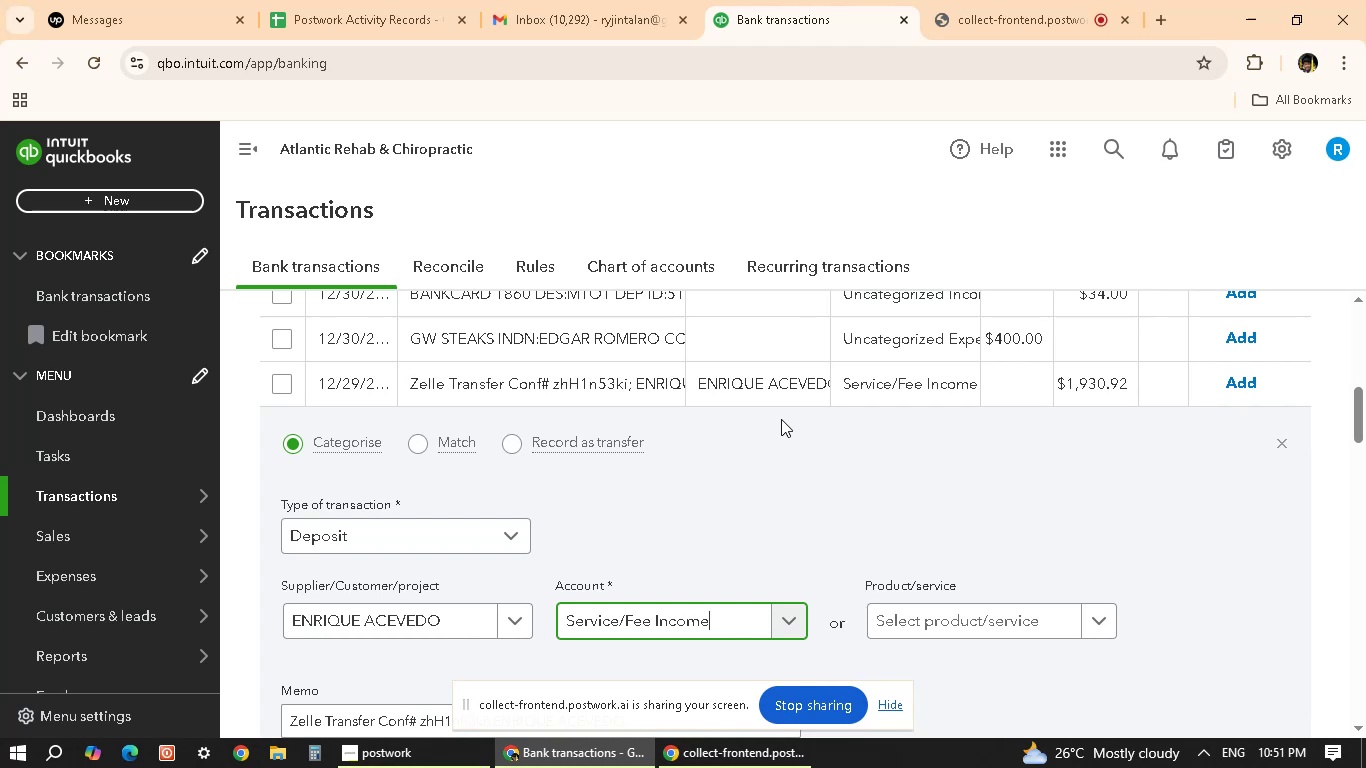 
scroll: coordinate [797, 450], scroll_direction: down, amount: 3.0
 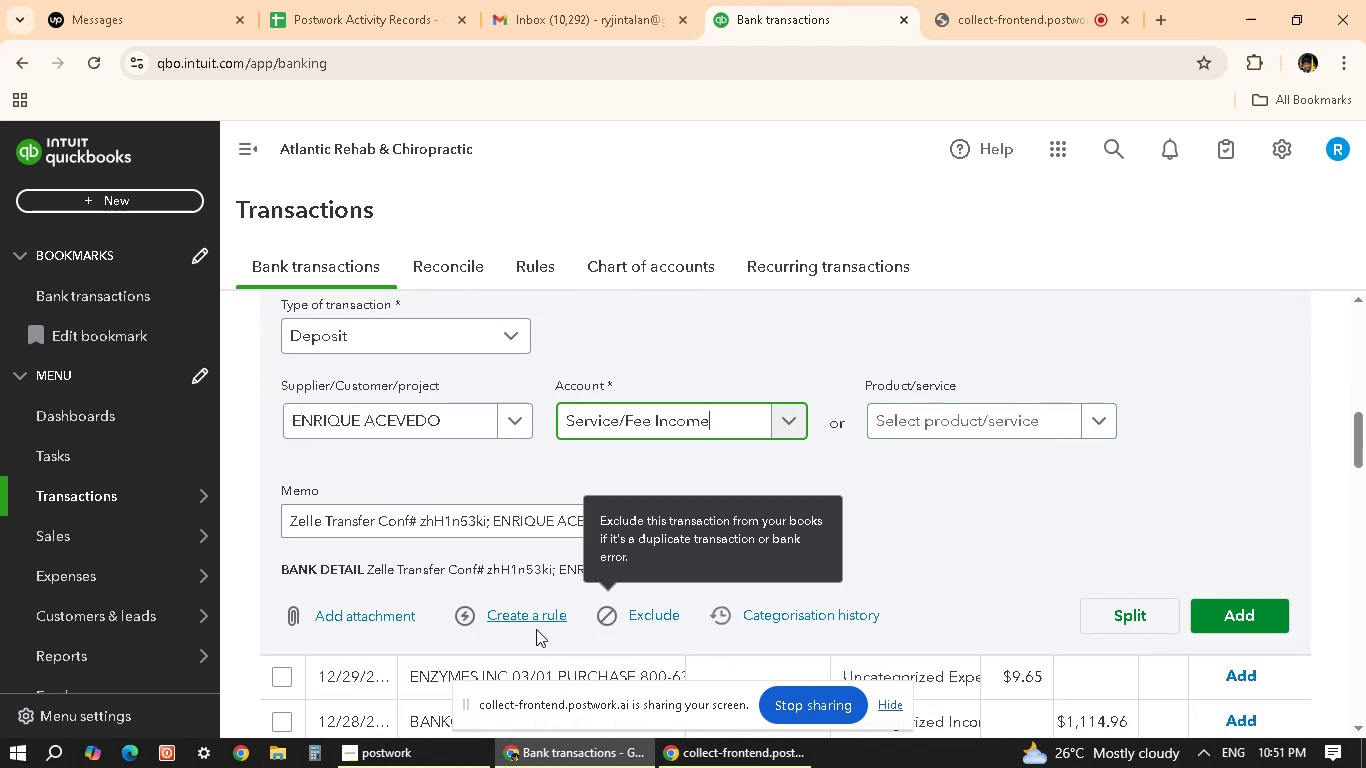 
wait(9.27)
 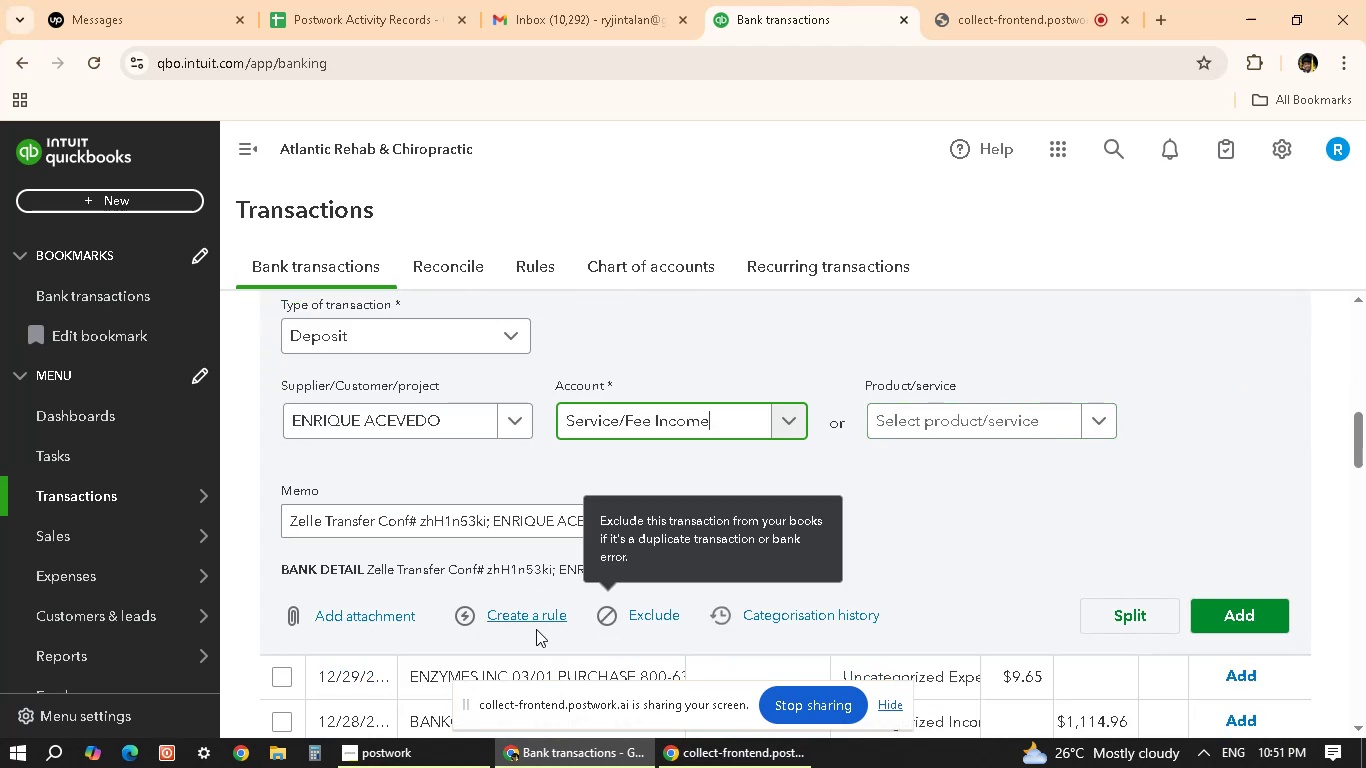 
left_click([512, 619])
 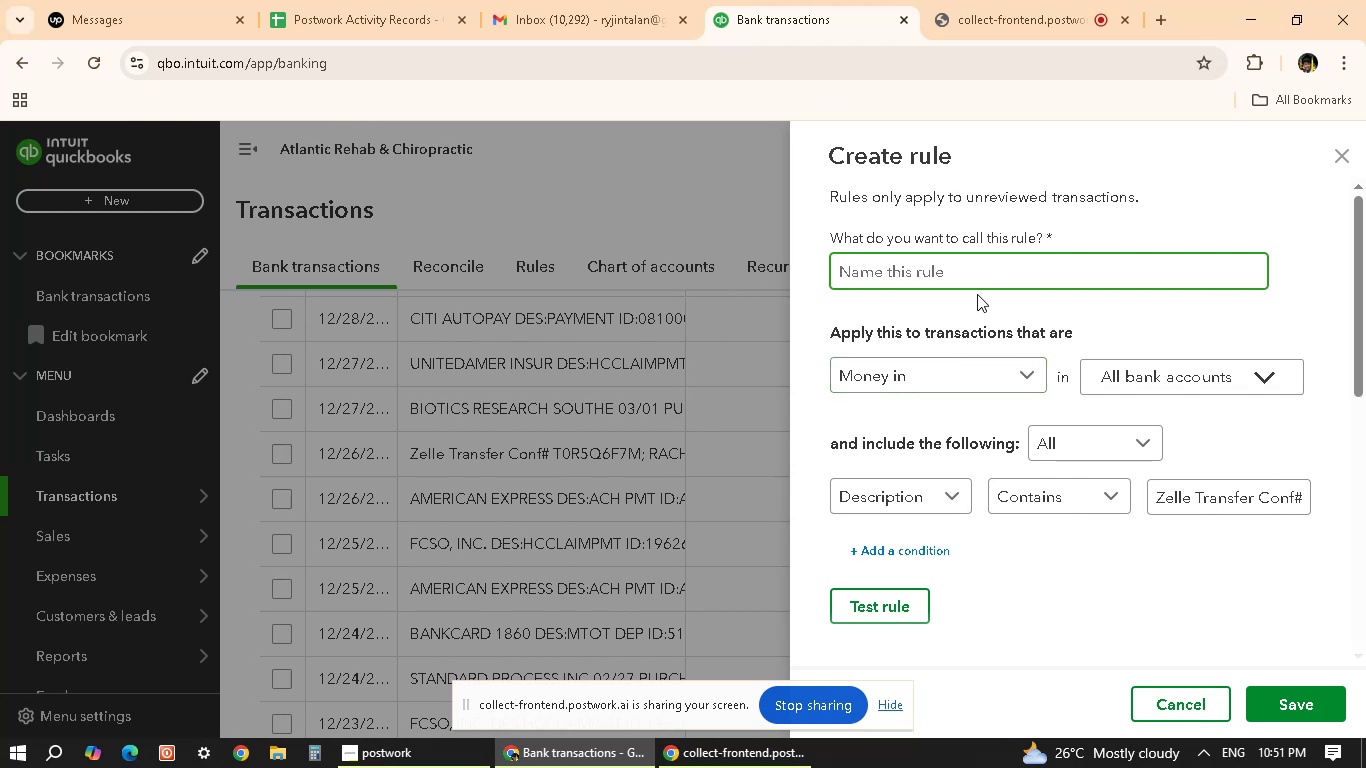 
wait(39.52)
 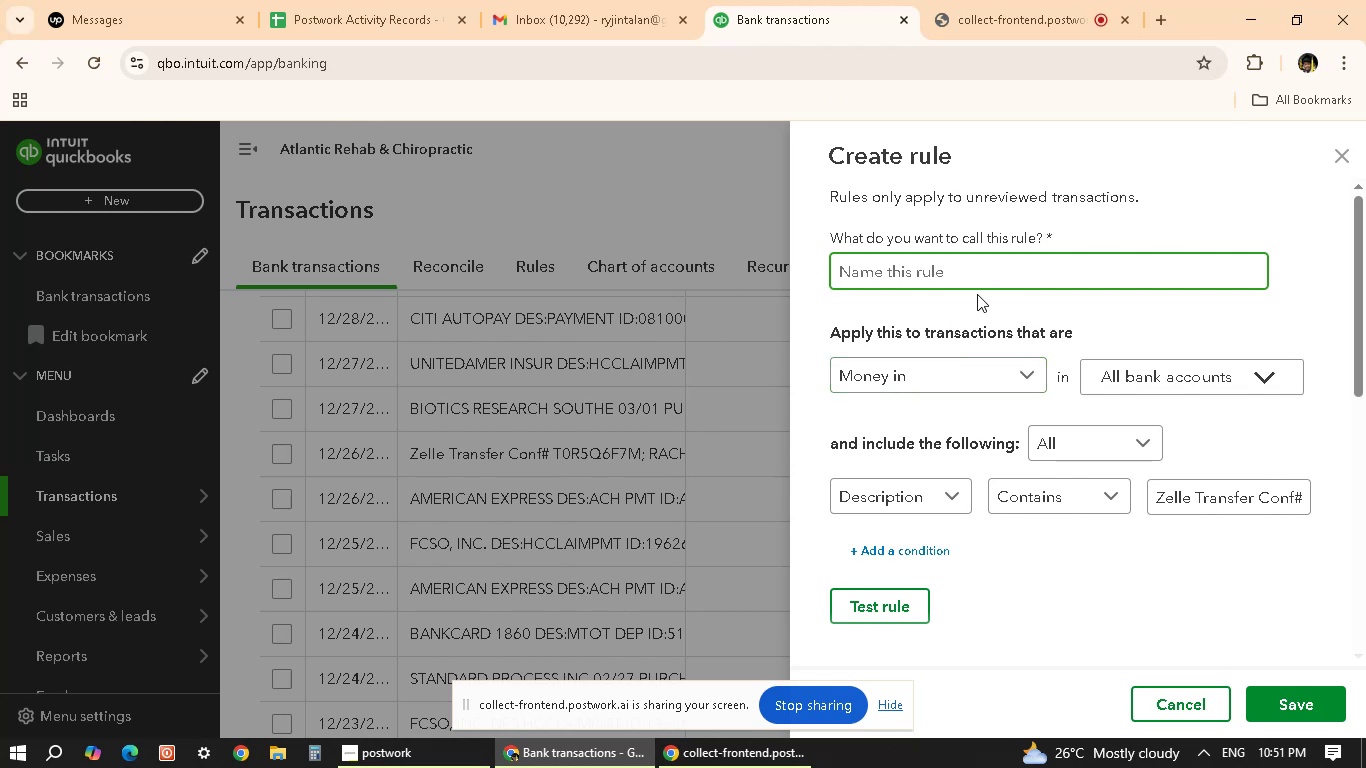 
left_click([1343, 154])
 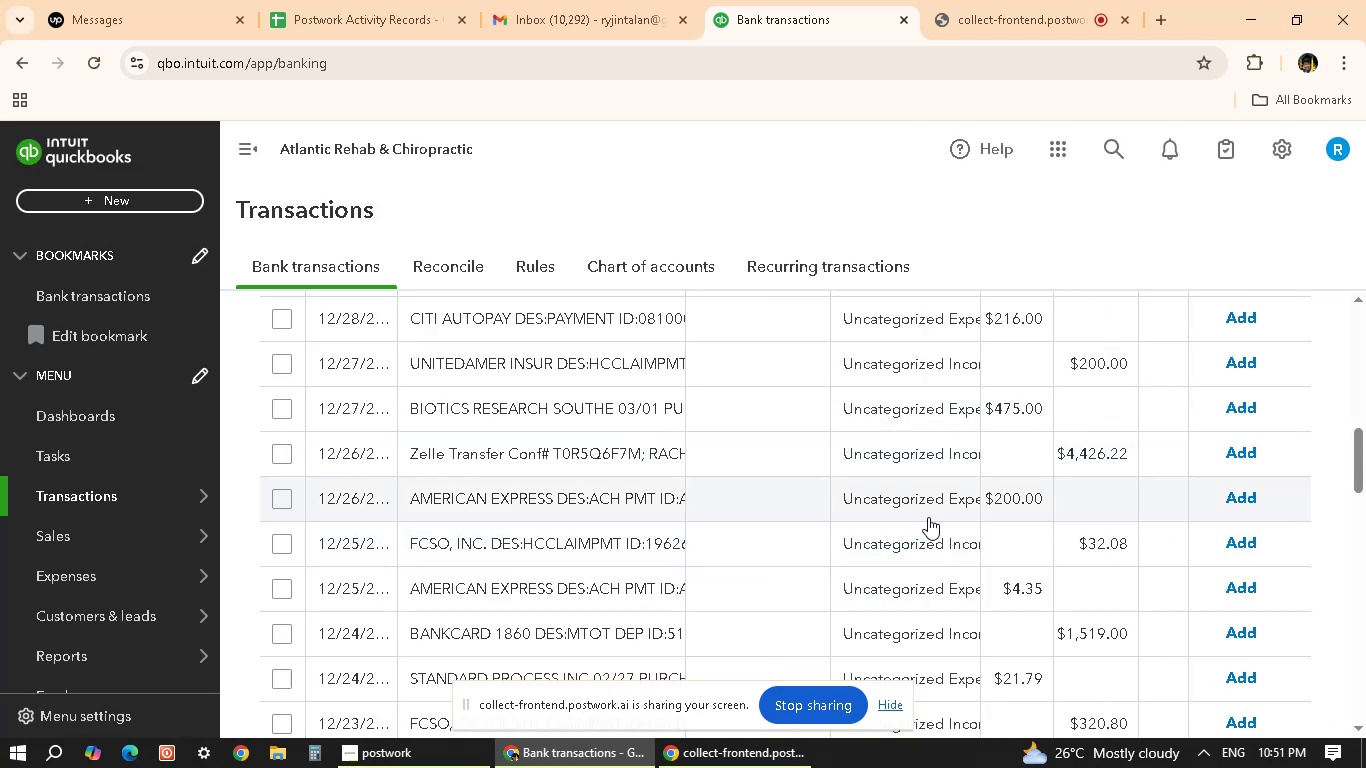 
scroll: coordinate [928, 517], scroll_direction: down, amount: 25.0
 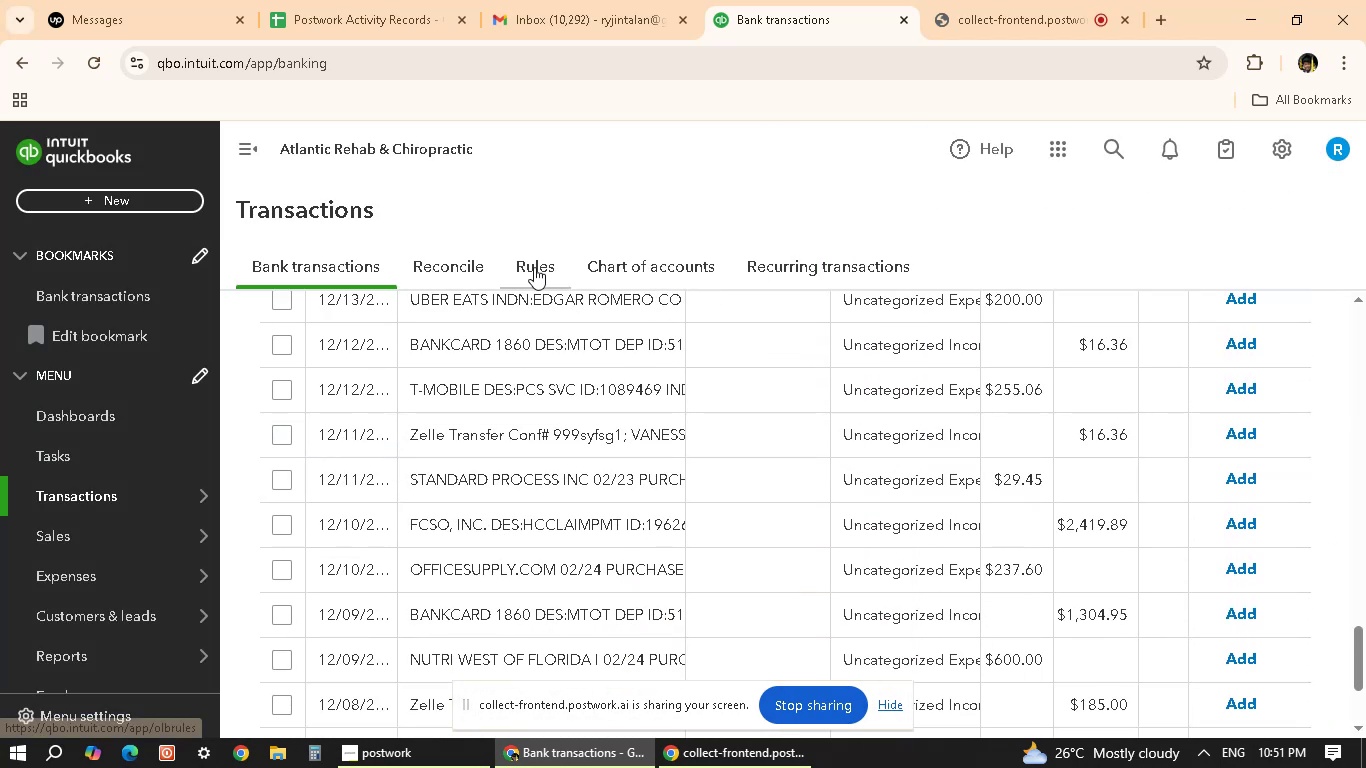 
scroll: coordinate [605, 432], scroll_direction: up, amount: 32.0
 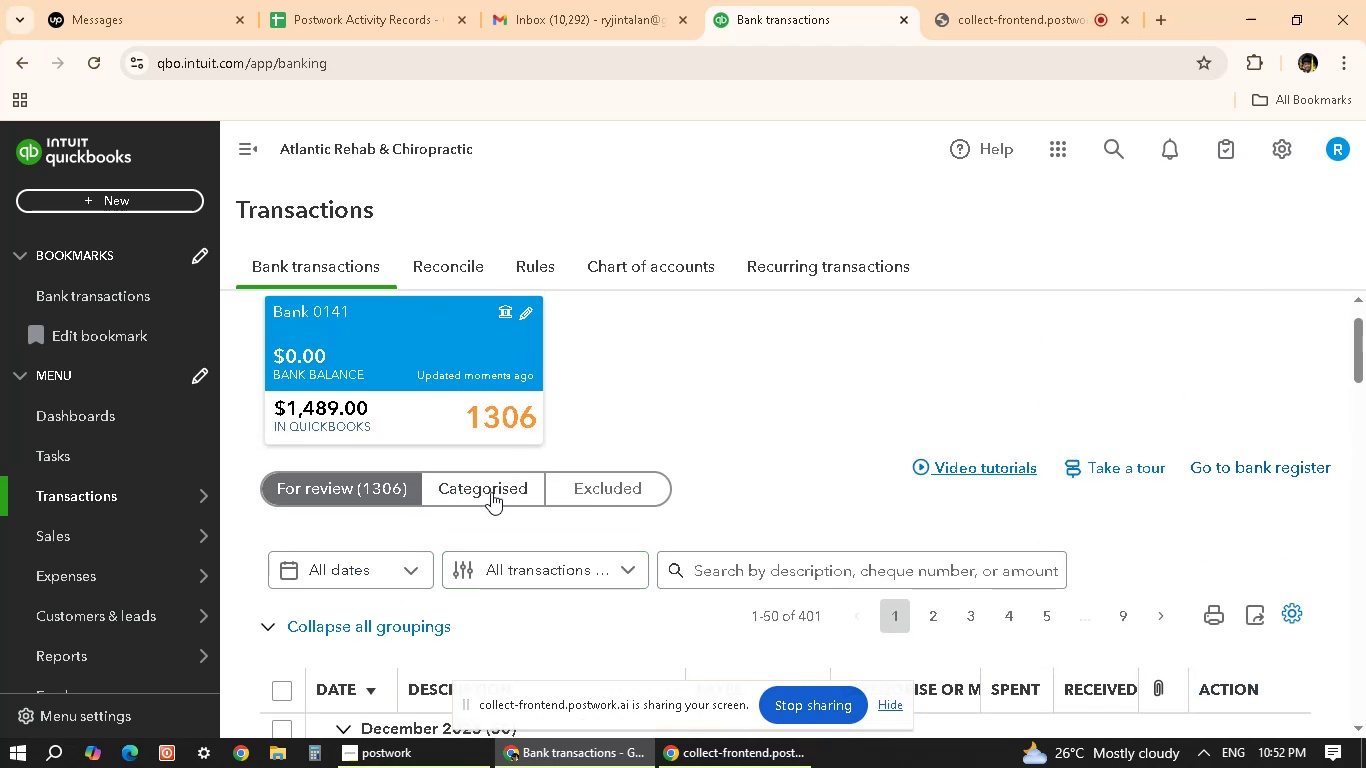 
left_click([491, 492])
 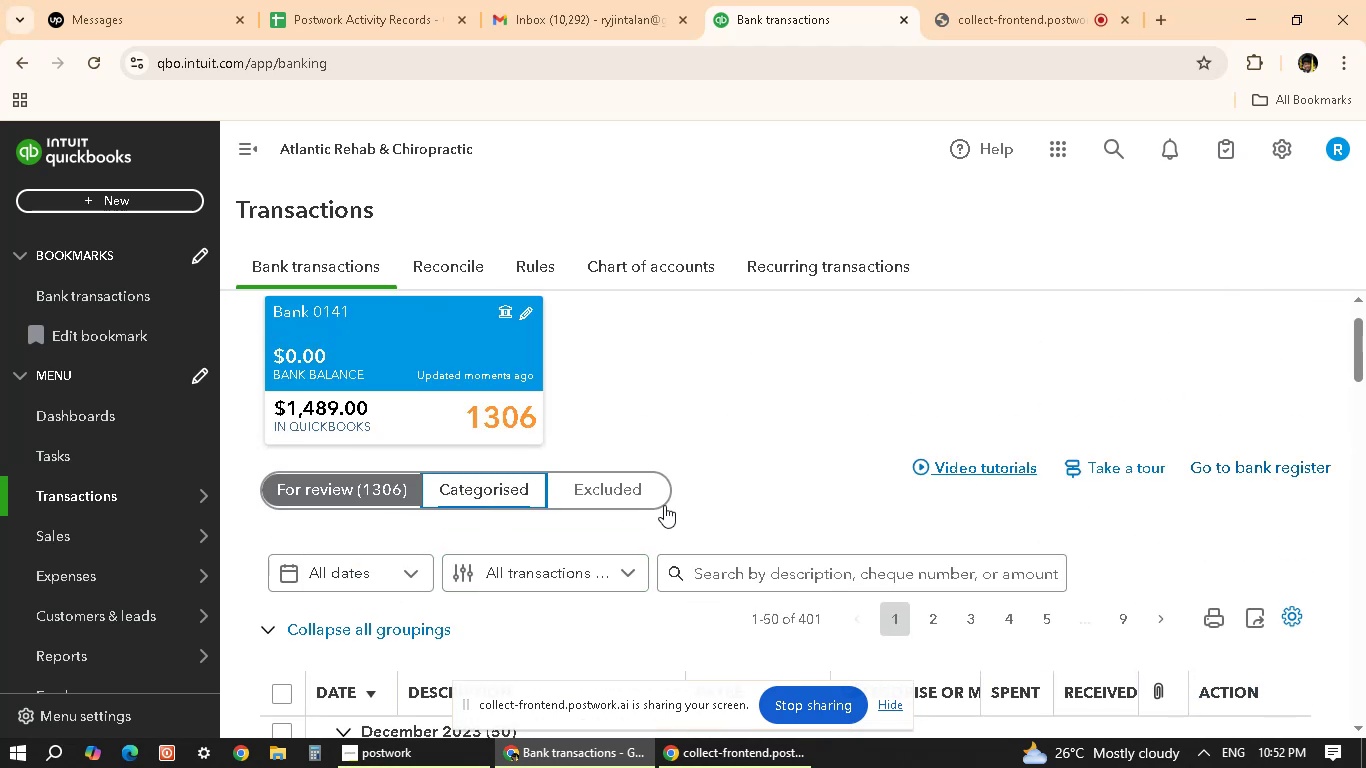 
scroll: coordinate [752, 571], scroll_direction: down, amount: 5.0
 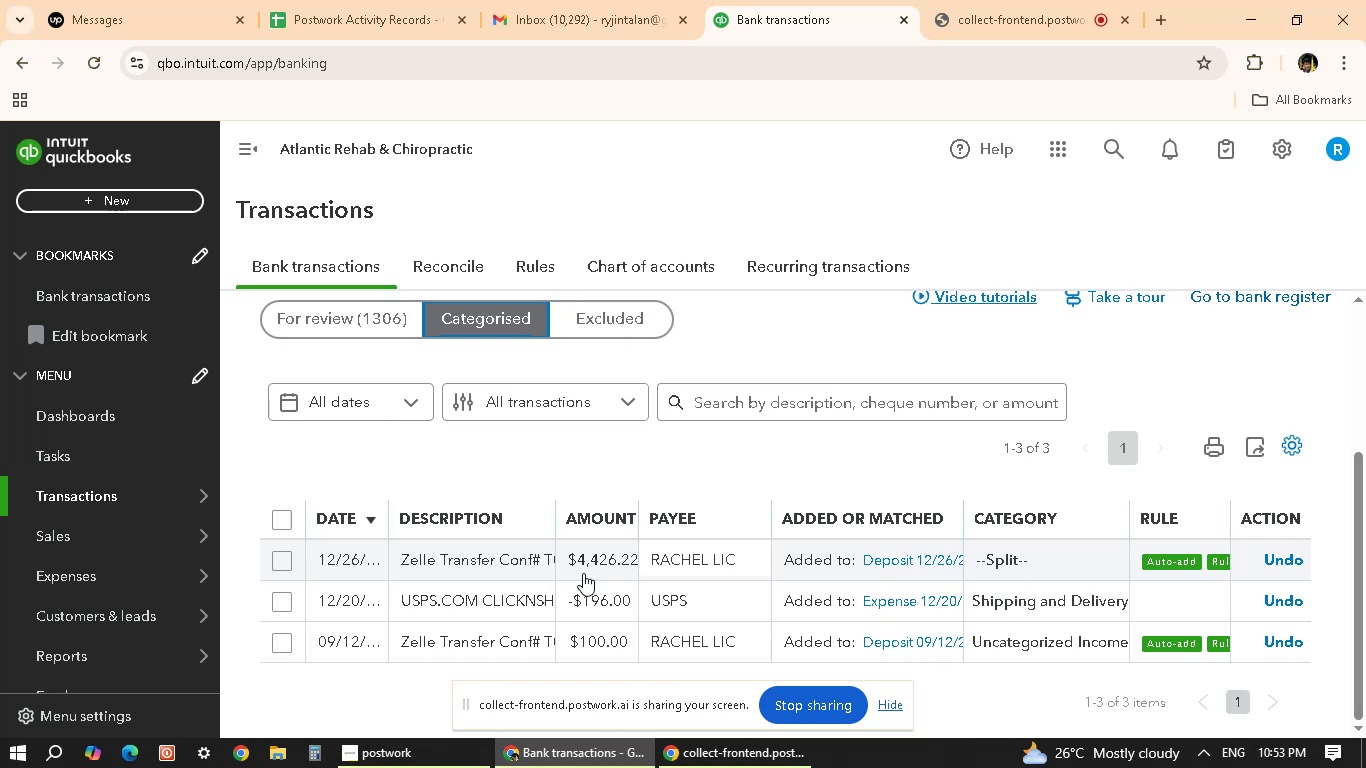 
wait(55.33)
 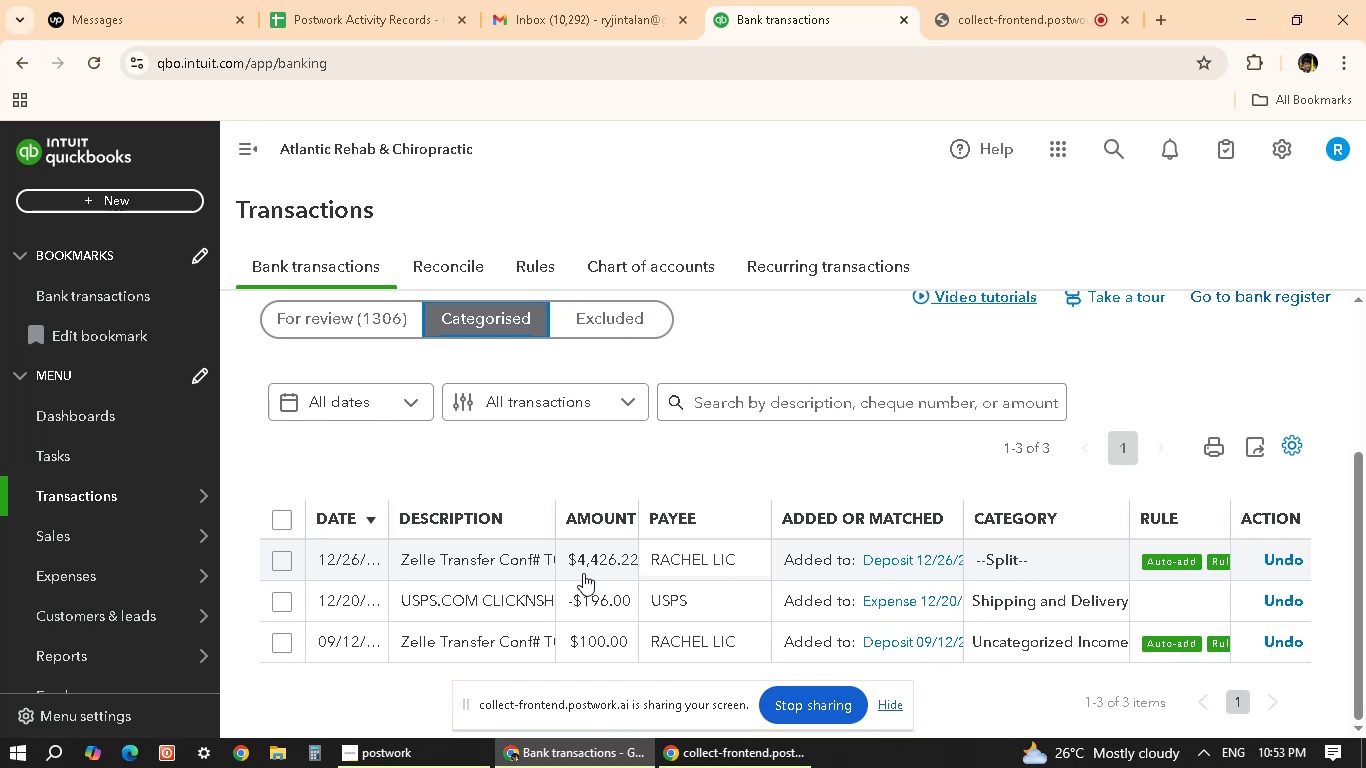 
scroll: coordinate [1055, 584], scroll_direction: down, amount: 1.0
 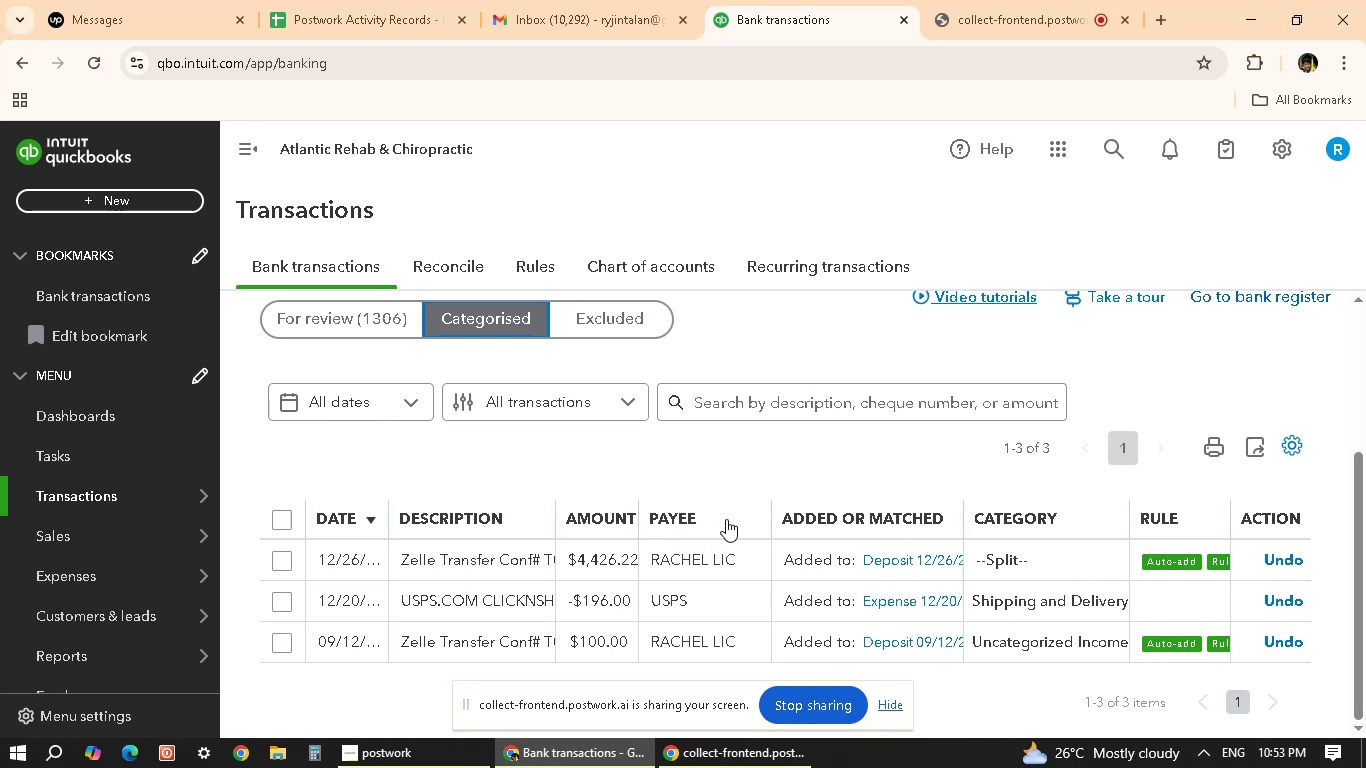 
wait(10.14)
 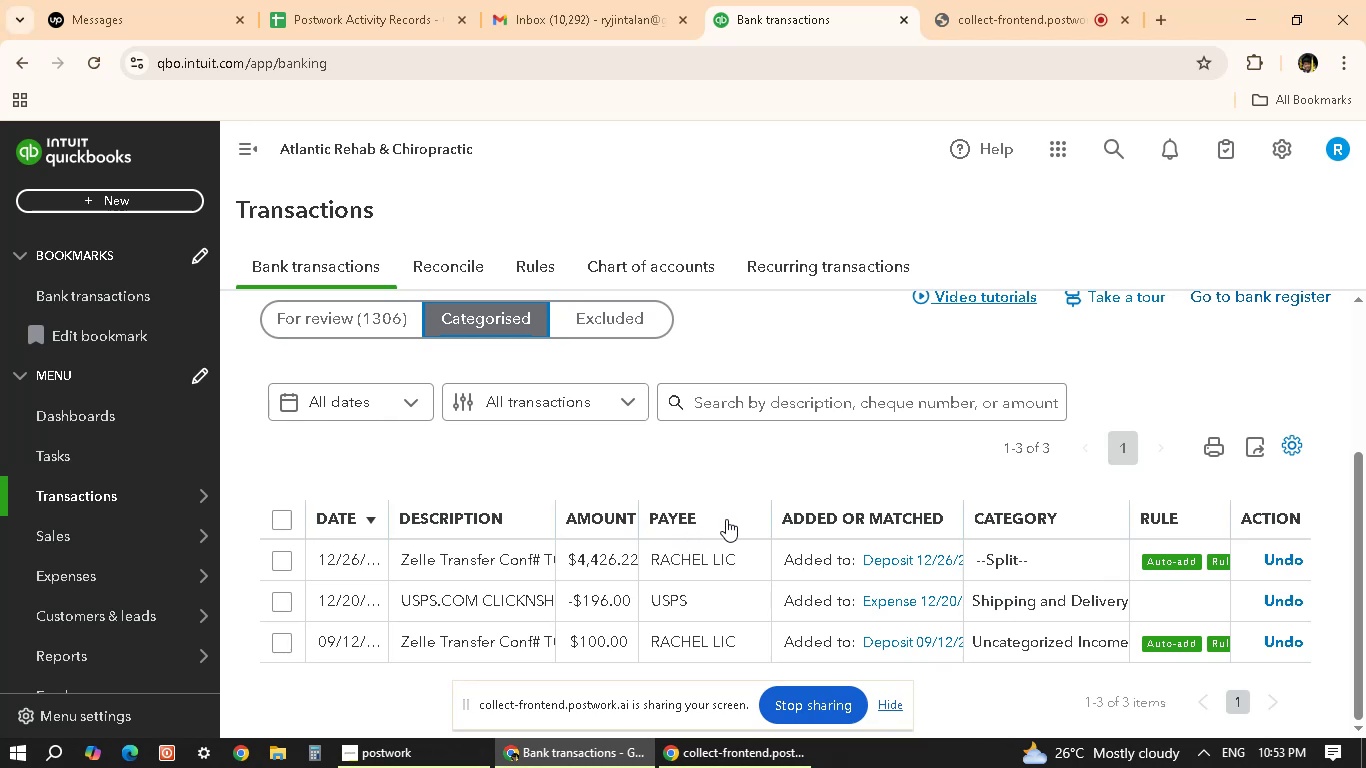 
scroll: coordinate [584, 493], scroll_direction: up, amount: 2.0
 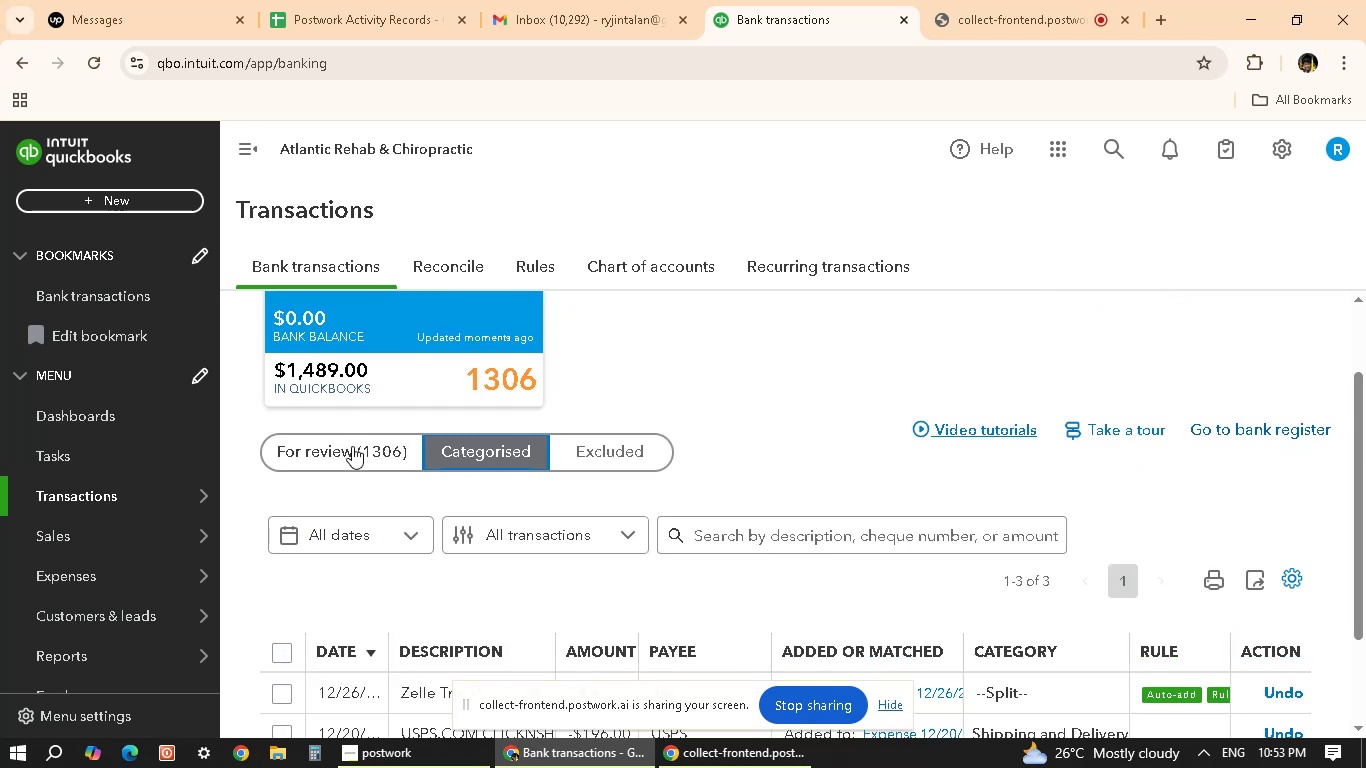 
left_click([352, 446])
 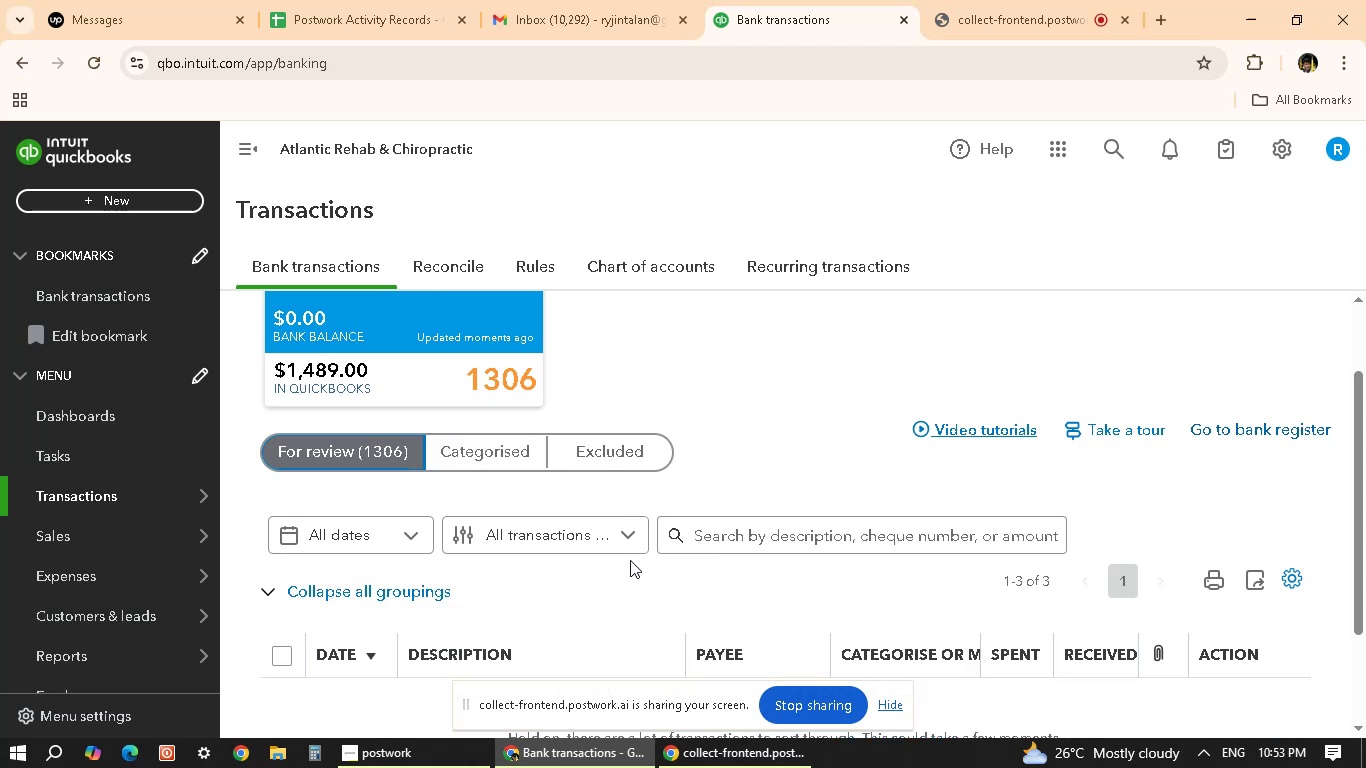 
scroll: coordinate [577, 573], scroll_direction: down, amount: 12.0
 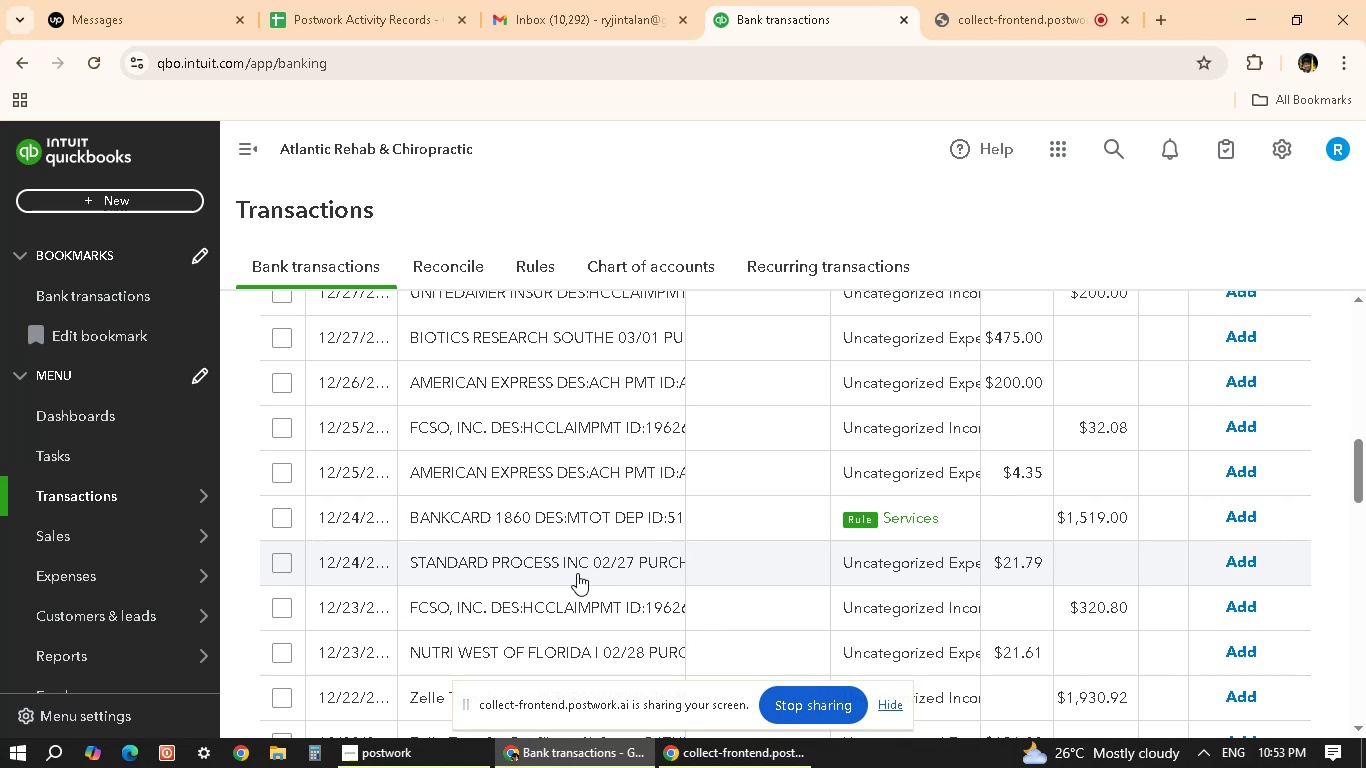 
scroll: coordinate [582, 564], scroll_direction: down, amount: 3.0
 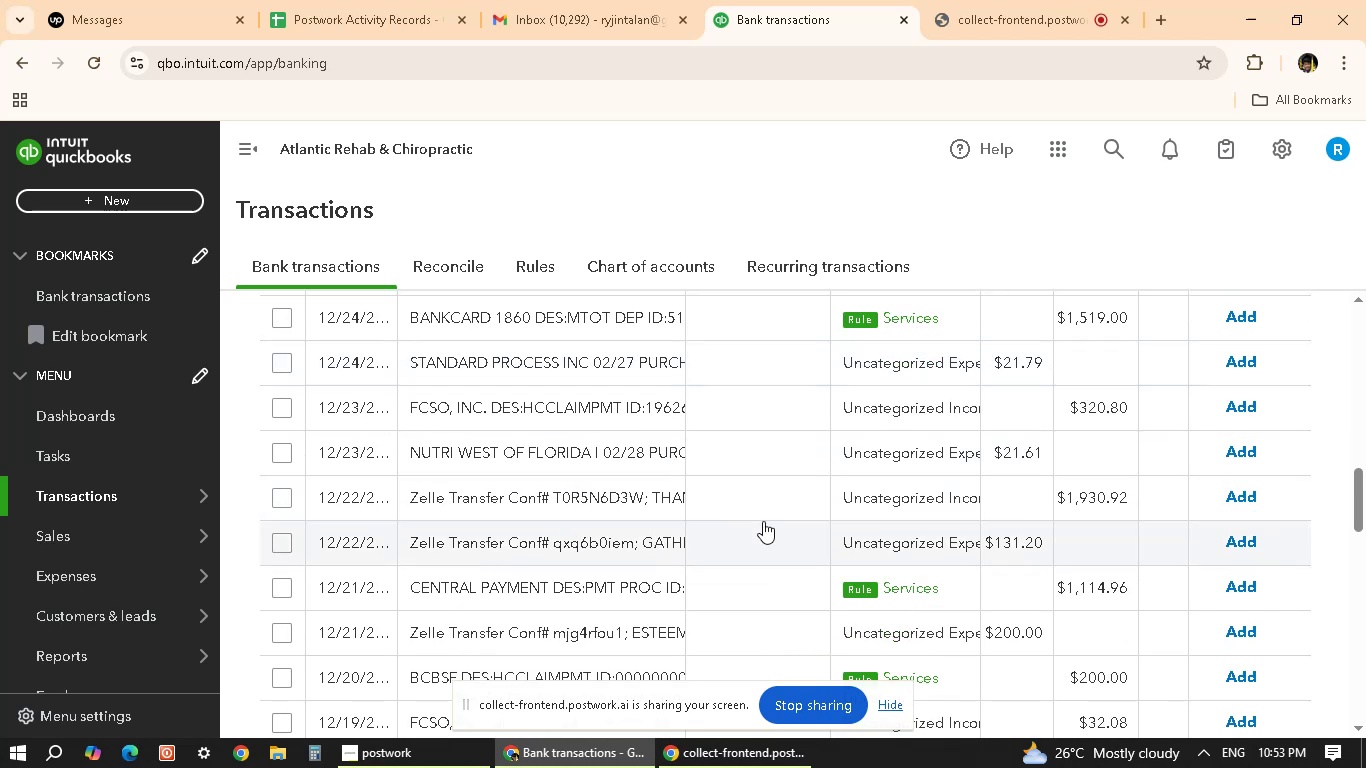 
wait(11.73)
 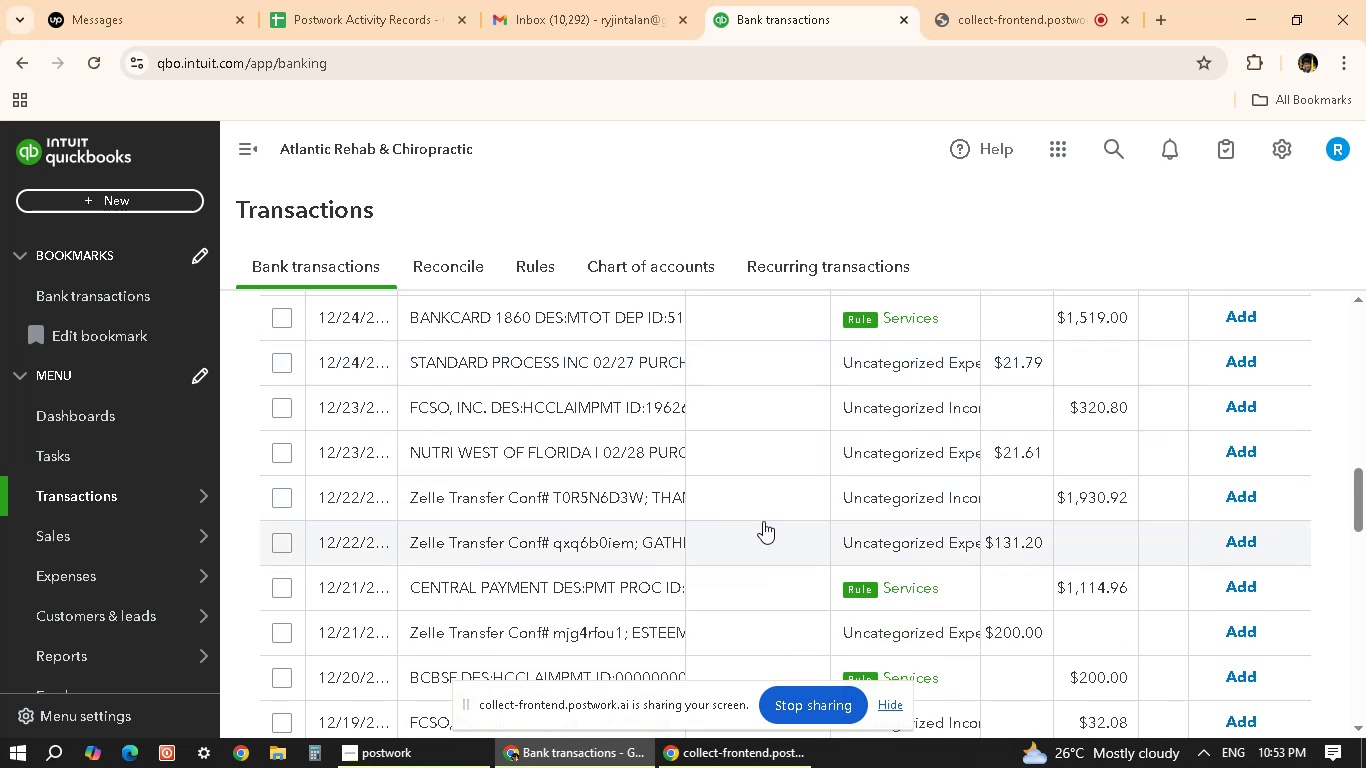 
left_click([626, 539])
 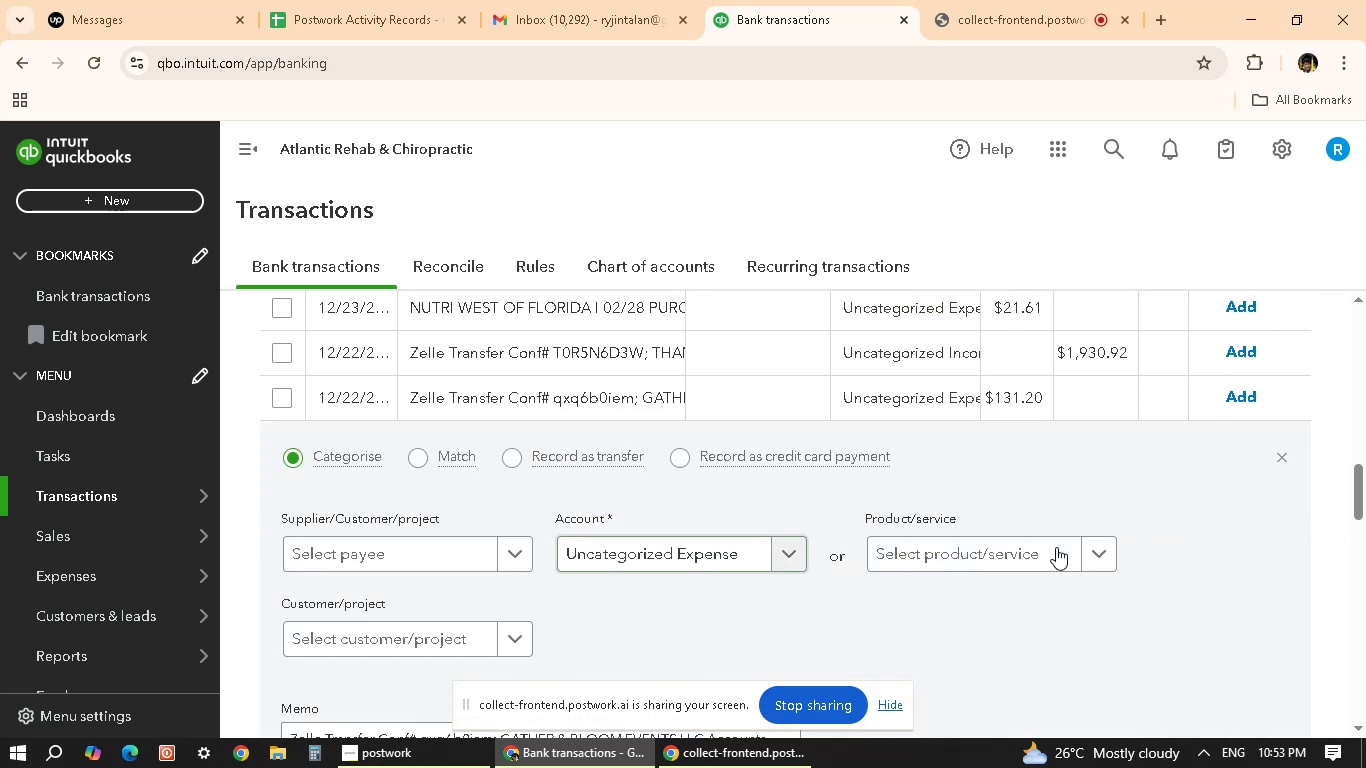 
scroll: coordinate [908, 611], scroll_direction: down, amount: 2.0
 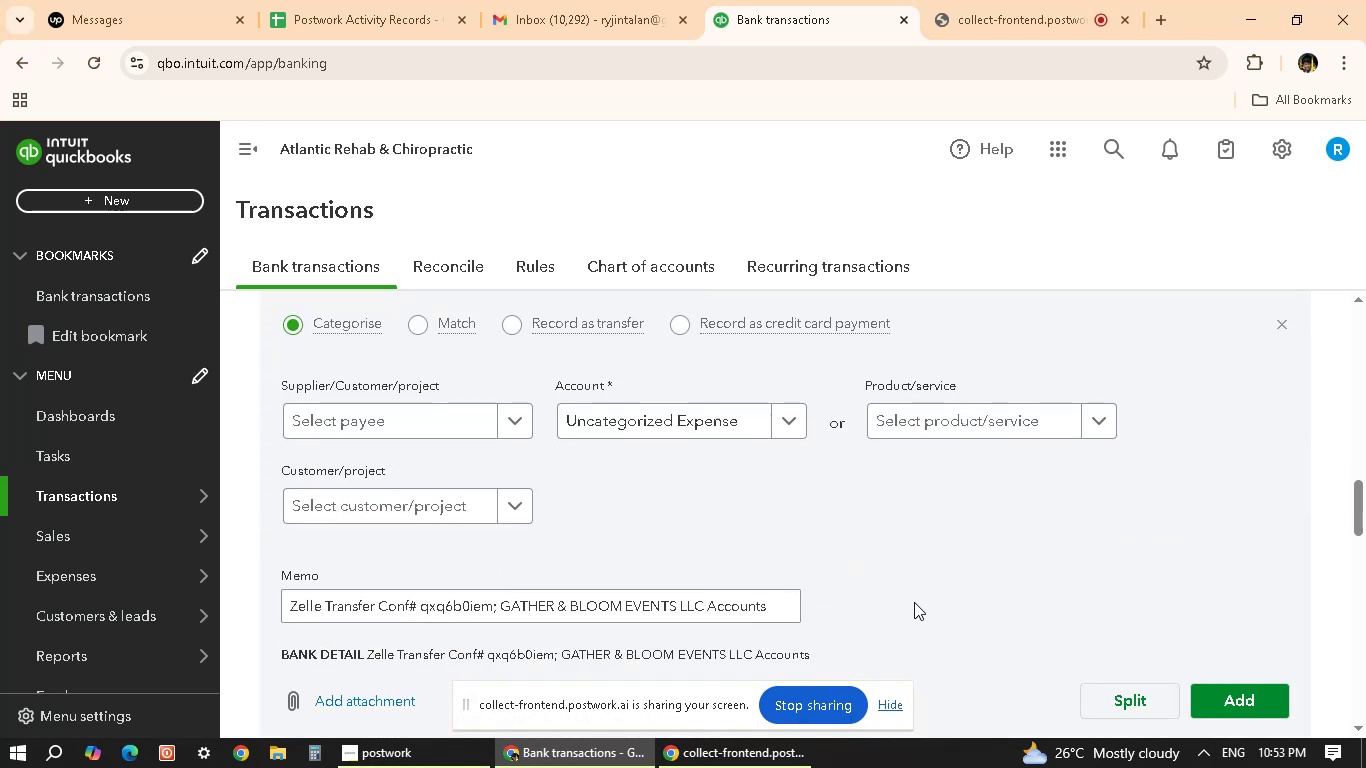 
scroll: coordinate [909, 595], scroll_direction: up, amount: 3.0
 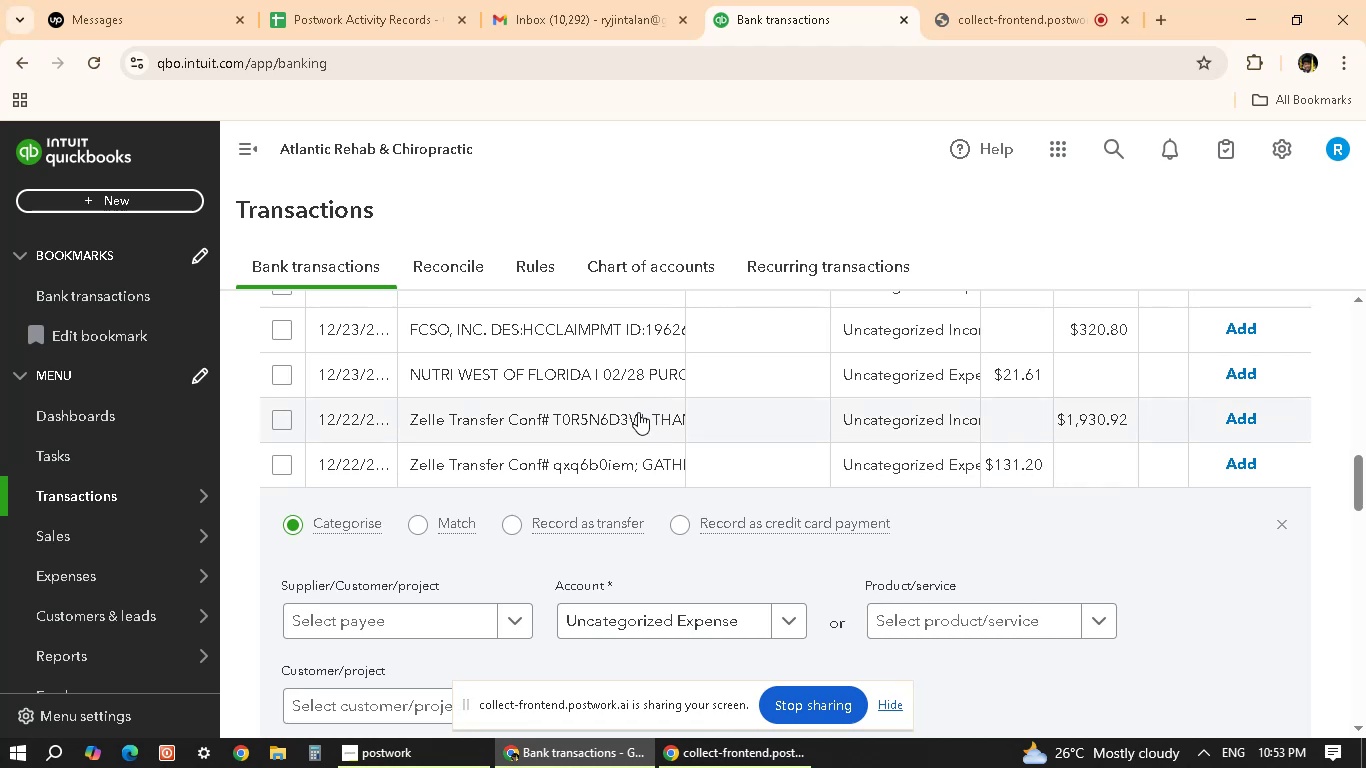 
left_click([638, 412])
 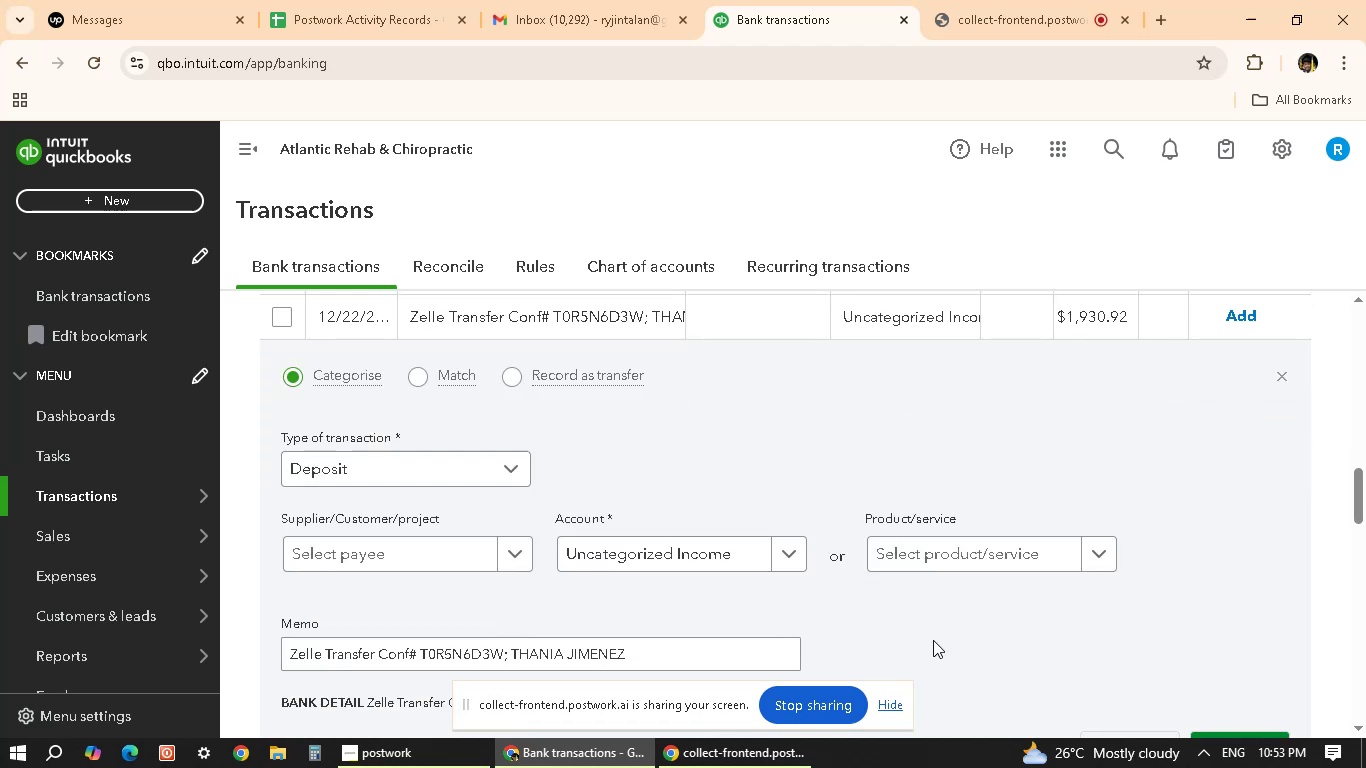 
scroll: coordinate [951, 656], scroll_direction: down, amount: 2.0
 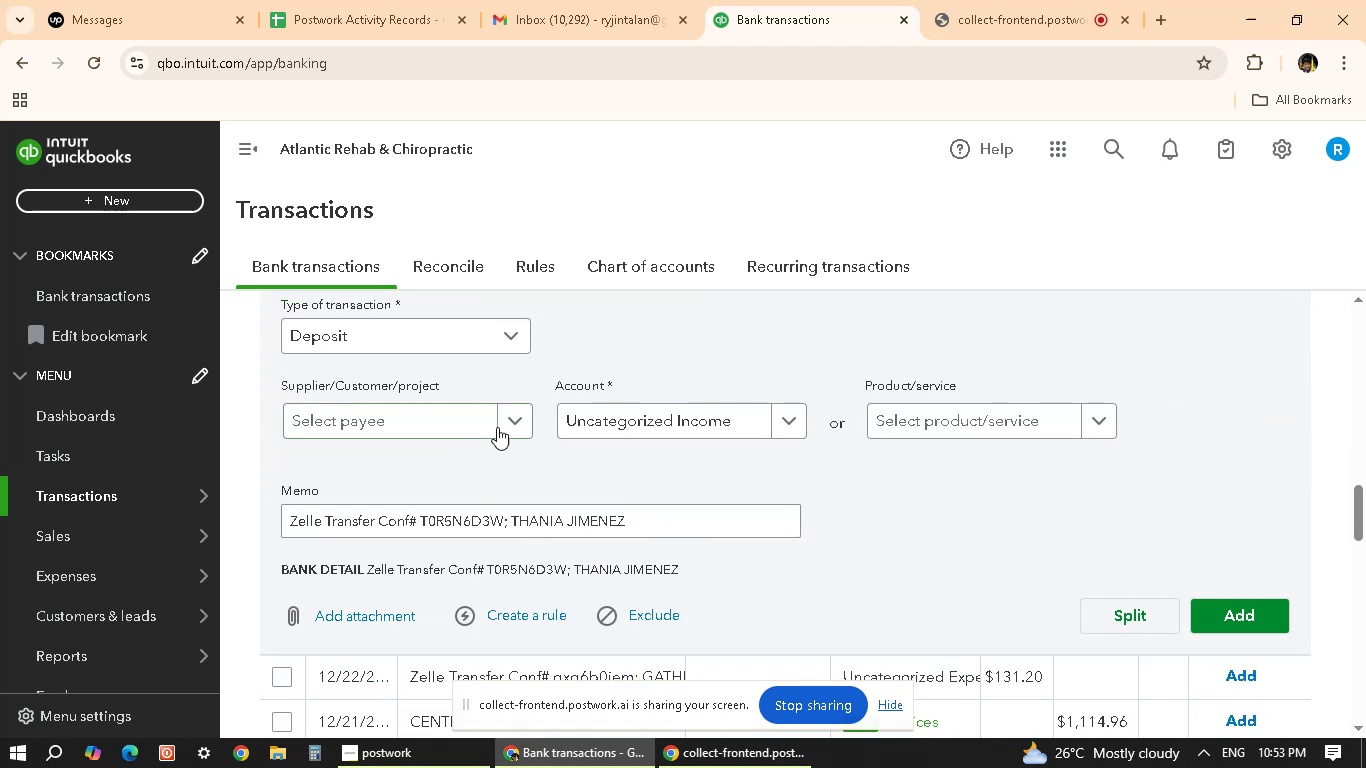 
left_click([442, 417])
 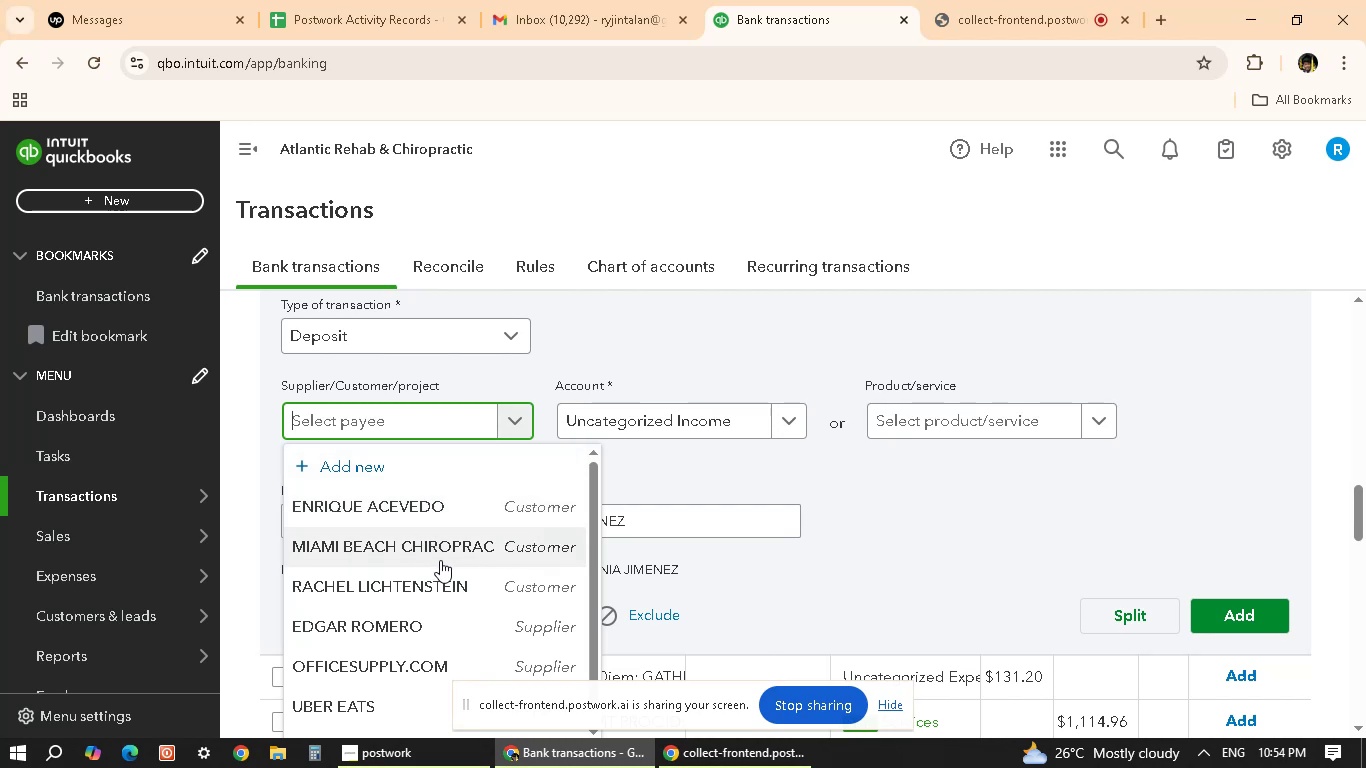 
scroll: coordinate [434, 615], scroll_direction: down, amount: 1.0
 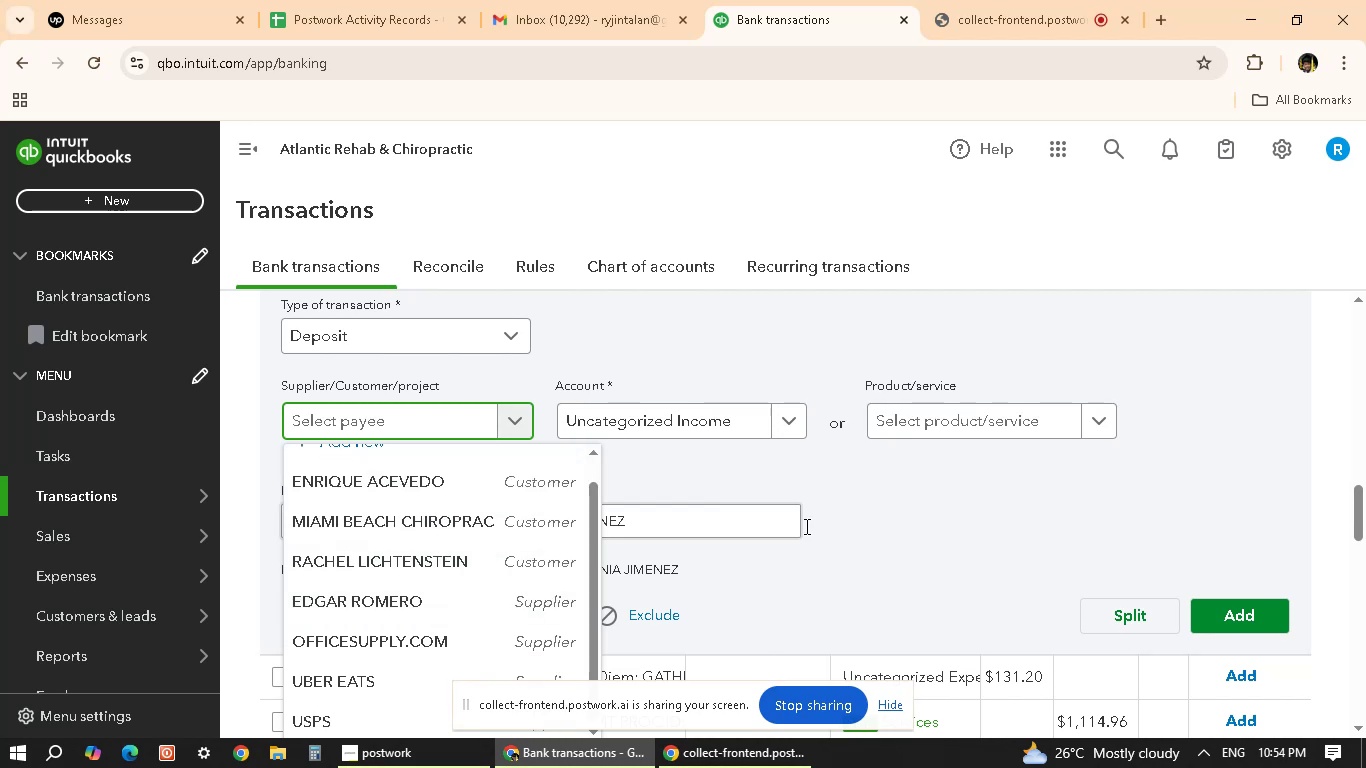 
left_click([877, 480])
 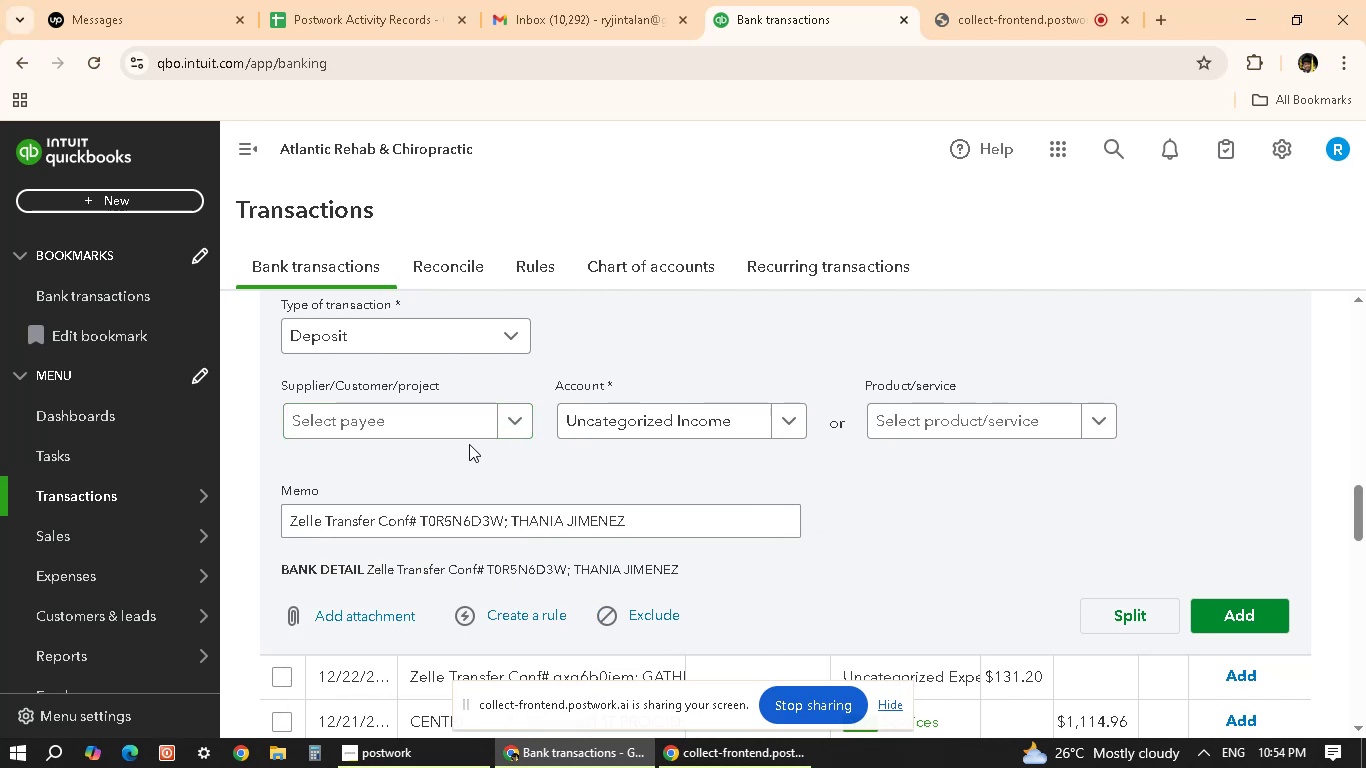 
left_click([448, 440])
 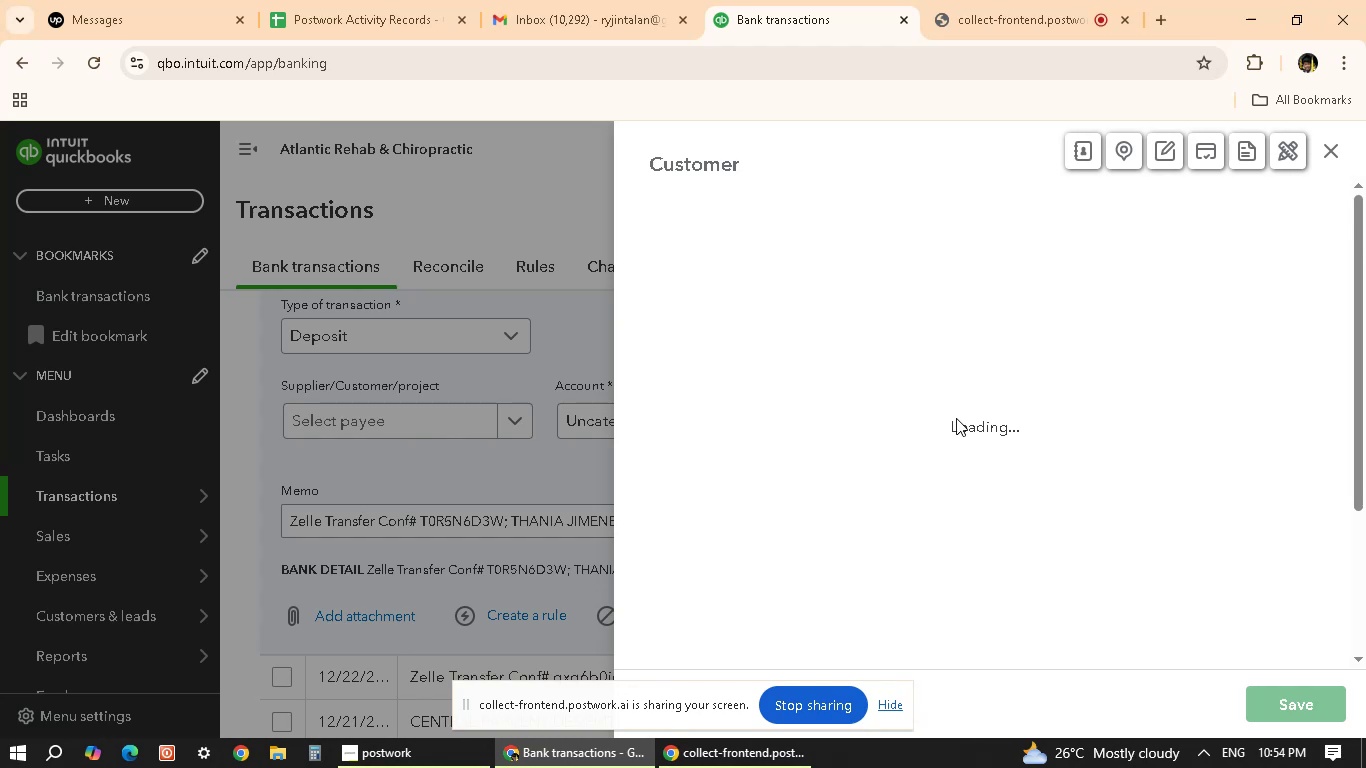 
wait(5.75)
 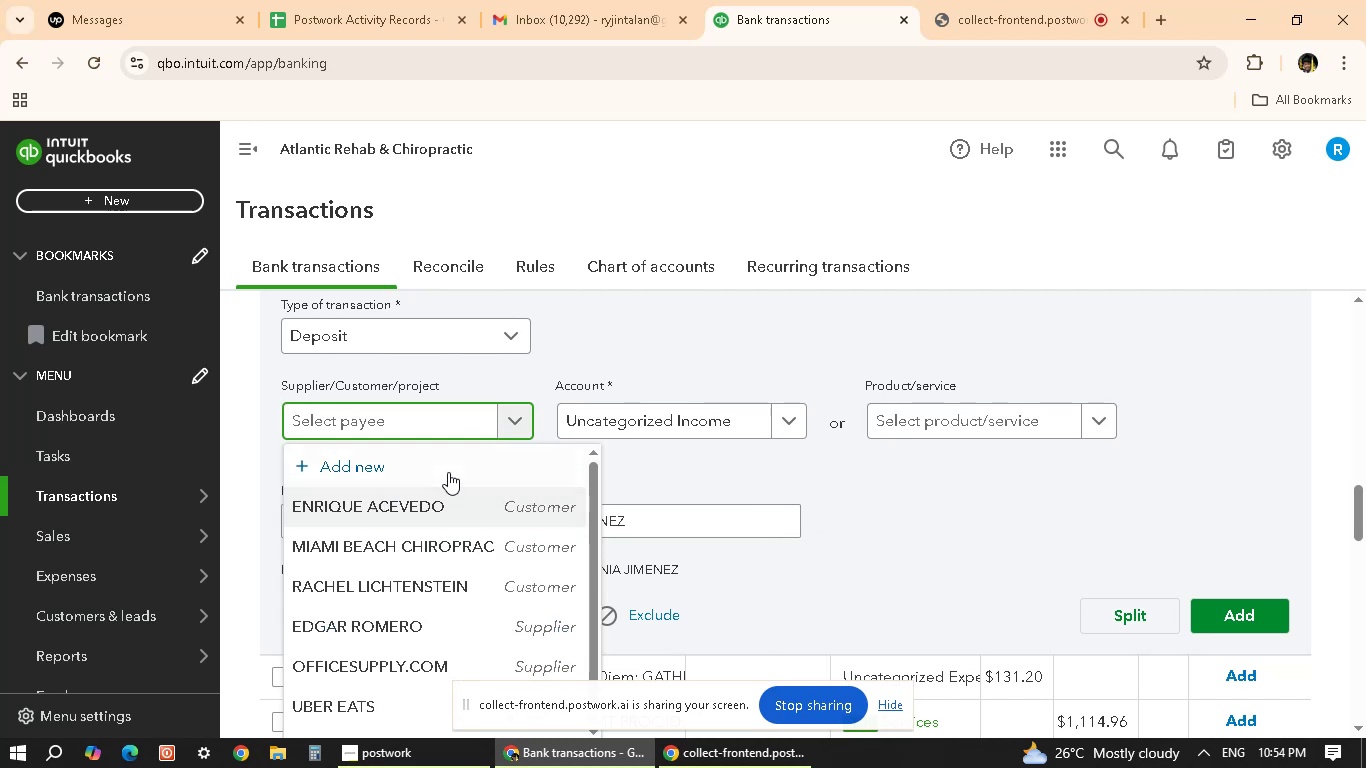 
type(t)
key(Backspace)
type(THANIA)
 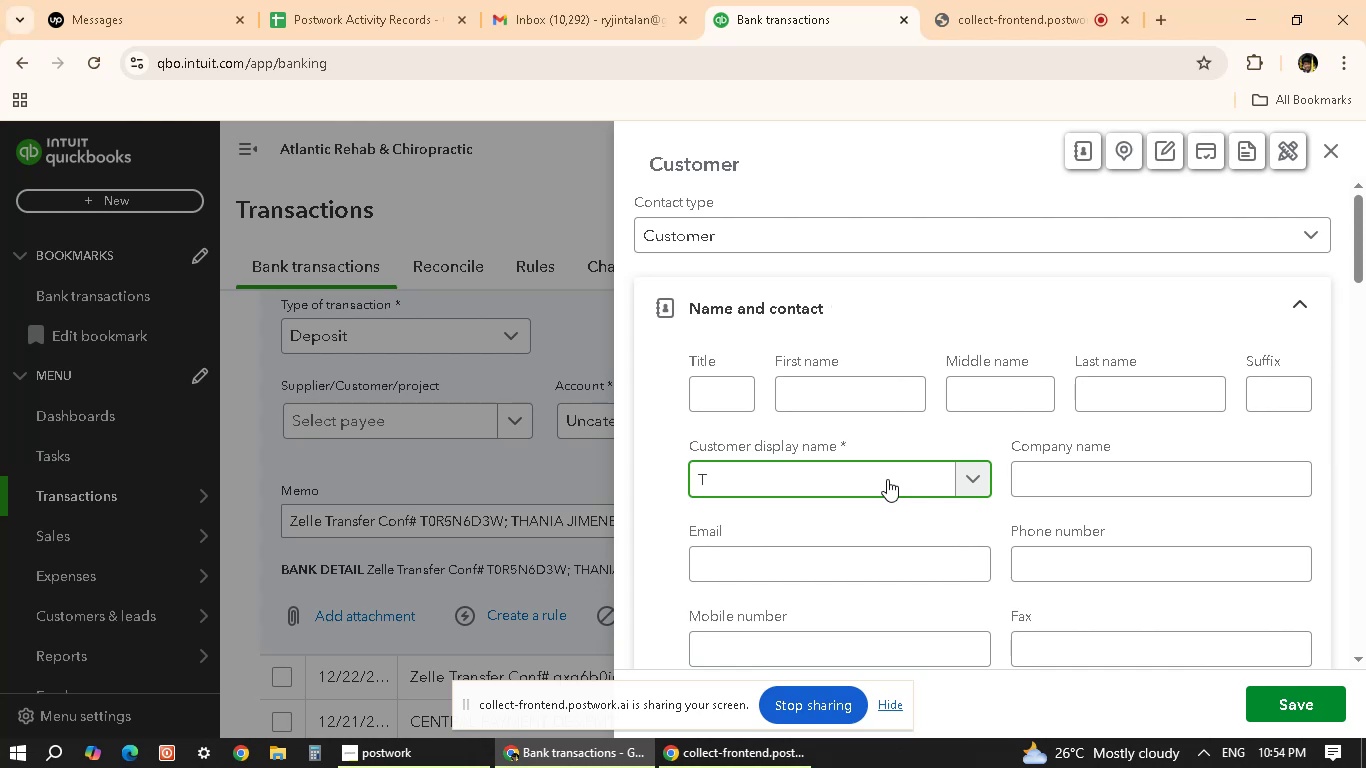 
type( JIMENEZ)
 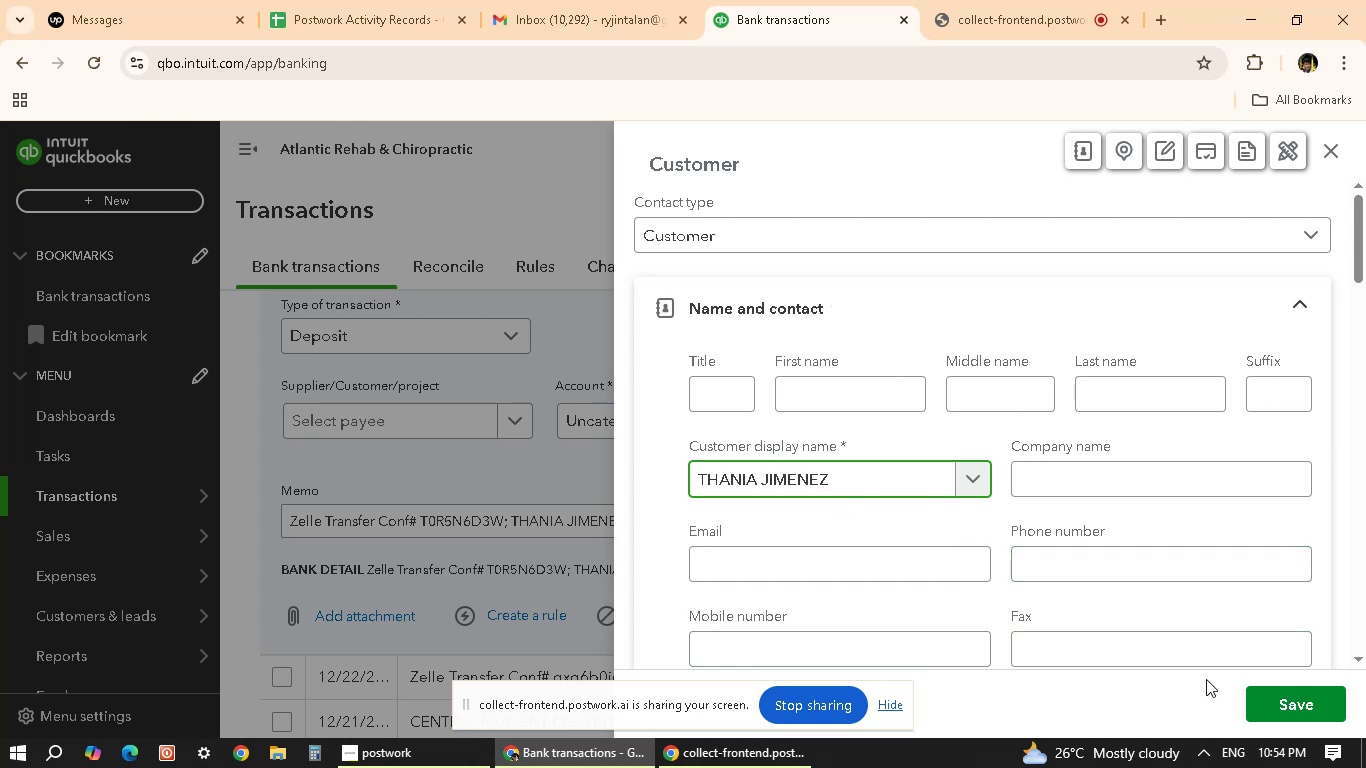 
left_click([1282, 697])
 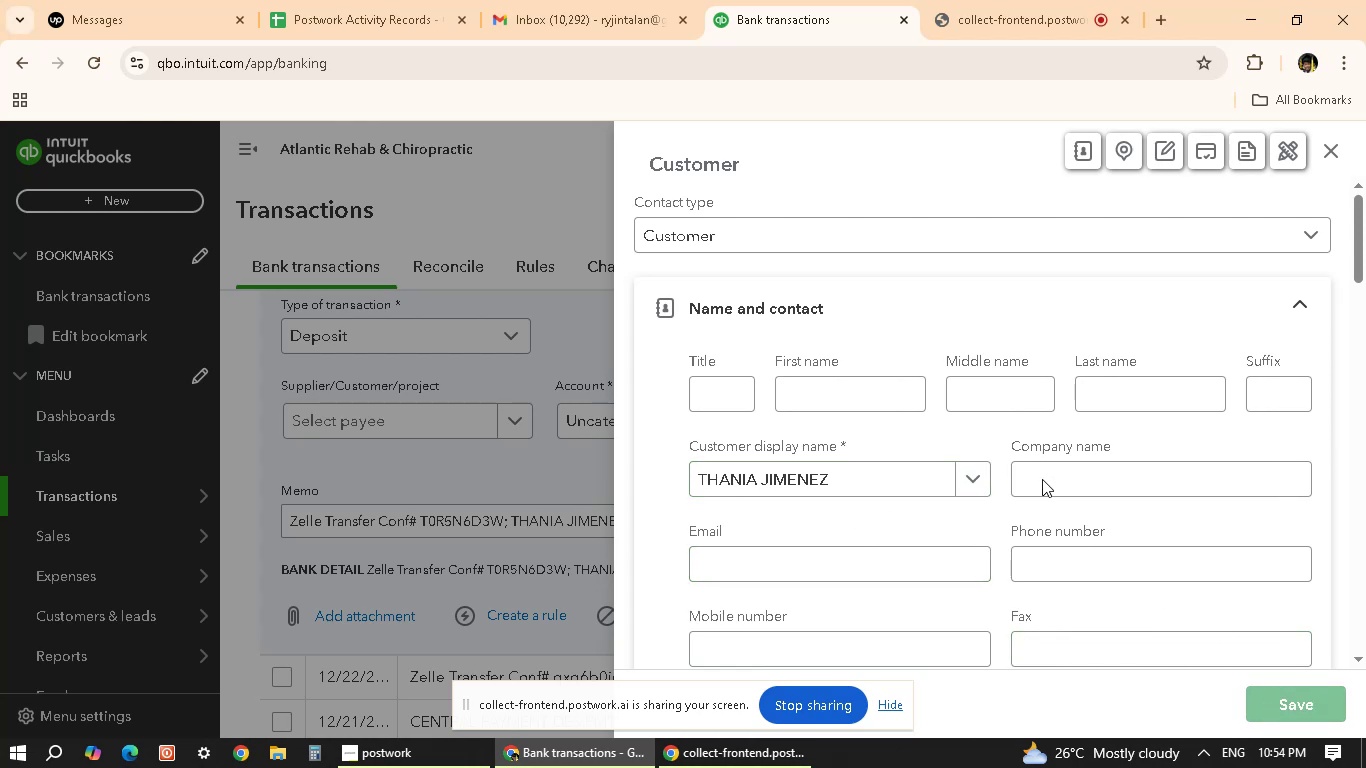 
wait(5.89)
 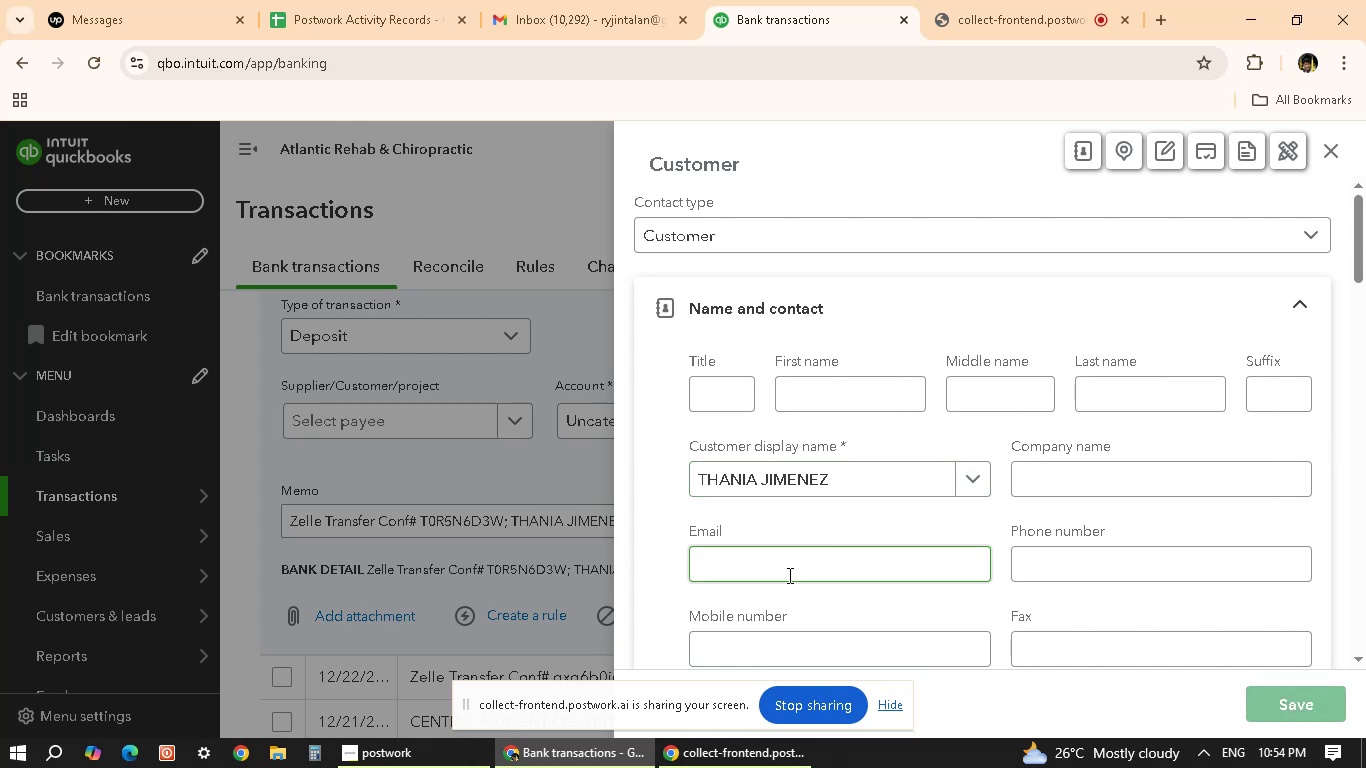 
left_click([739, 416])
 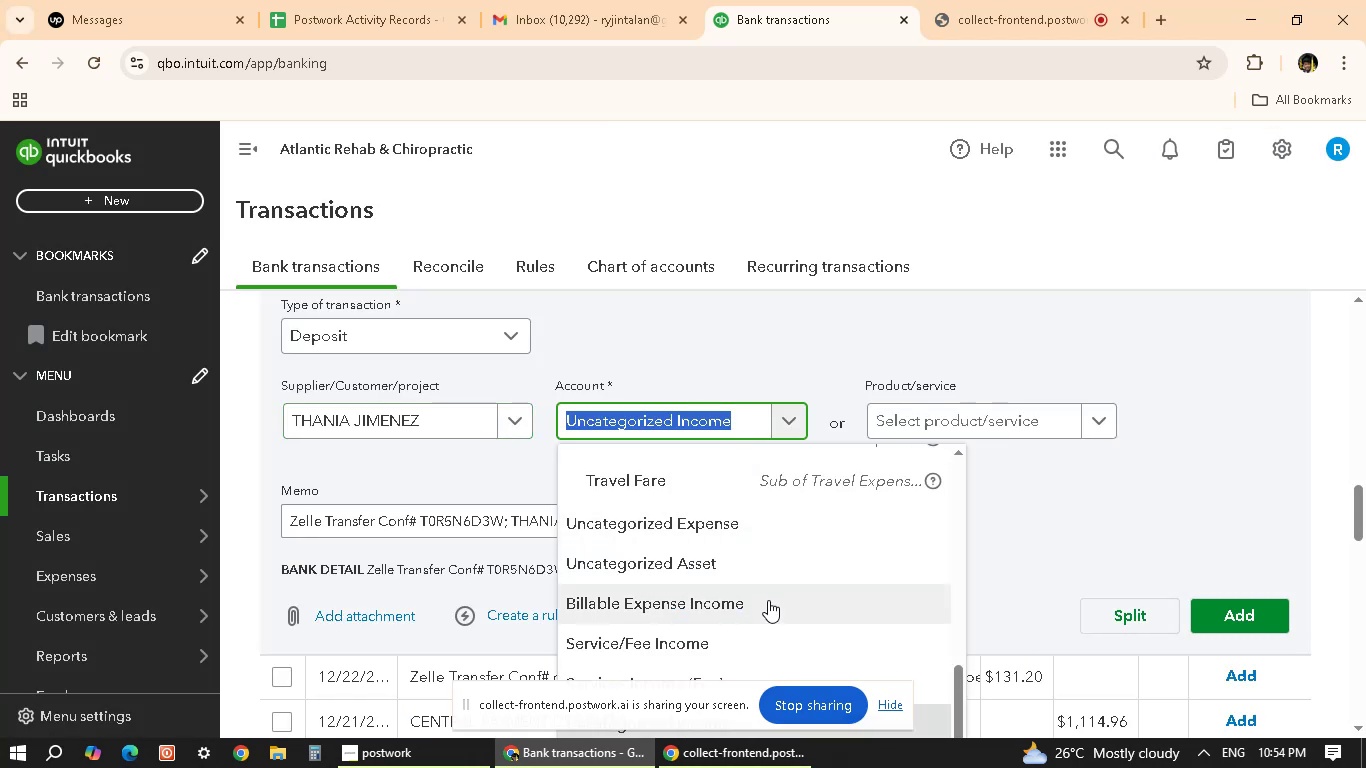 
scroll: coordinate [768, 600], scroll_direction: down, amount: 3.0
 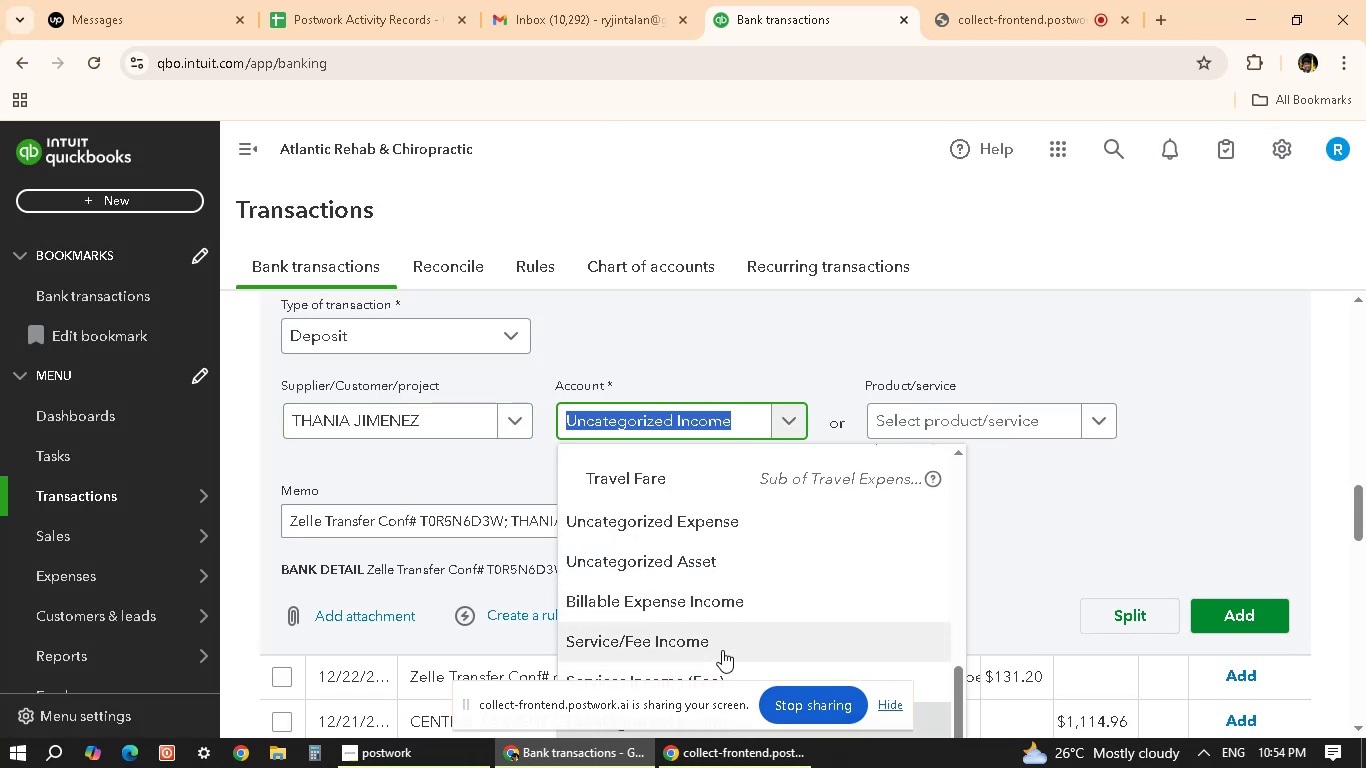 
left_click([722, 649])
 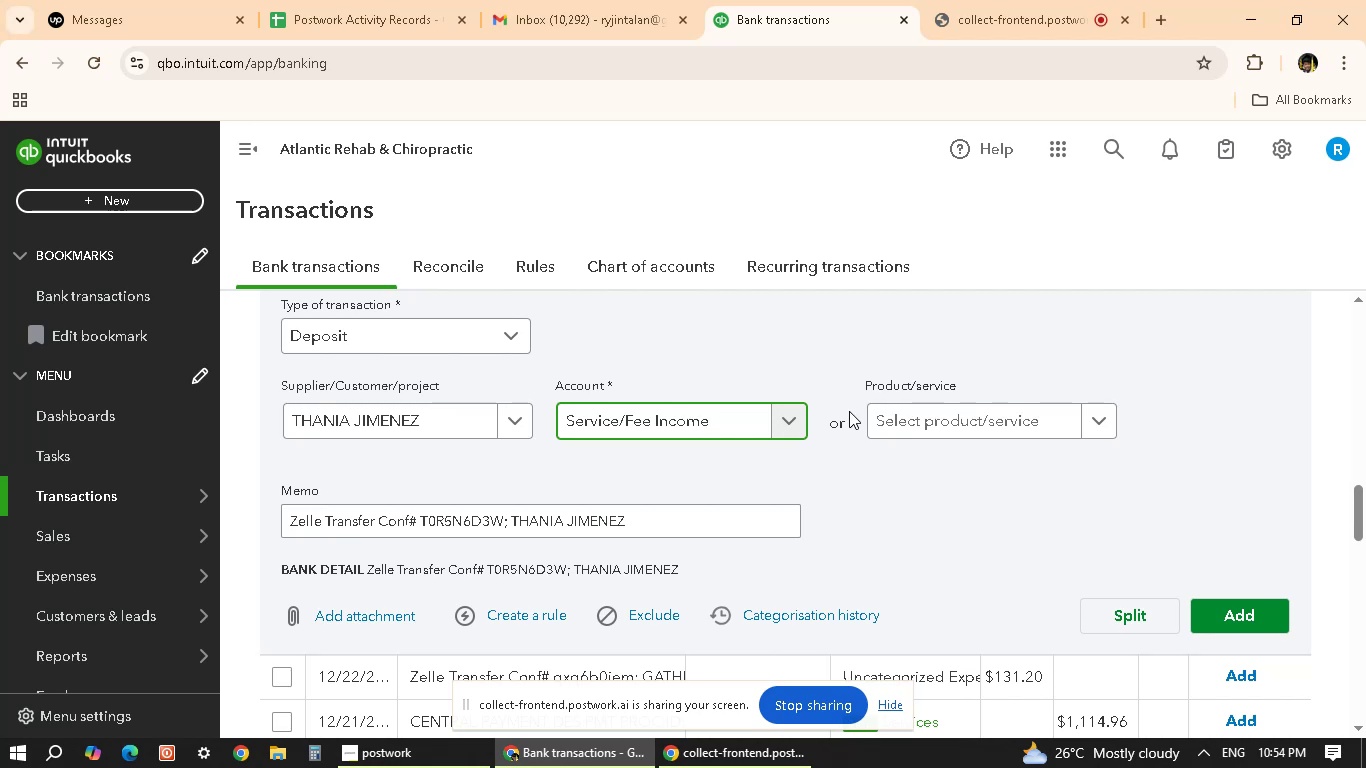 
wait(21.5)
 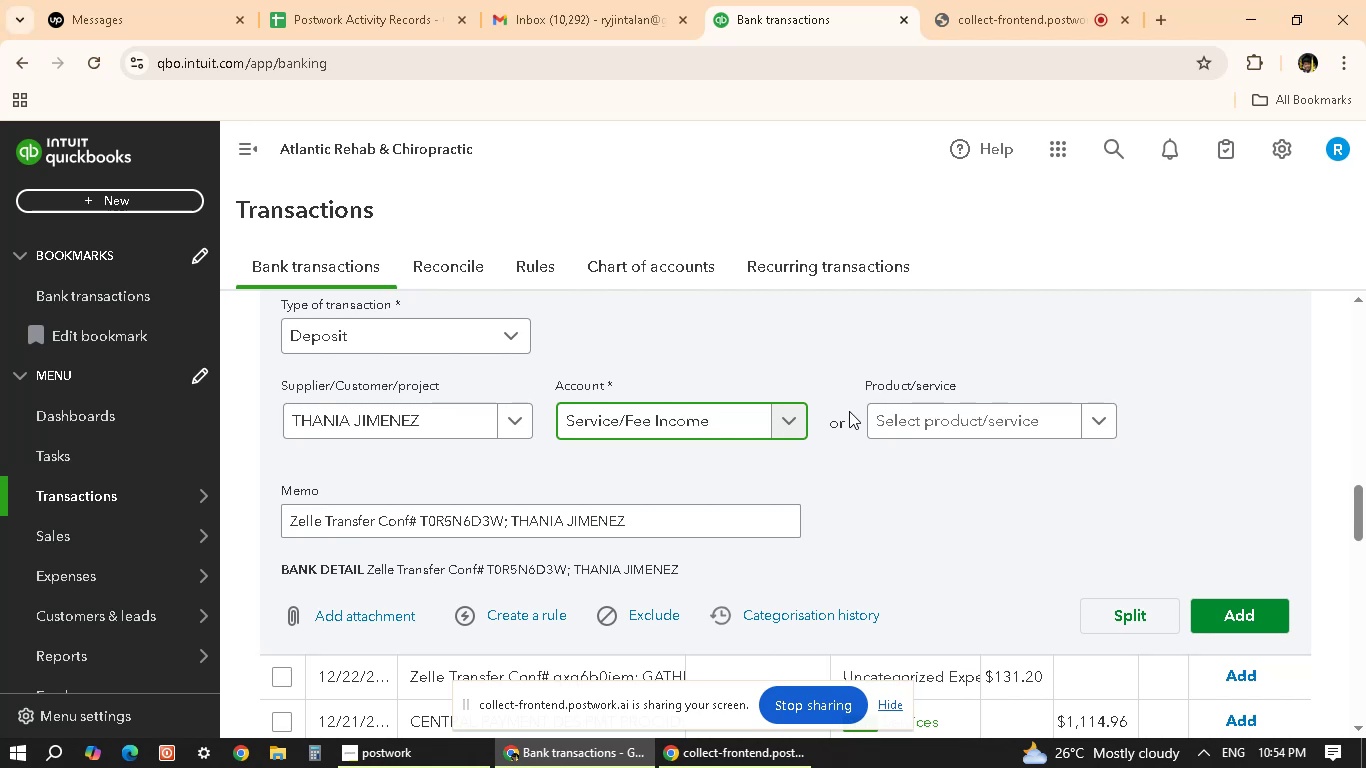 
scroll: coordinate [955, 570], scroll_direction: down, amount: 1.0
 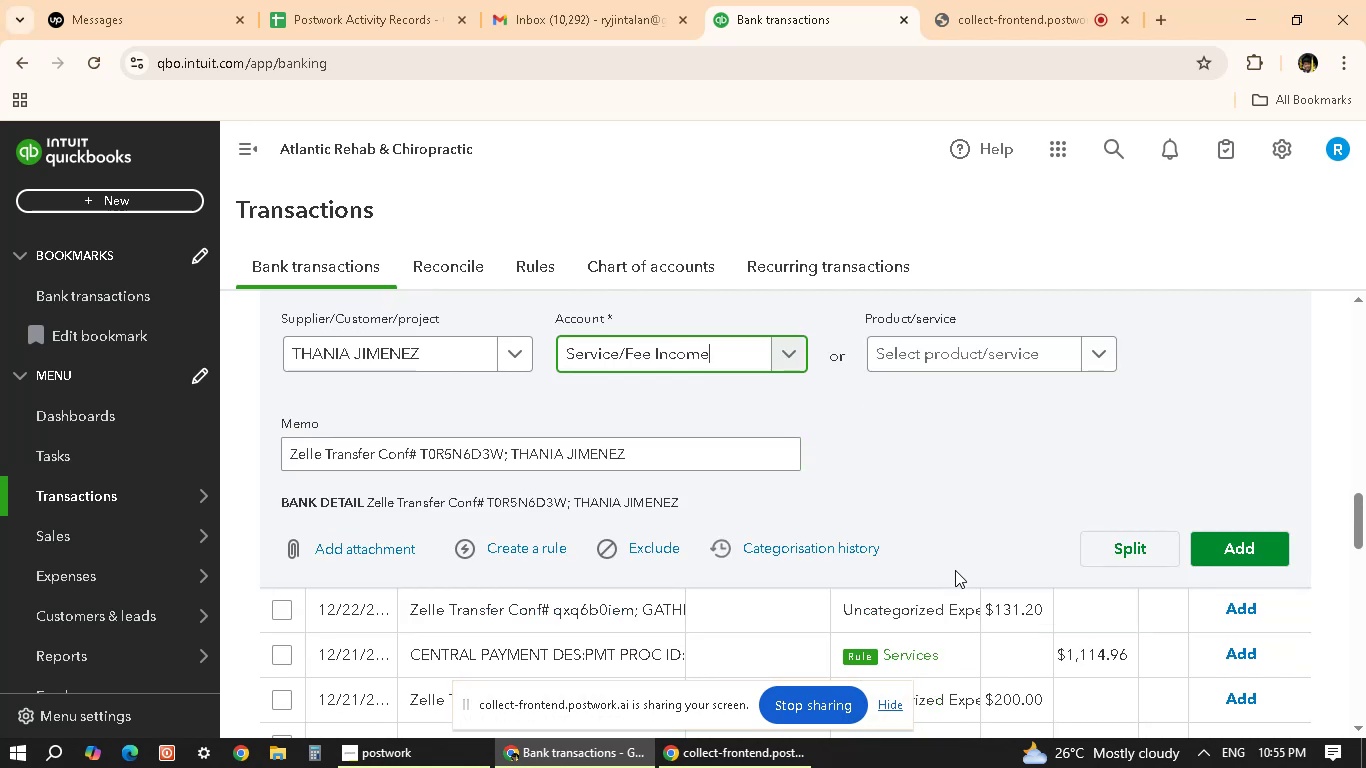 
scroll: coordinate [632, 472], scroll_direction: up, amount: 5.0
 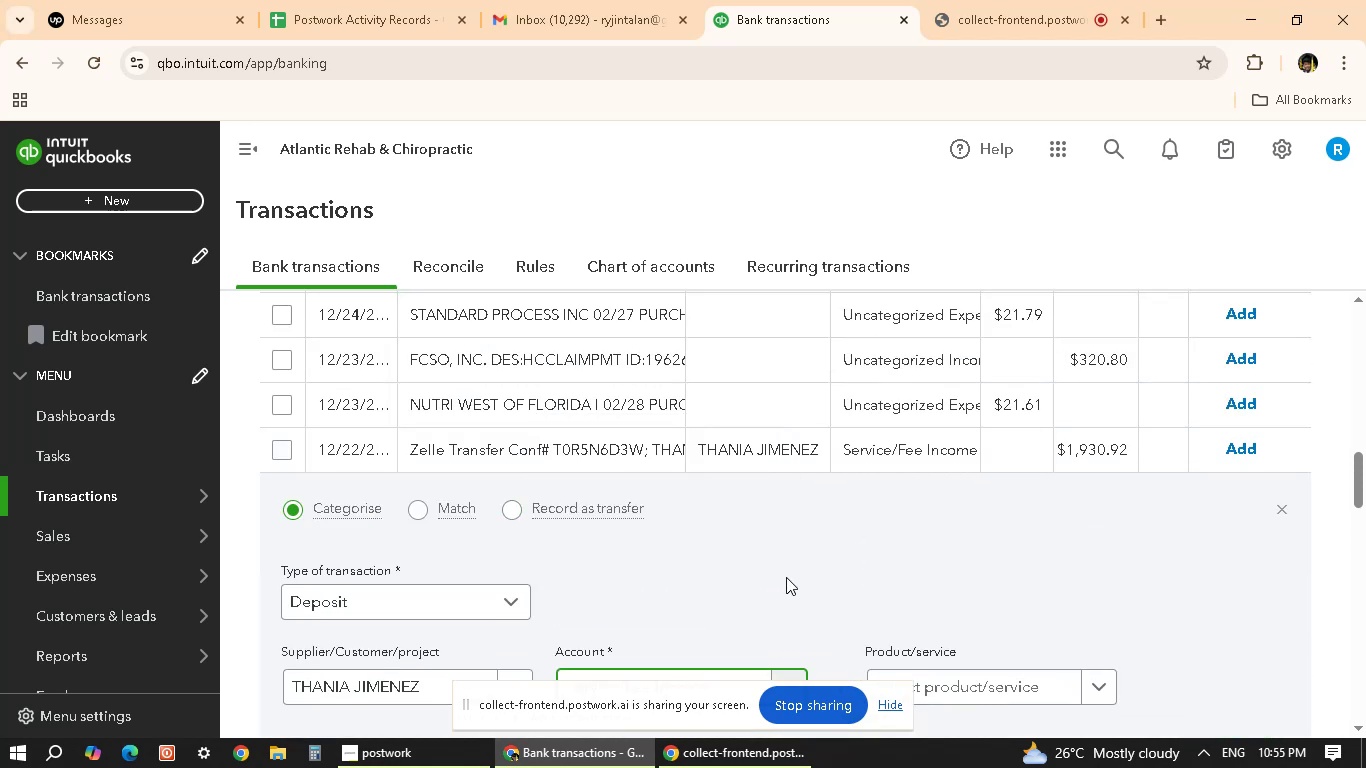 
scroll: coordinate [690, 573], scroll_direction: down, amount: 2.0
 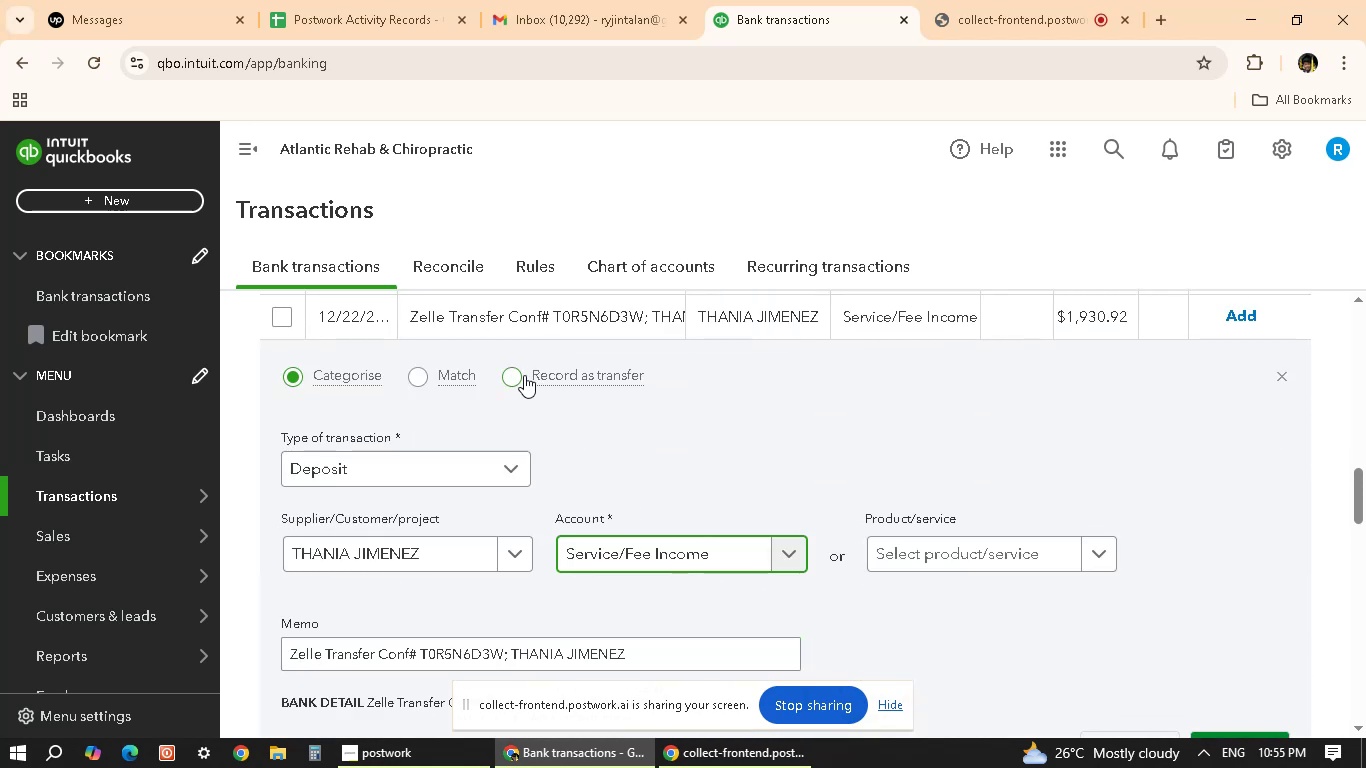 
mouse_move([579, 373])
 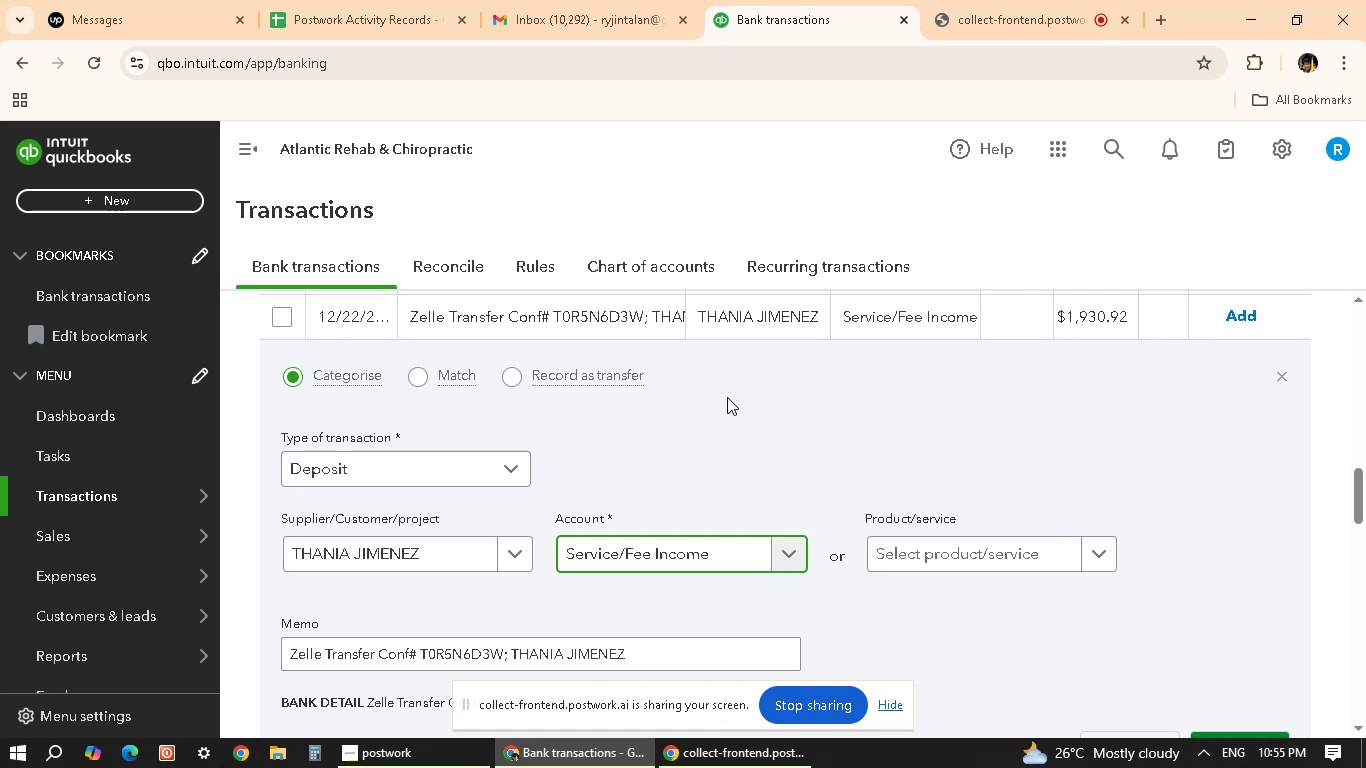 
wait(15.8)
 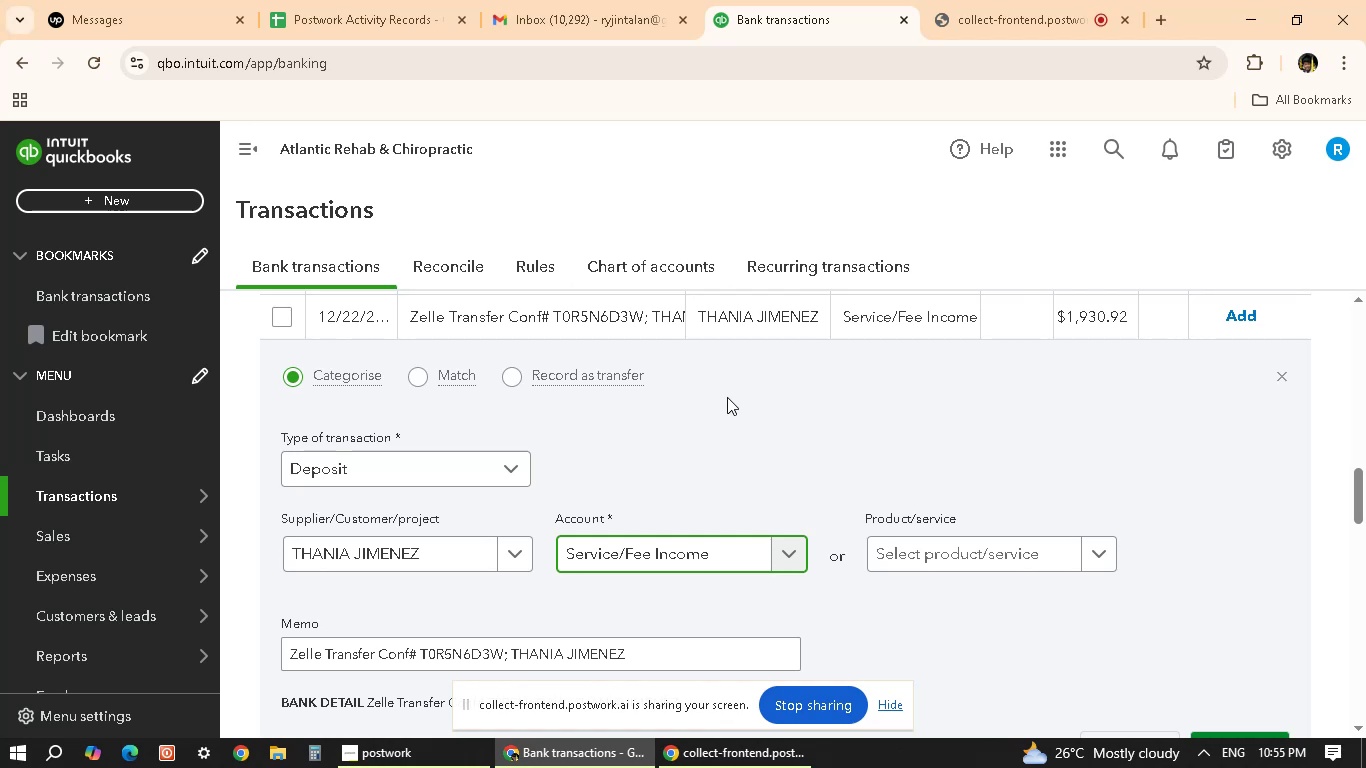 
mouse_move([631, 395])
 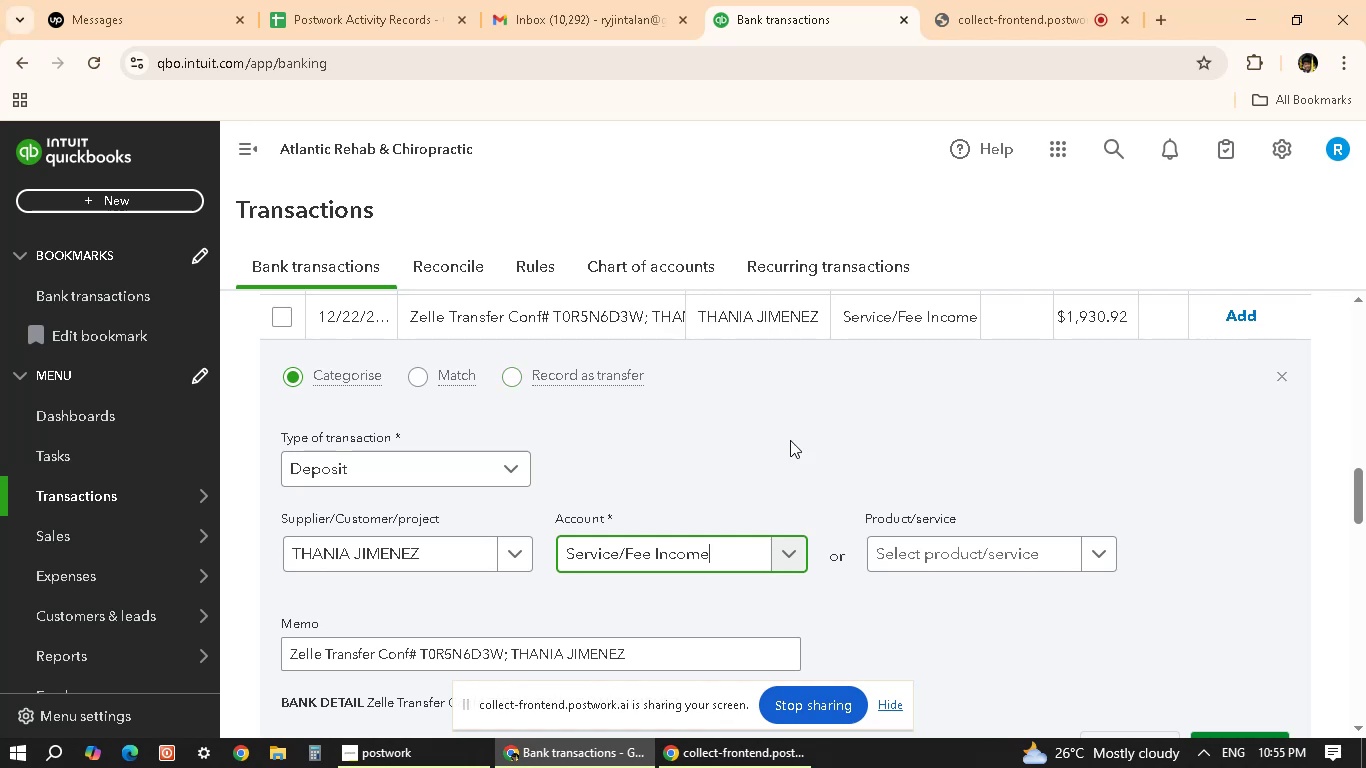 
scroll: coordinate [976, 565], scroll_direction: up, amount: 15.0
 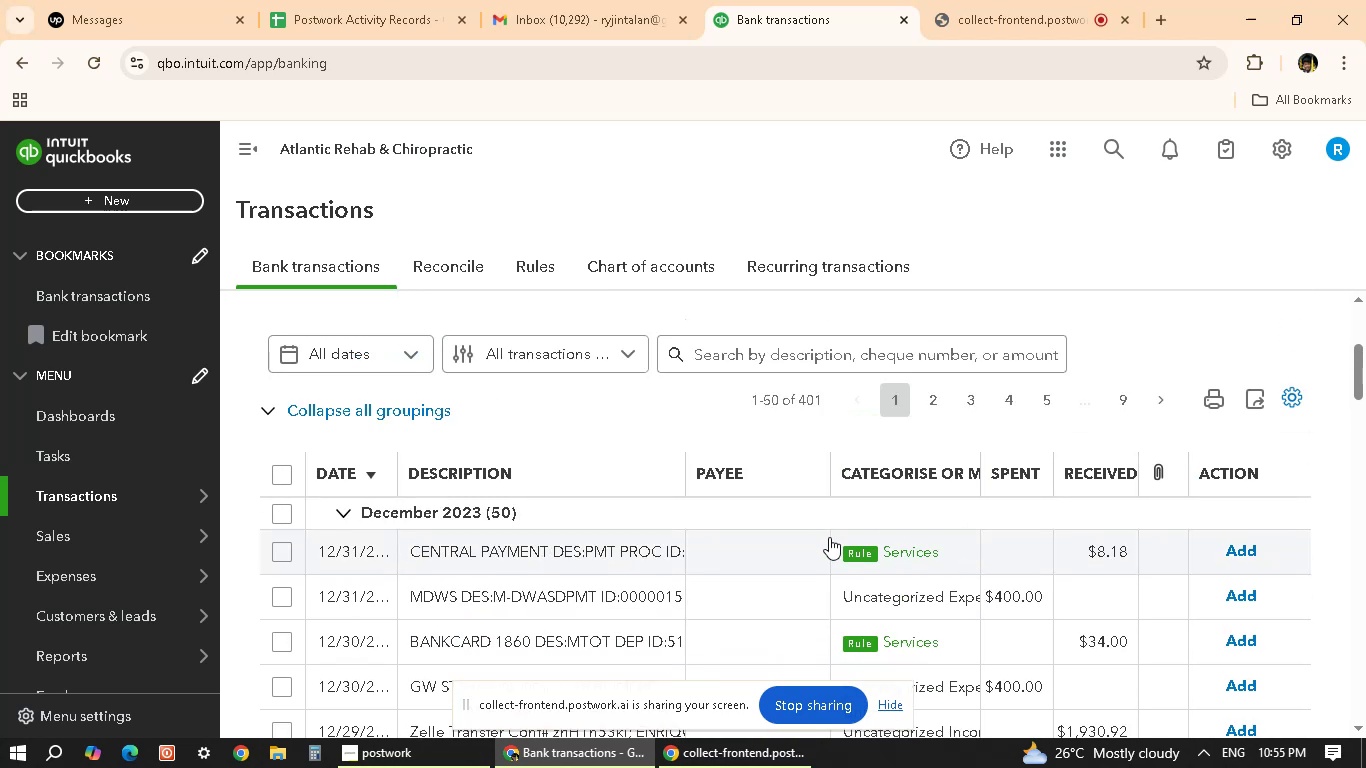 
scroll: coordinate [639, 593], scroll_direction: down, amount: 16.0
 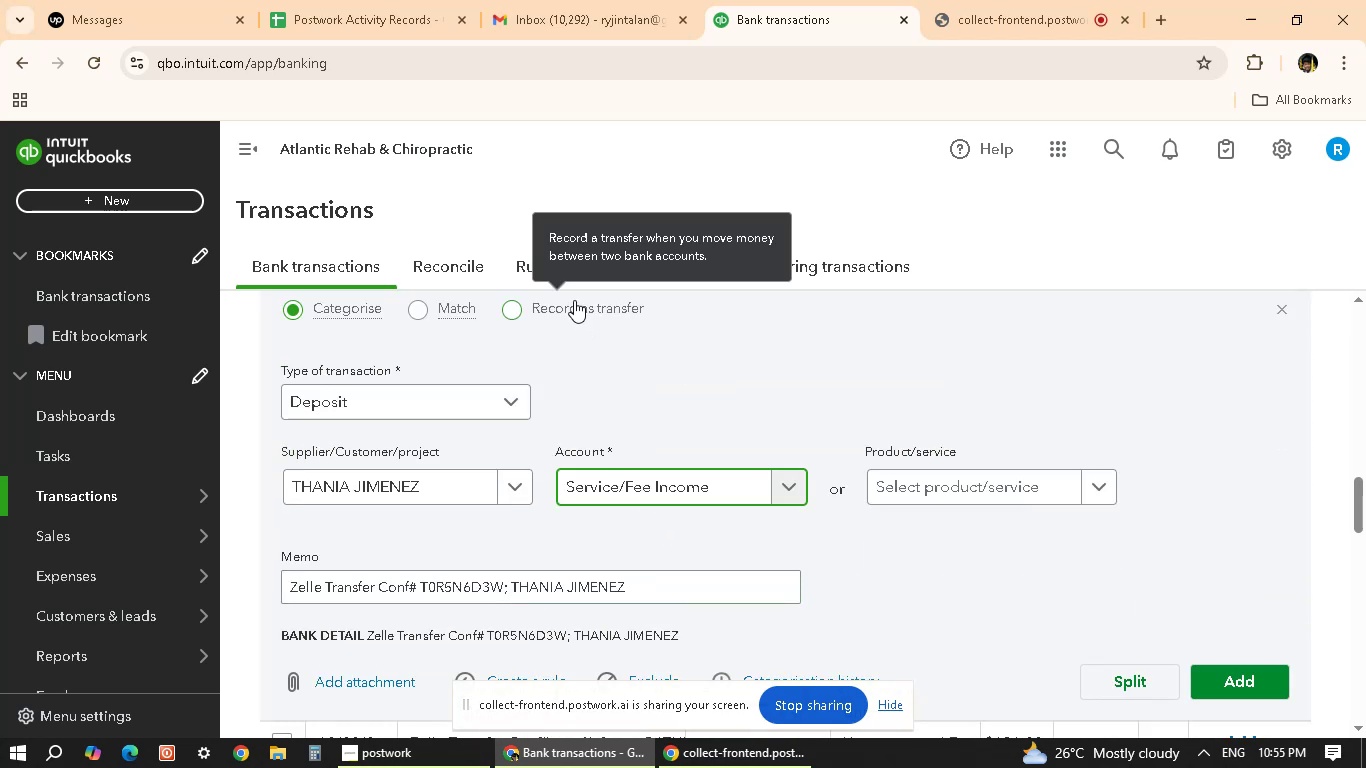 
left_click([570, 306])
 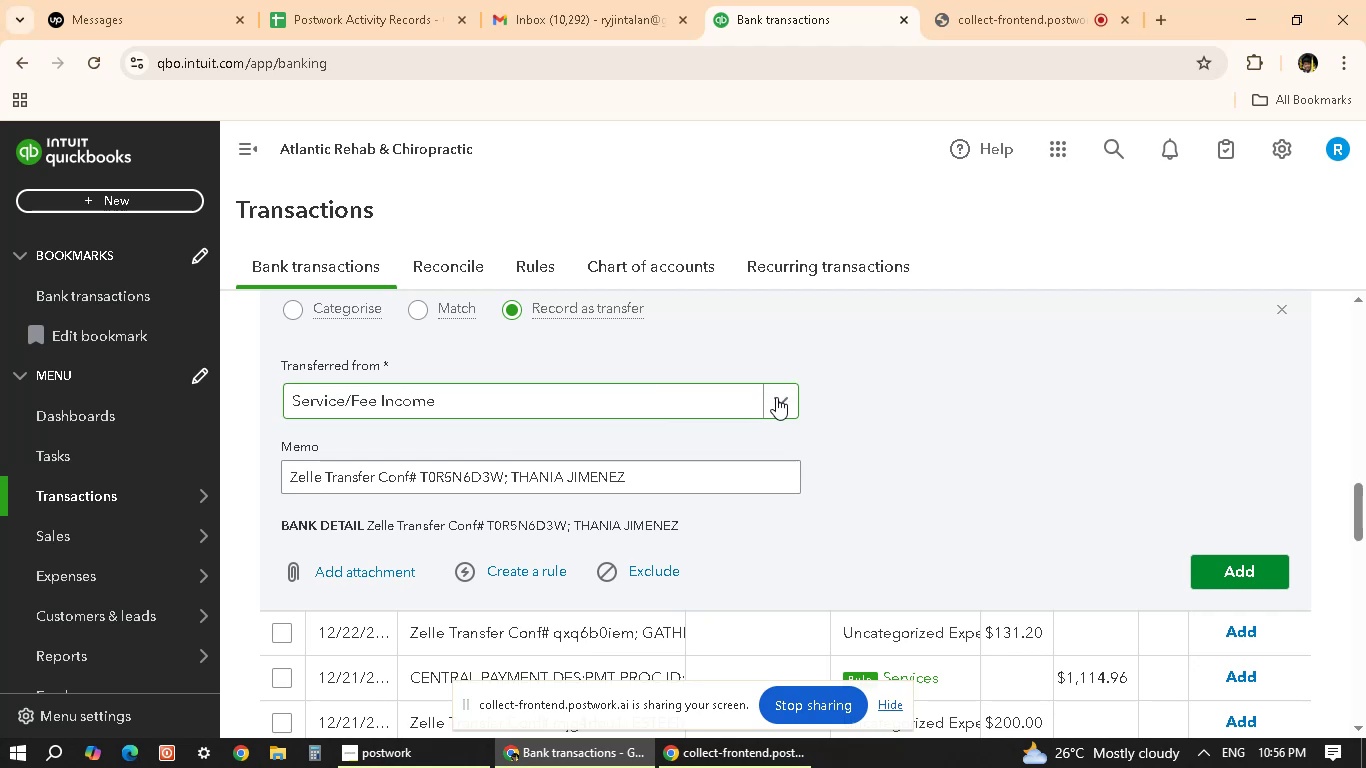 
wait(7.4)
 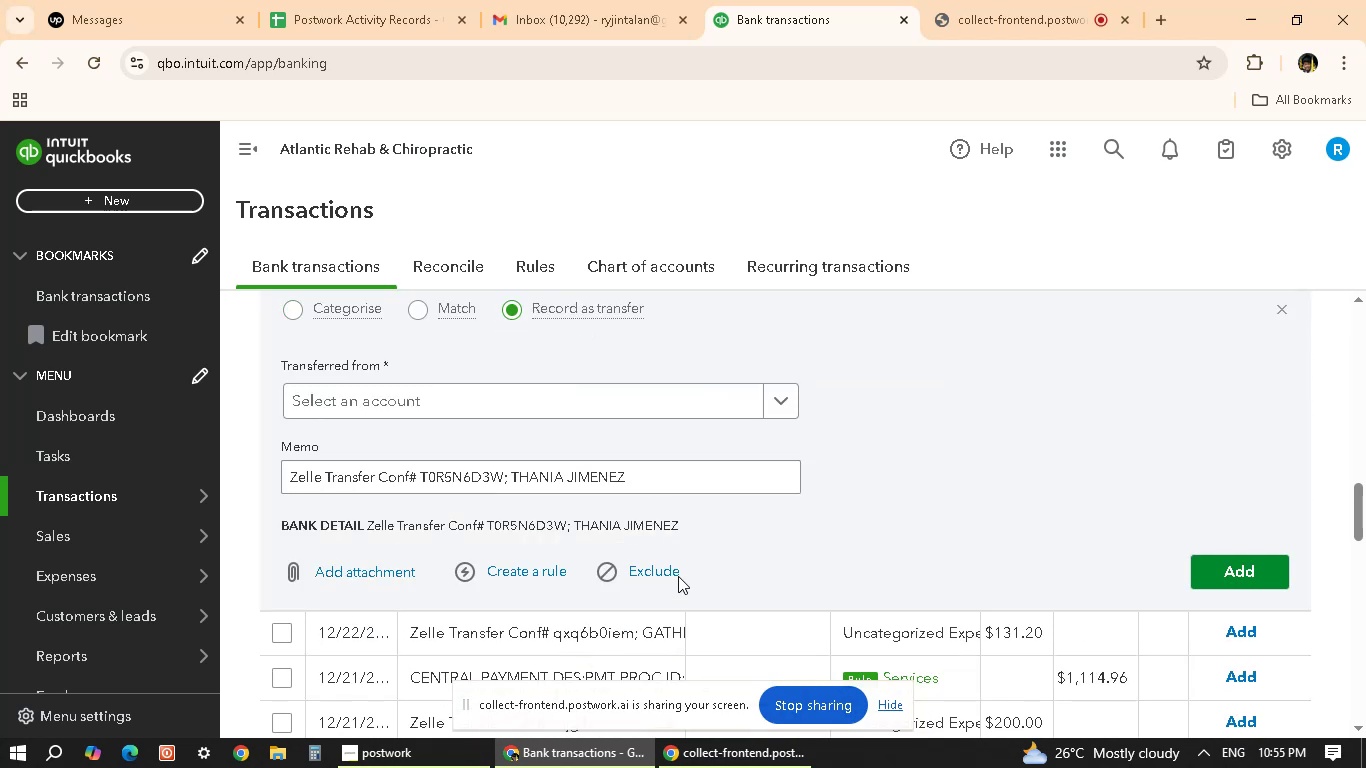 
left_click([752, 410])
 